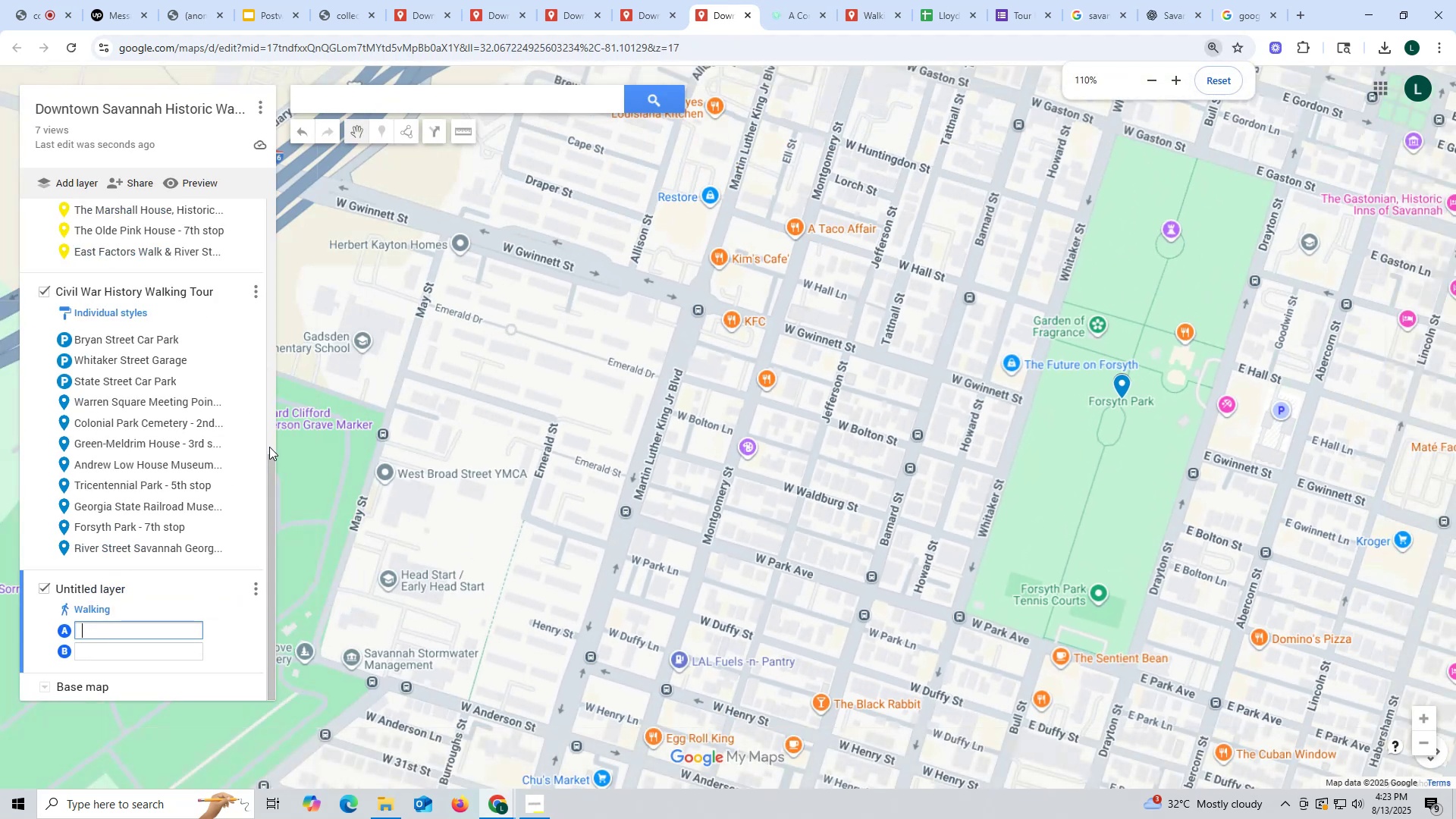 
scroll: coordinate [253, 412], scroll_direction: up, amount: 11.0
 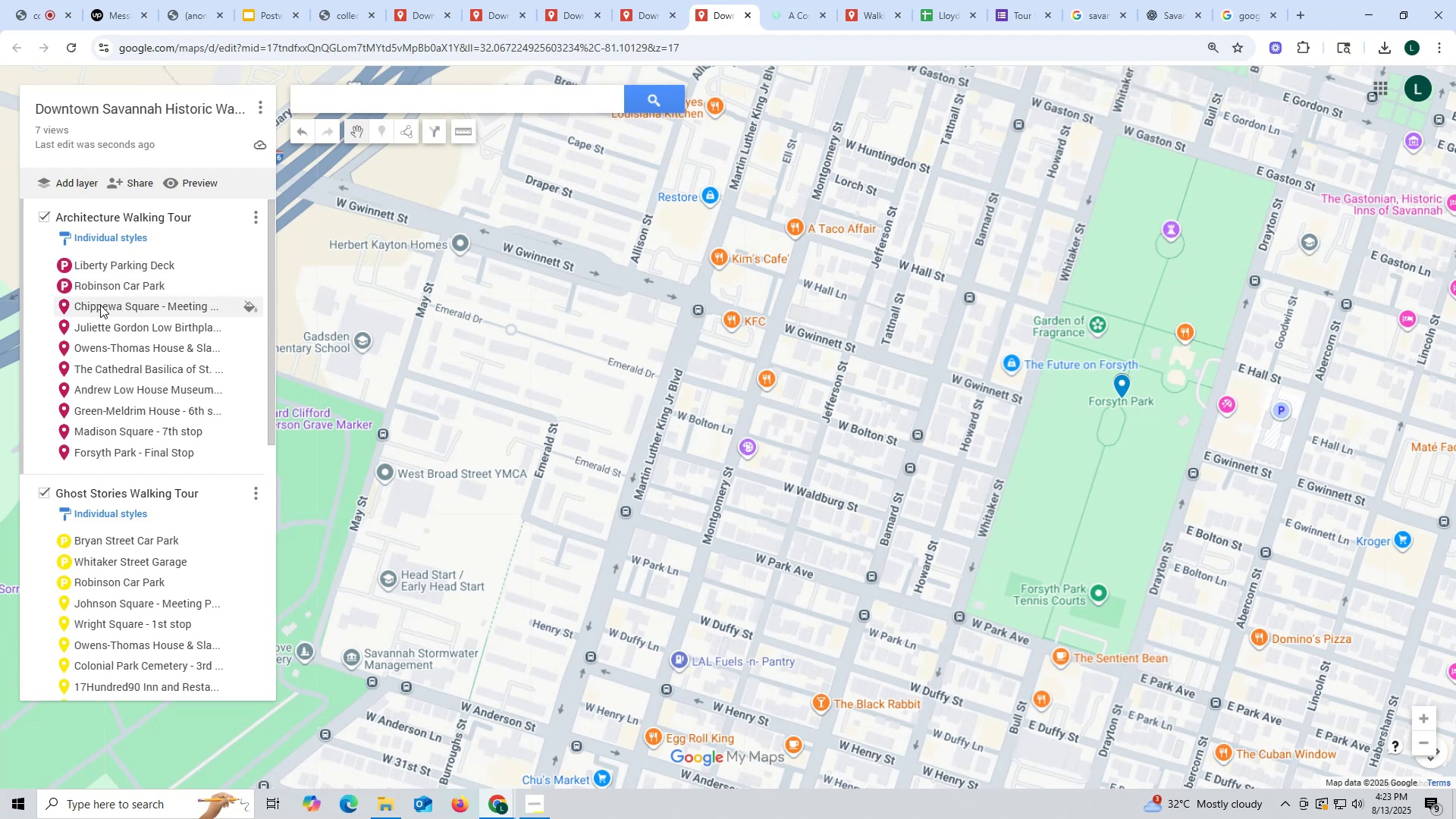 
left_click_drag(start_coordinate=[74, 303], to_coordinate=[155, 303])
 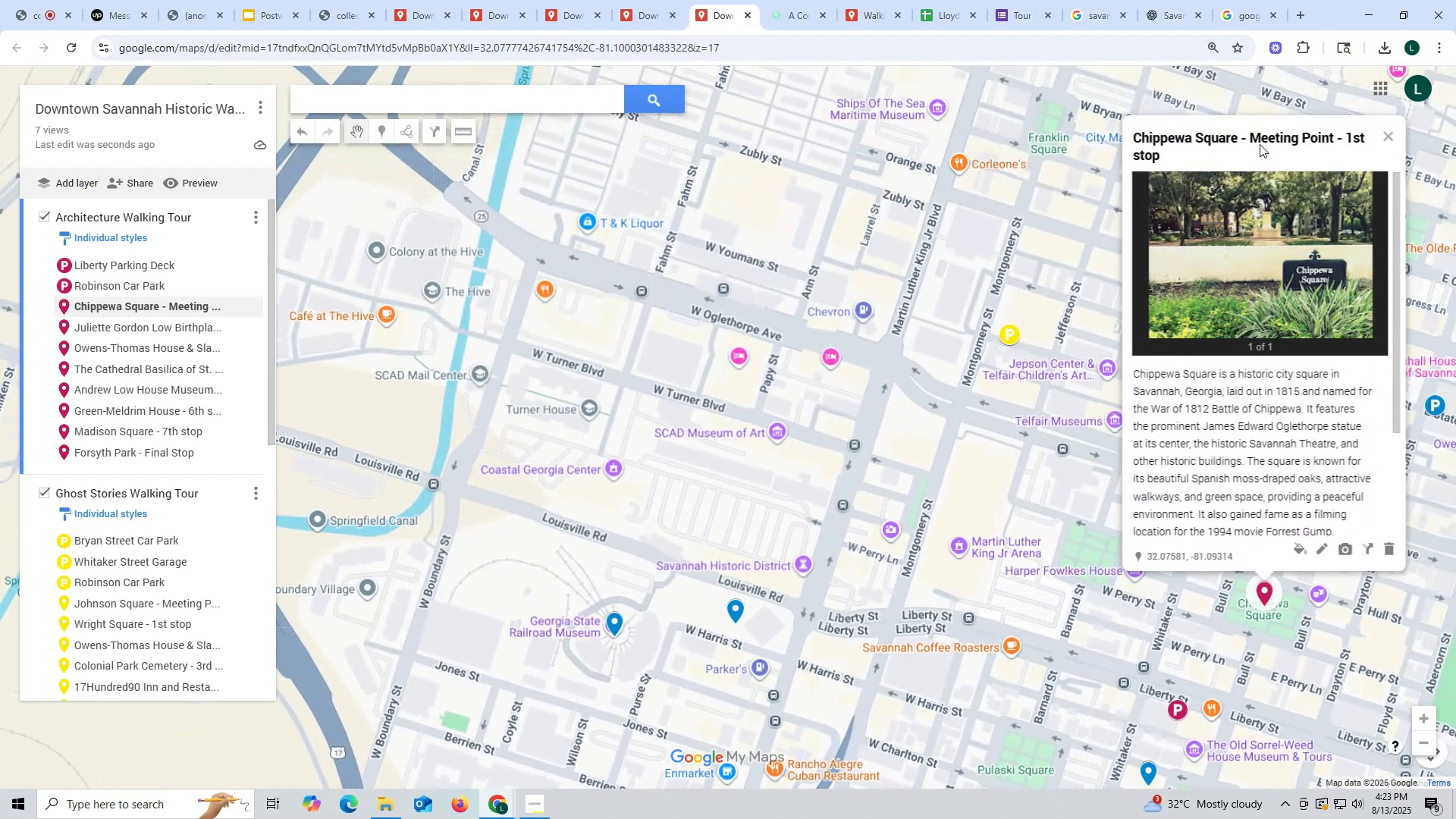 
left_click_drag(start_coordinate=[1241, 135], to_coordinate=[1131, 133])
 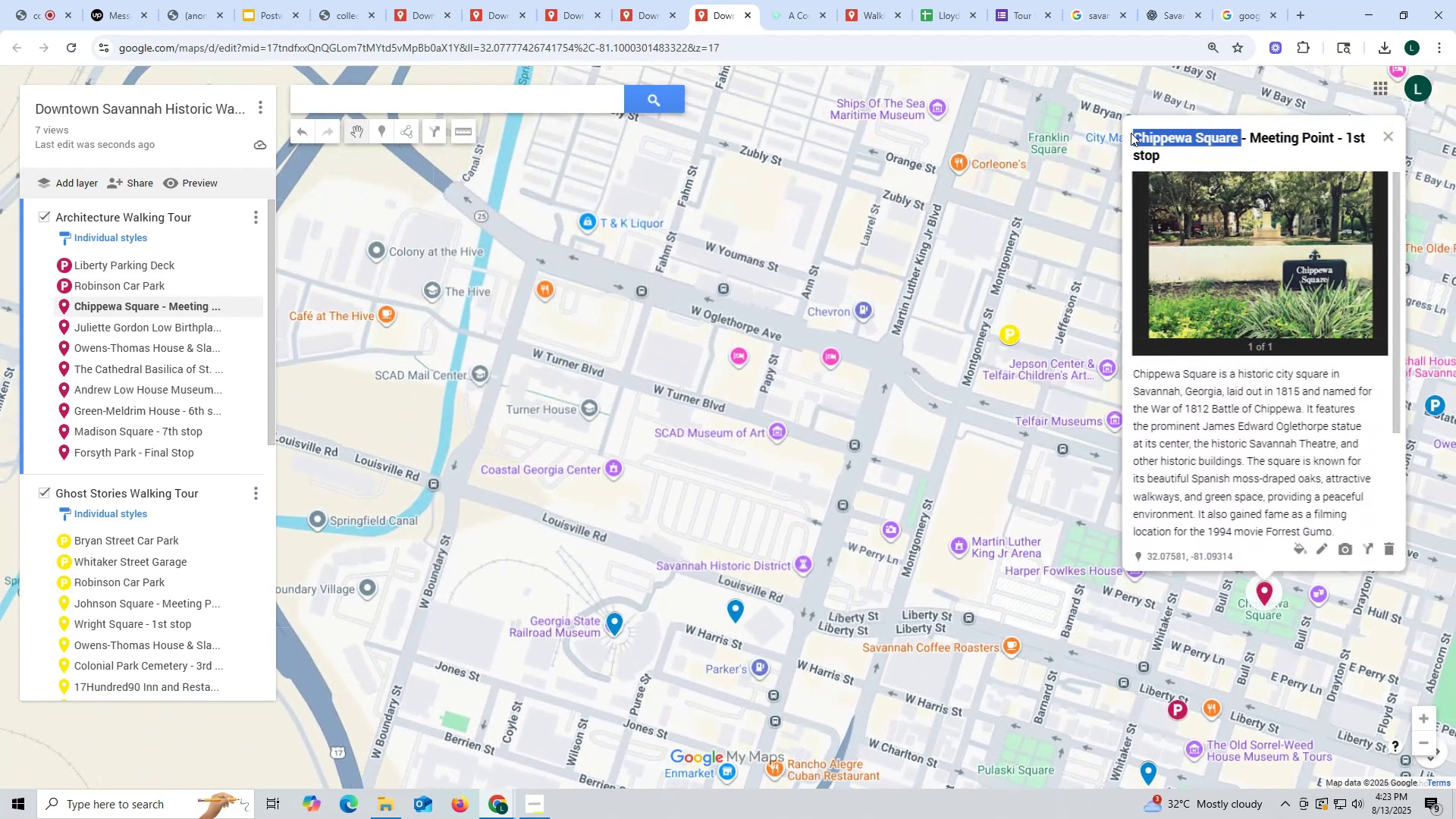 
key(Control+ControlLeft)
 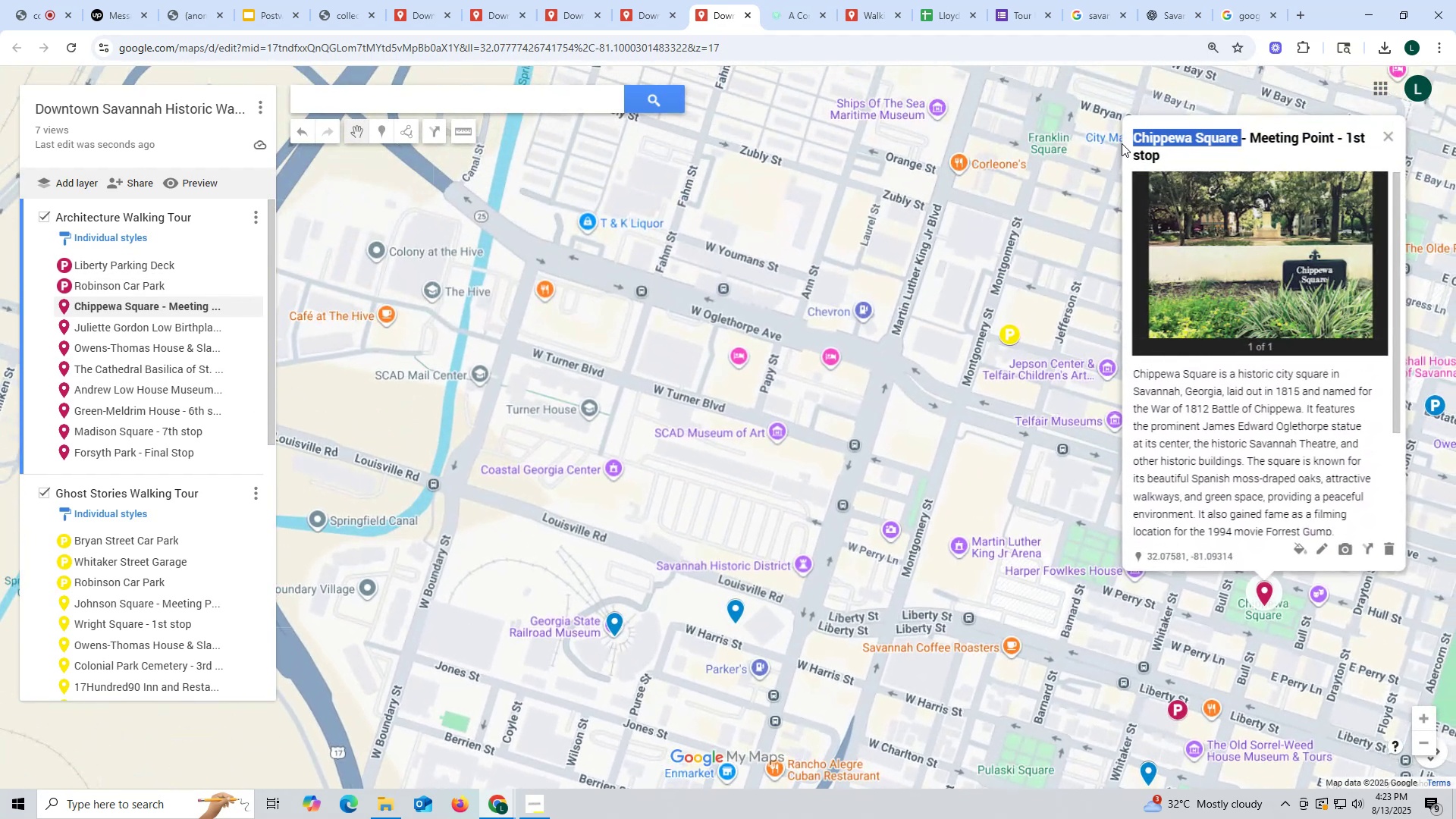 
key(Control+C)
 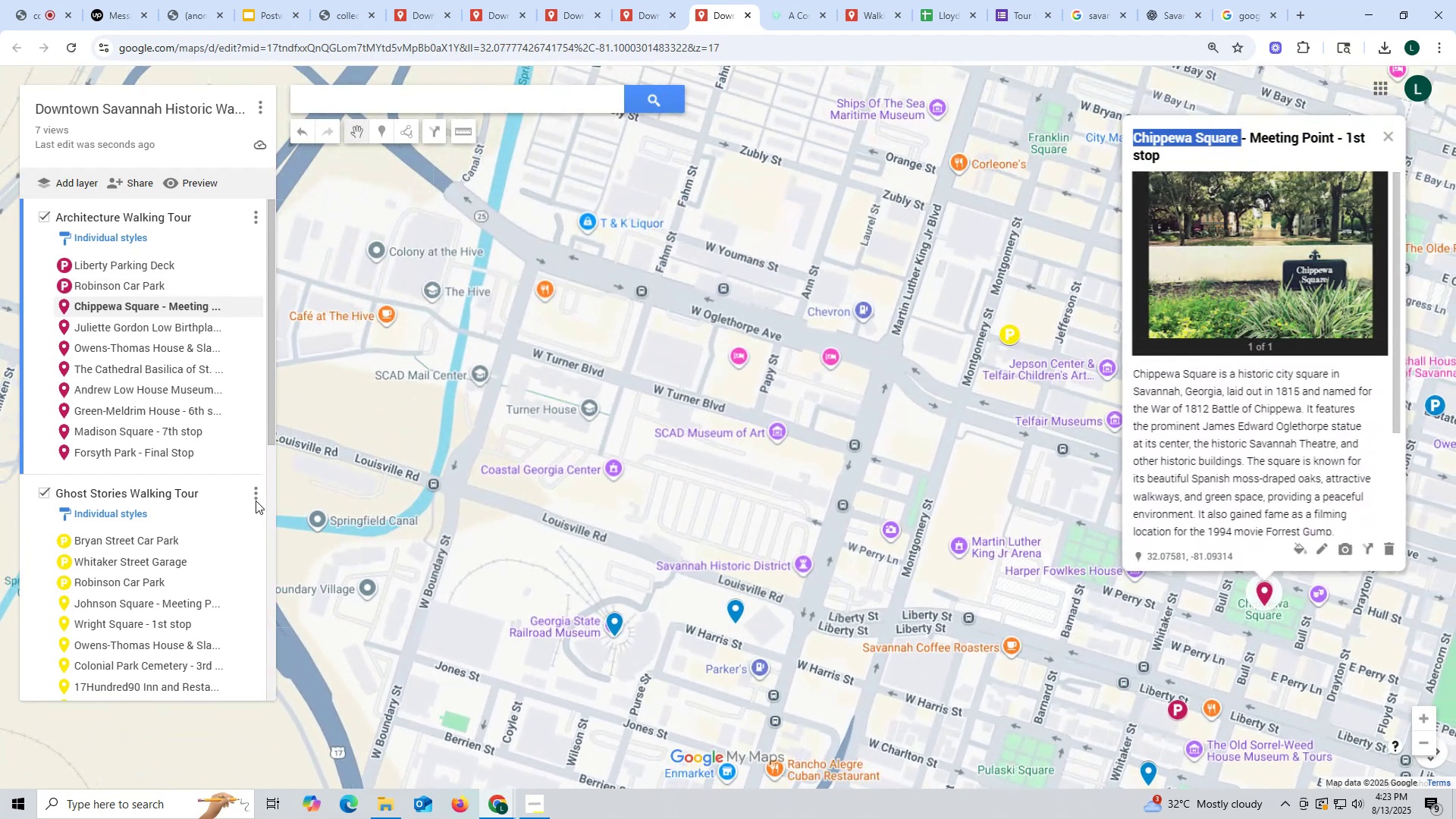 
scroll: coordinate [85, 523], scroll_direction: down, amount: 9.0
 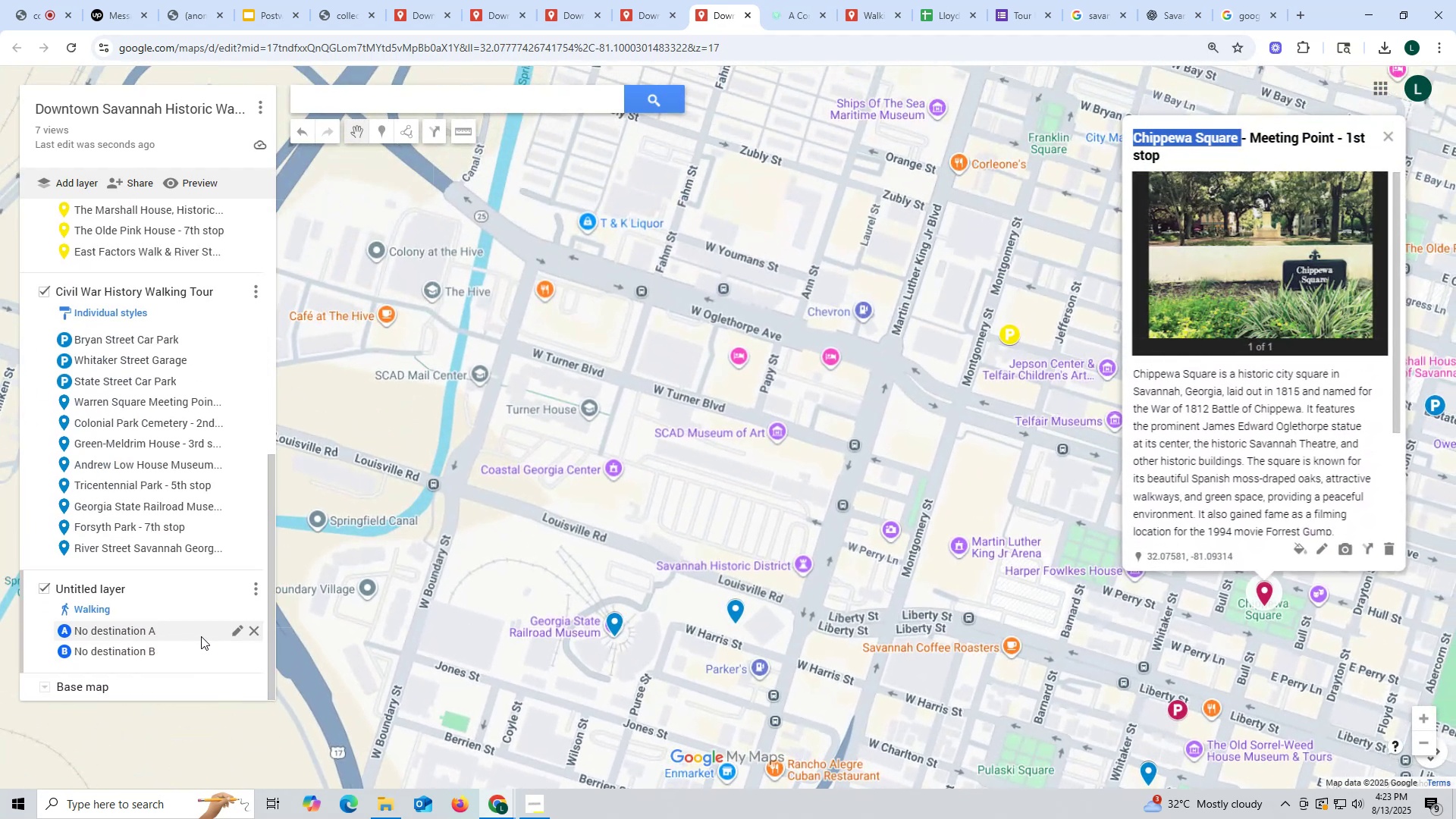 
left_click([233, 633])
 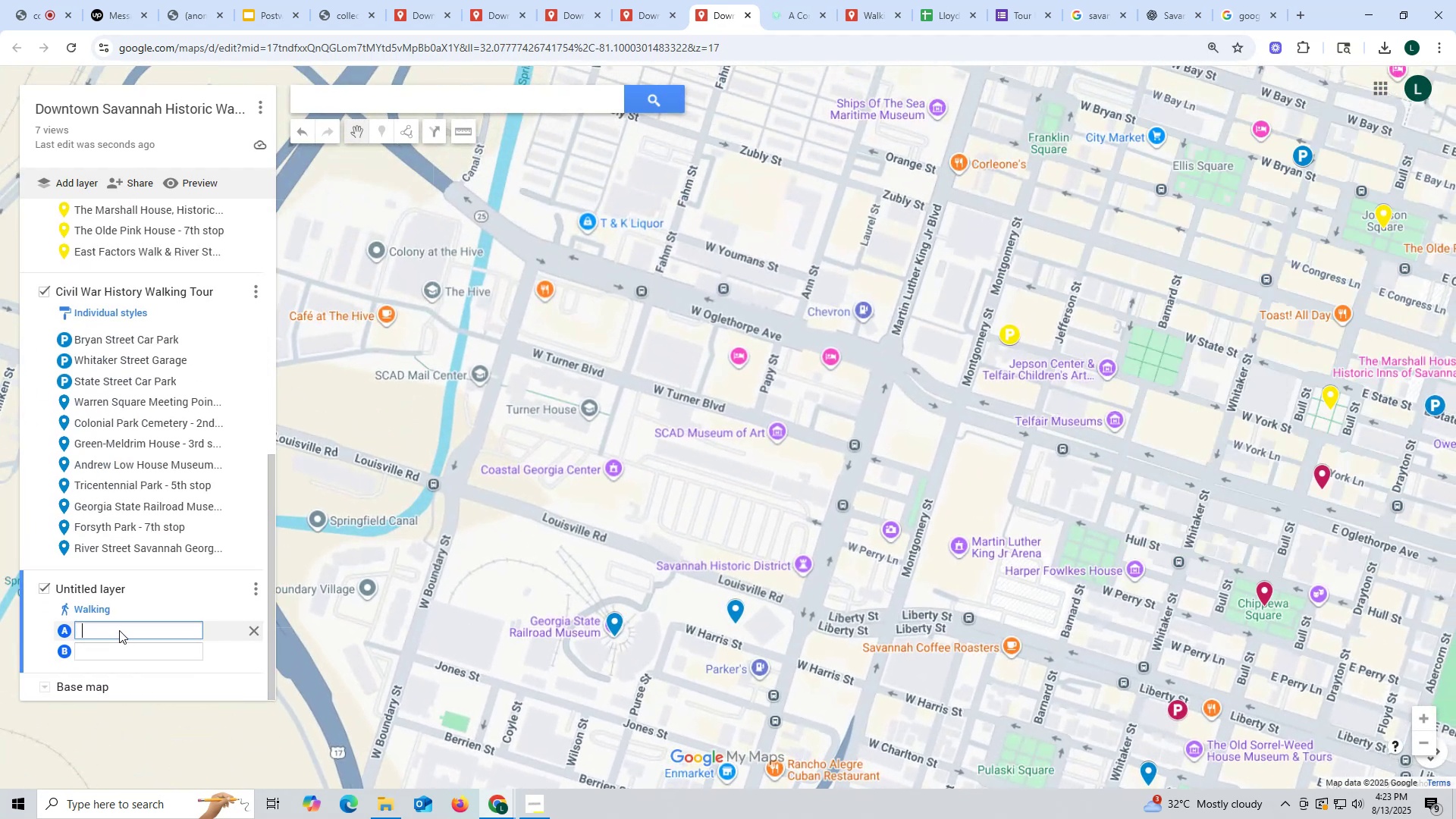 
left_click([119, 630])
 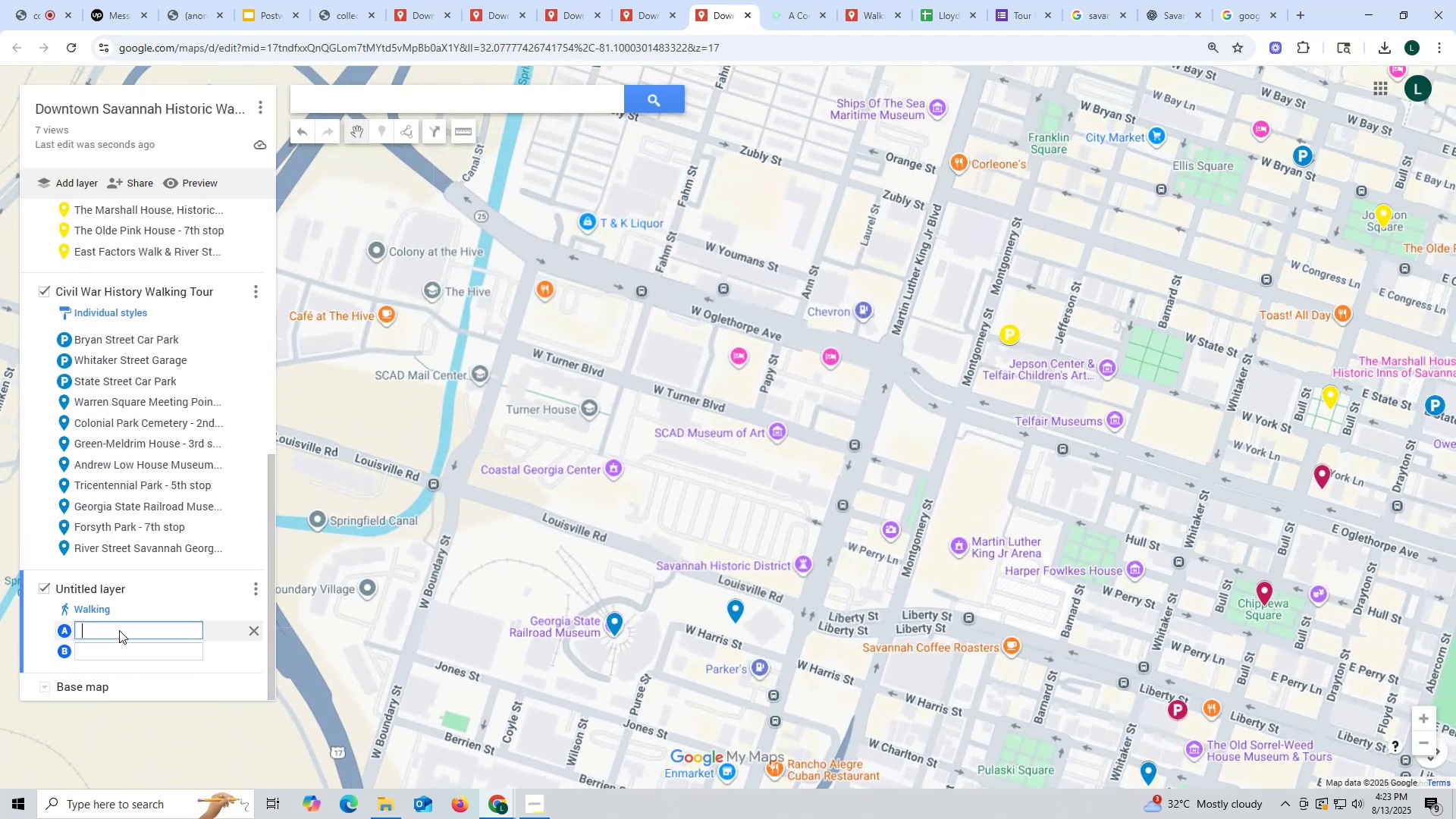 
key(Control+ControlLeft)
 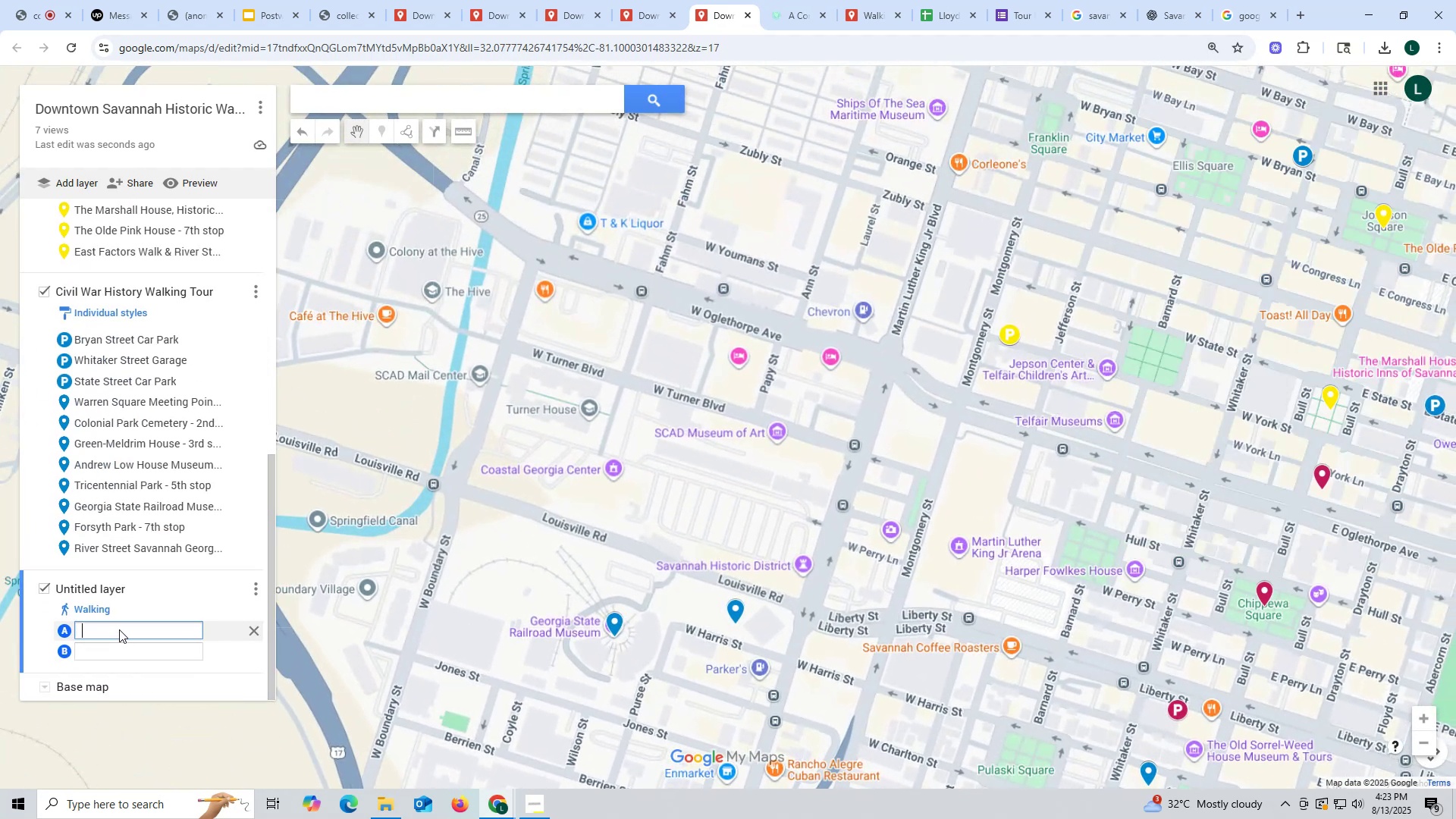 
key(Control+V)
 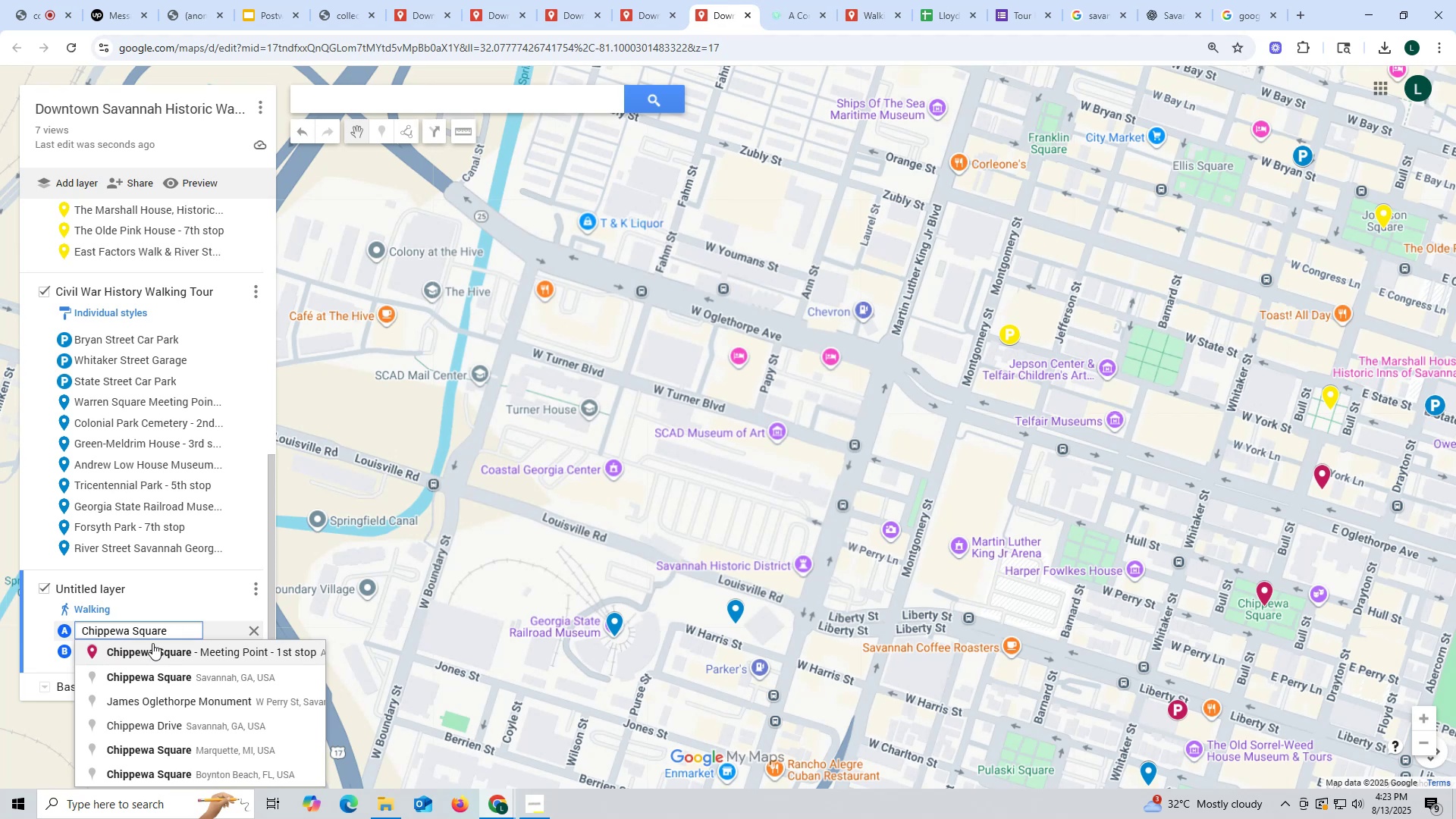 
left_click([162, 651])
 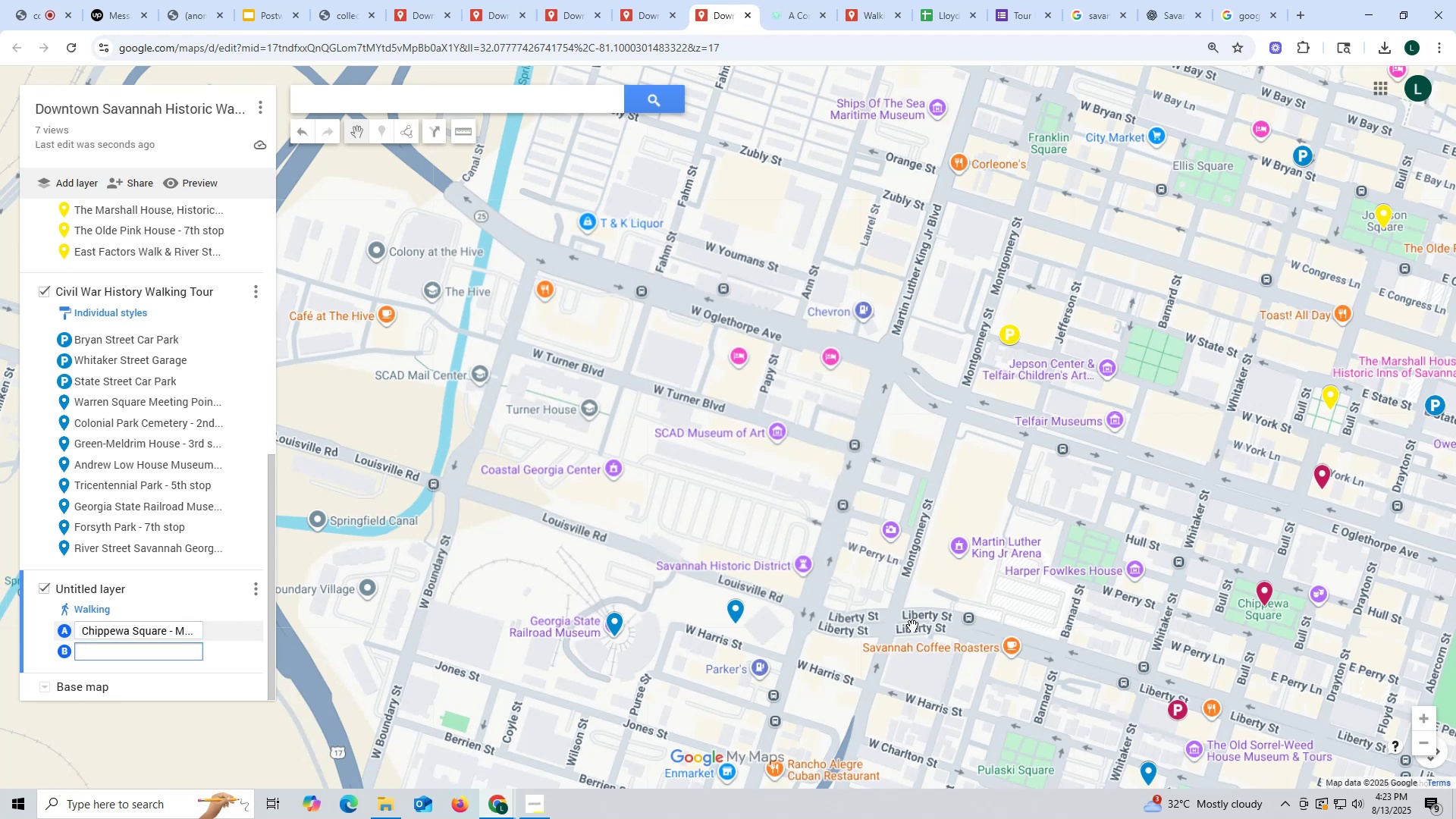 
key(Enter)
 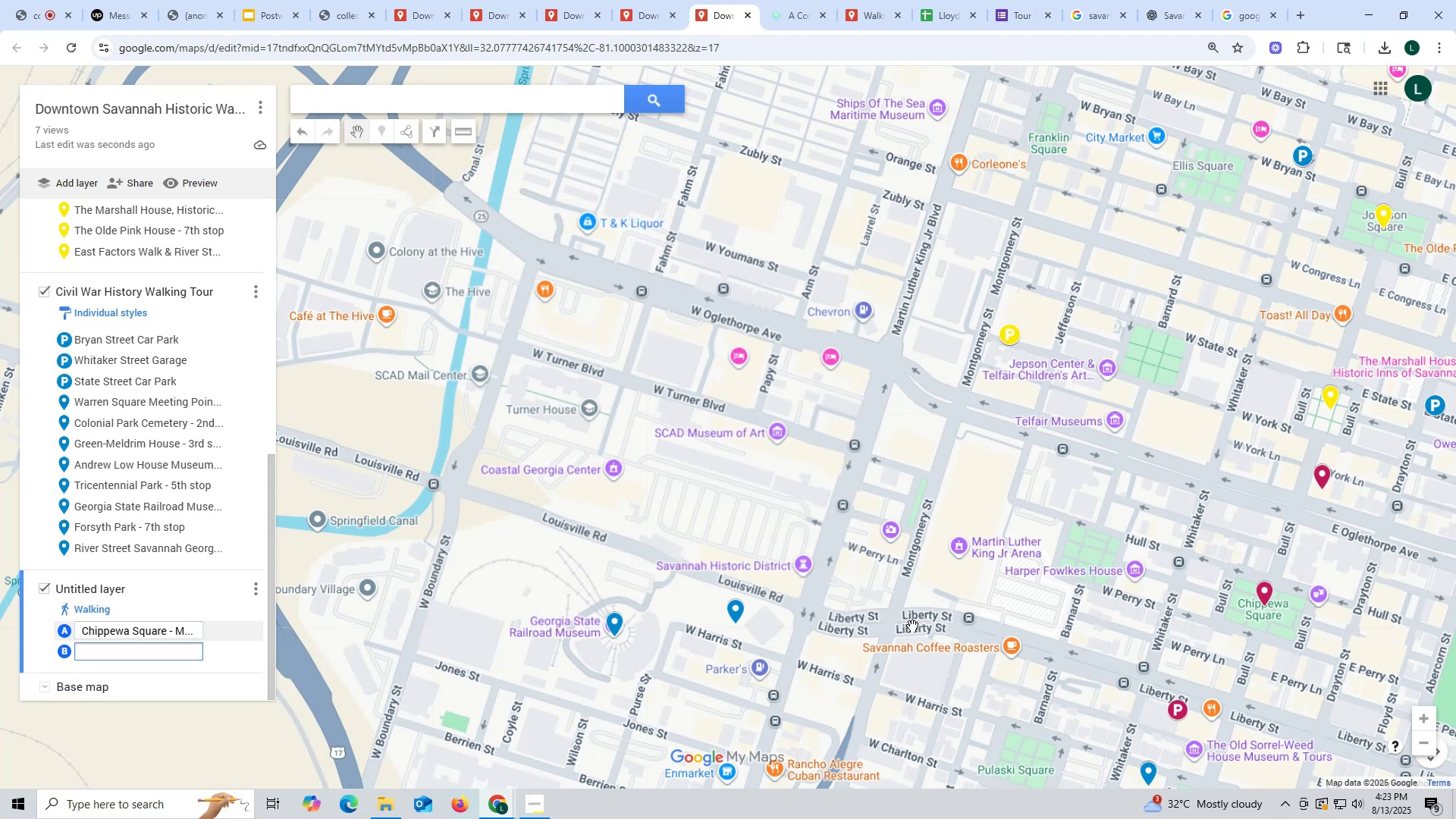 
scroll: coordinate [1242, 617], scroll_direction: down, amount: 5.0
 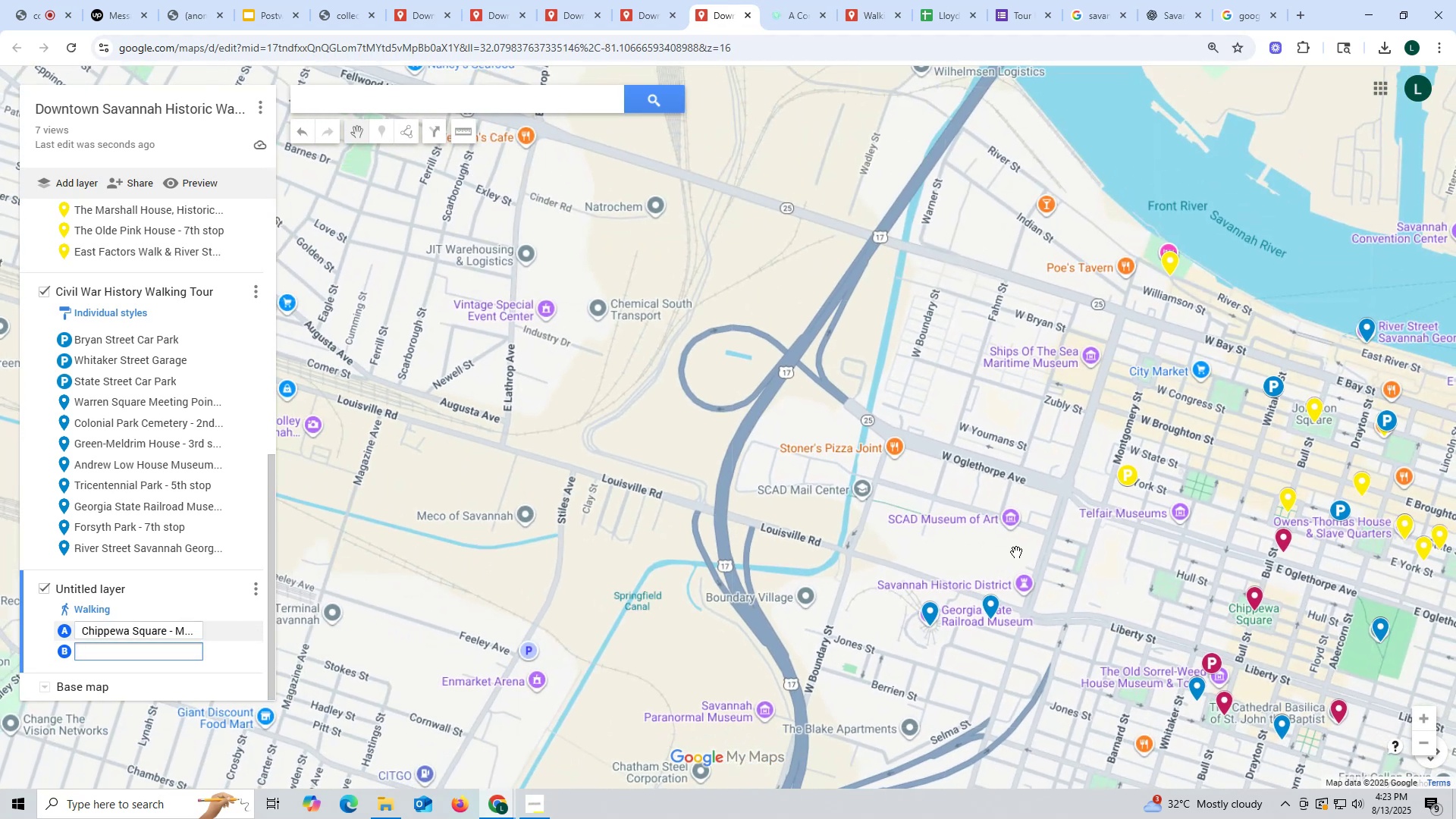 
left_click_drag(start_coordinate=[1062, 617], to_coordinate=[725, 256])
 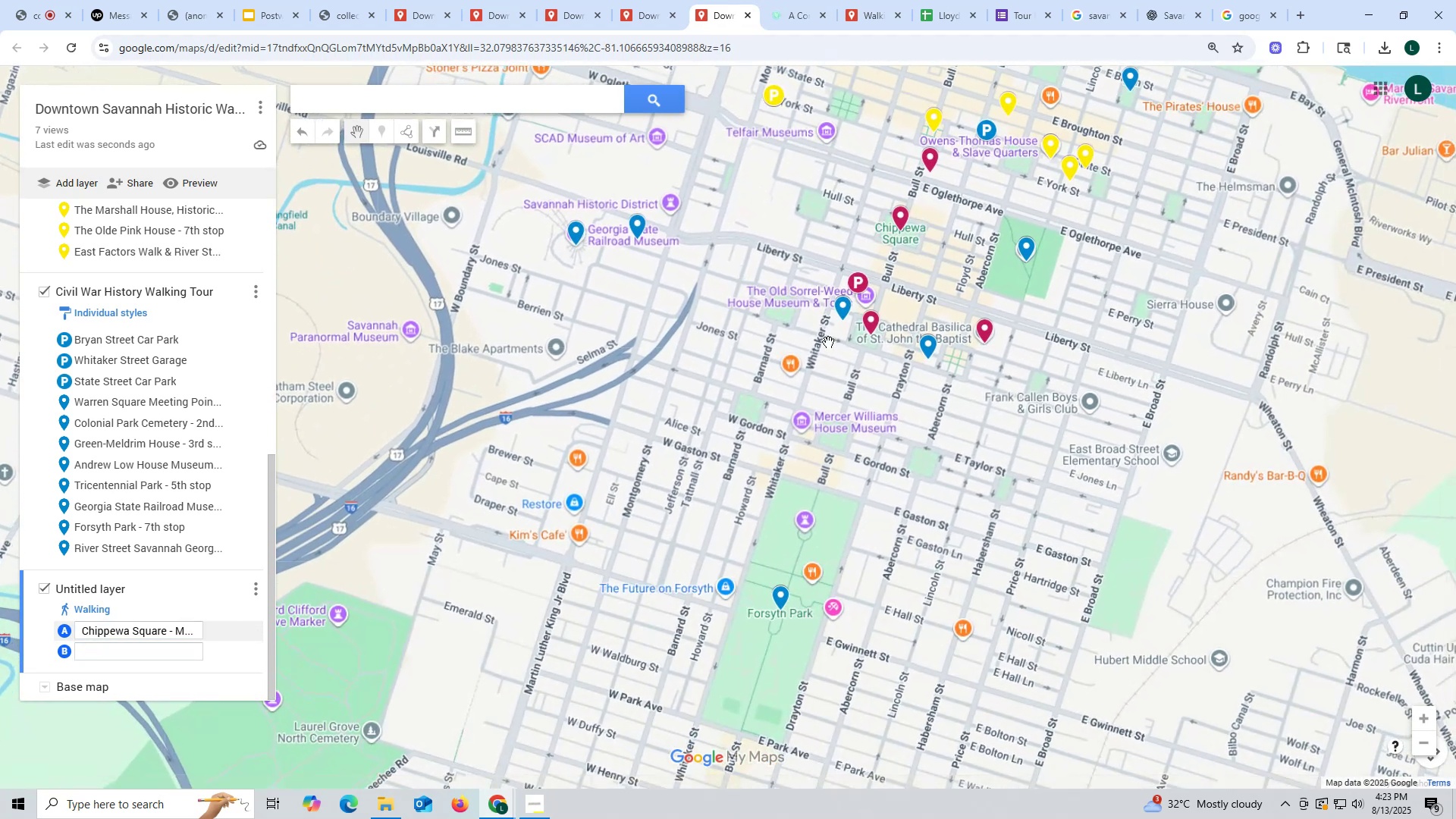 
scroll: coordinate [828, 347], scroll_direction: down, amount: 2.0
 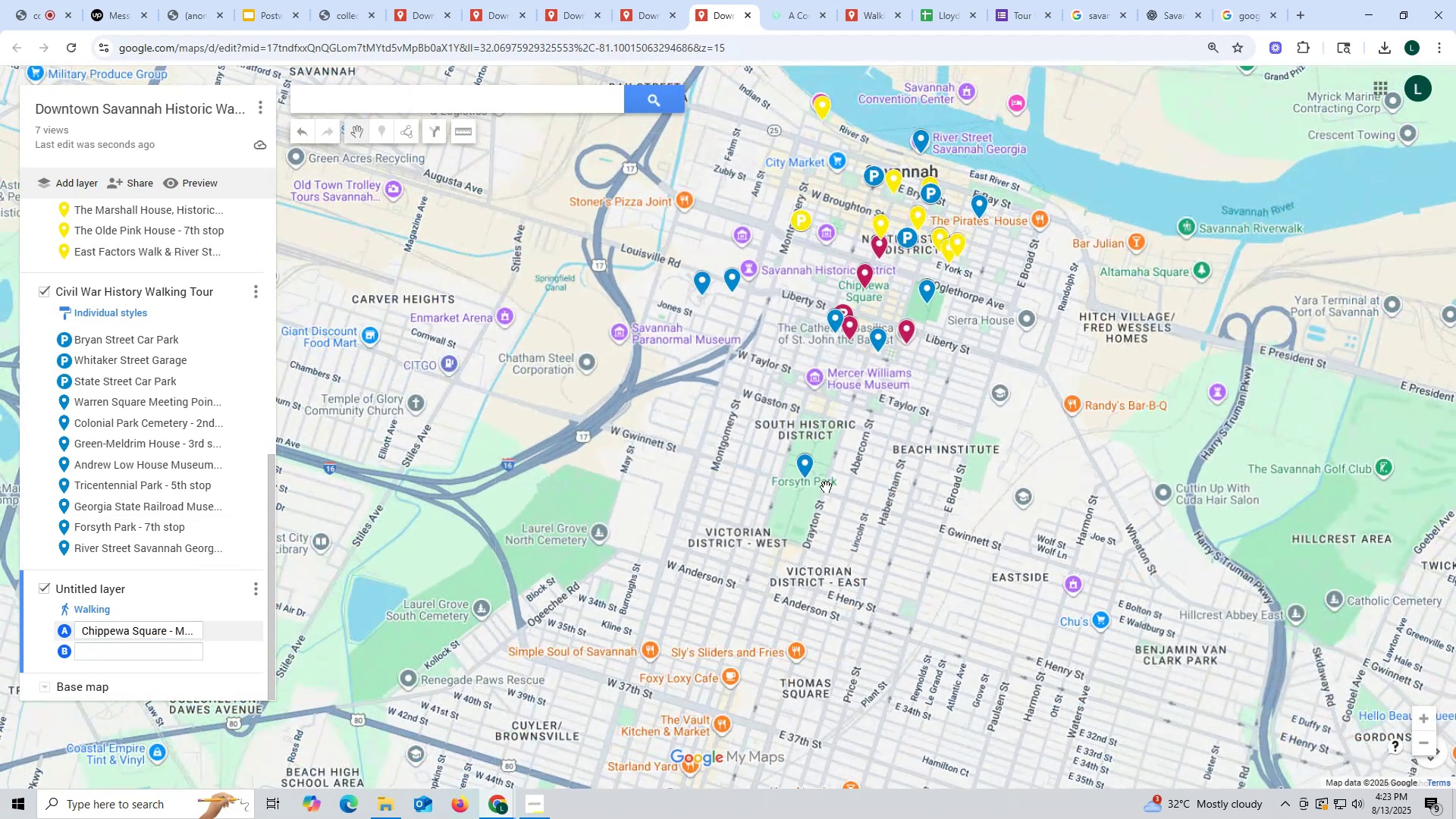 
scroll: coordinate [848, 504], scroll_direction: up, amount: 2.0
 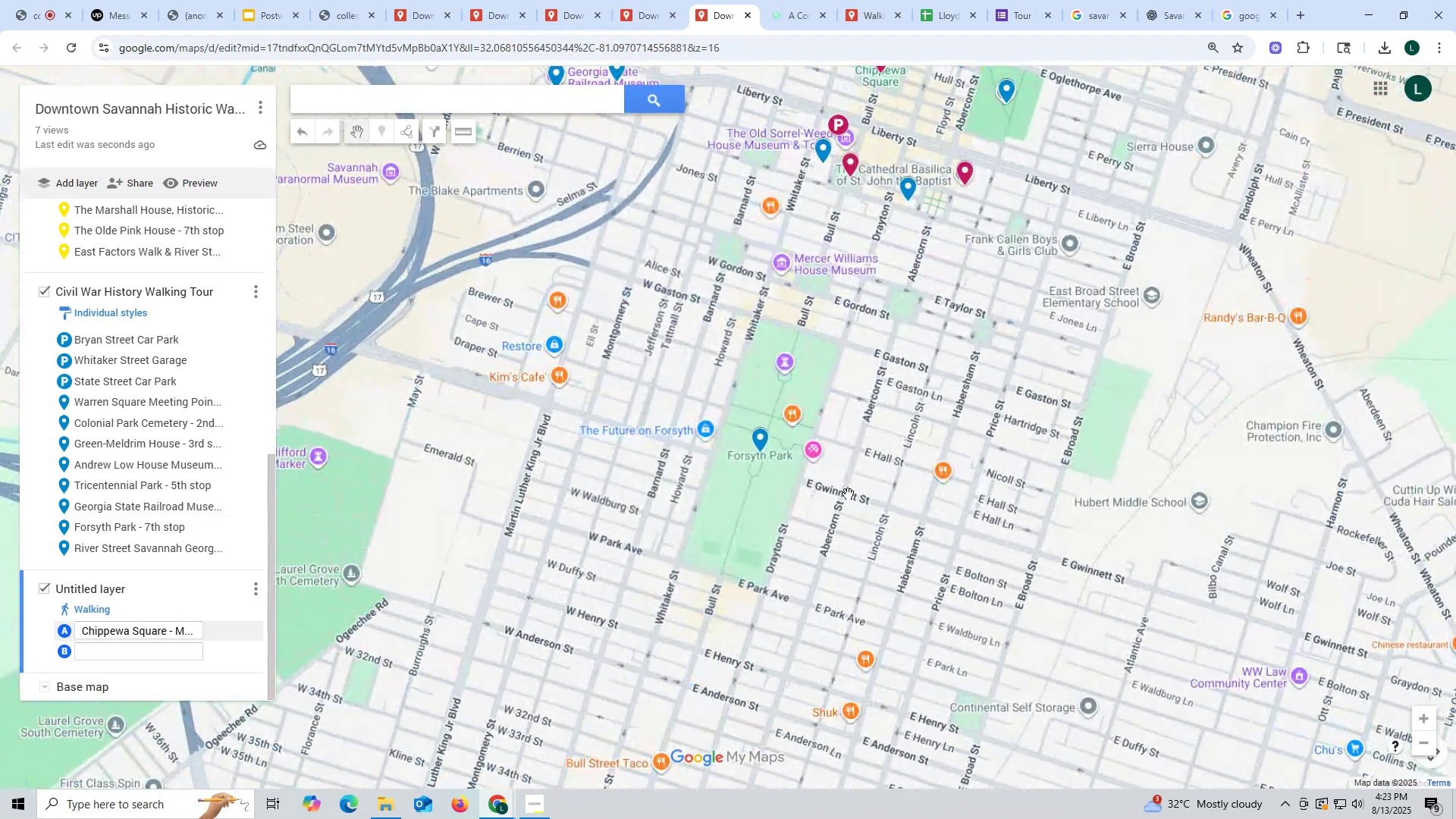 
left_click_drag(start_coordinate=[977, 354], to_coordinate=[1013, 621])
 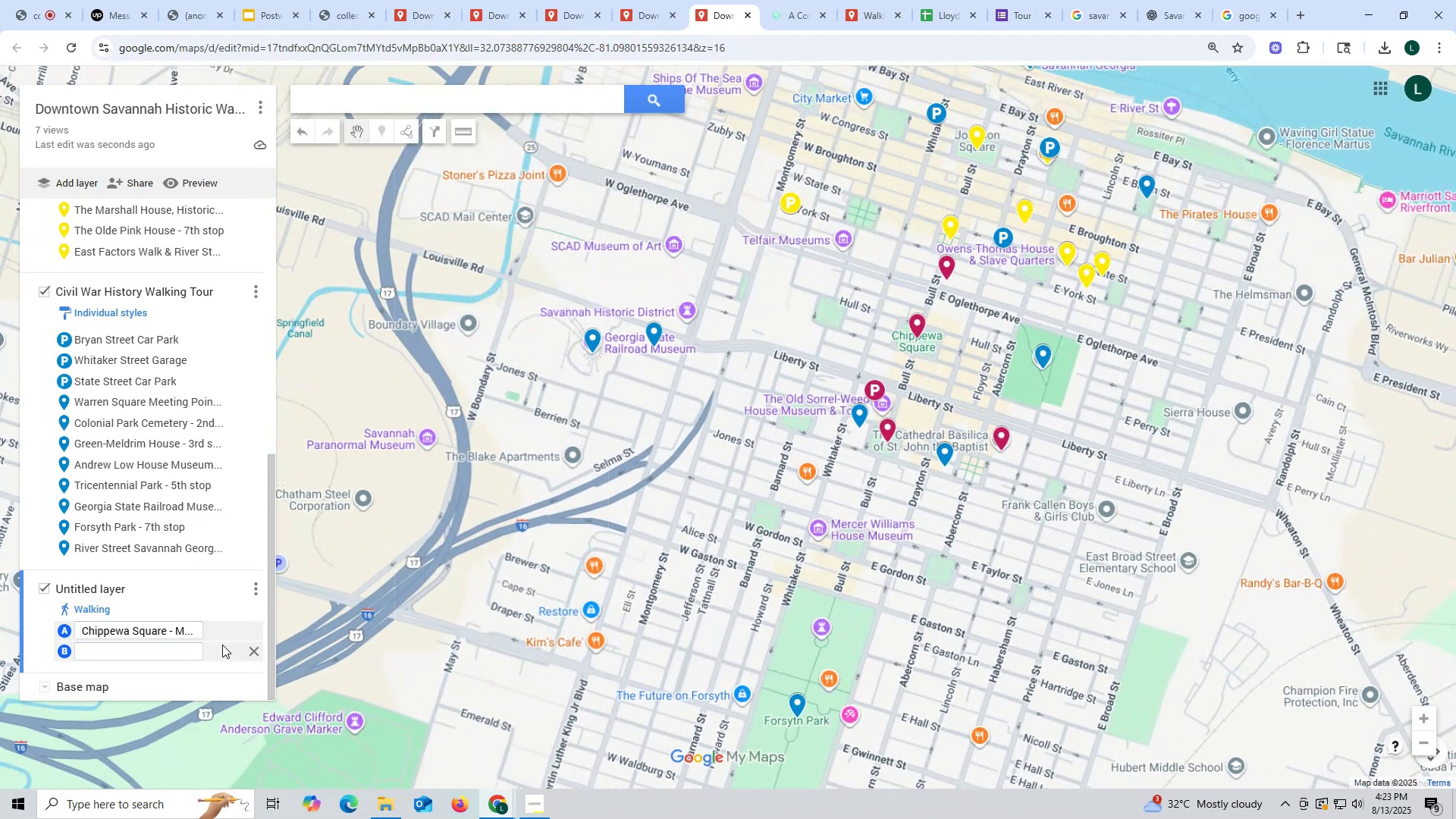 
left_click([157, 656])
 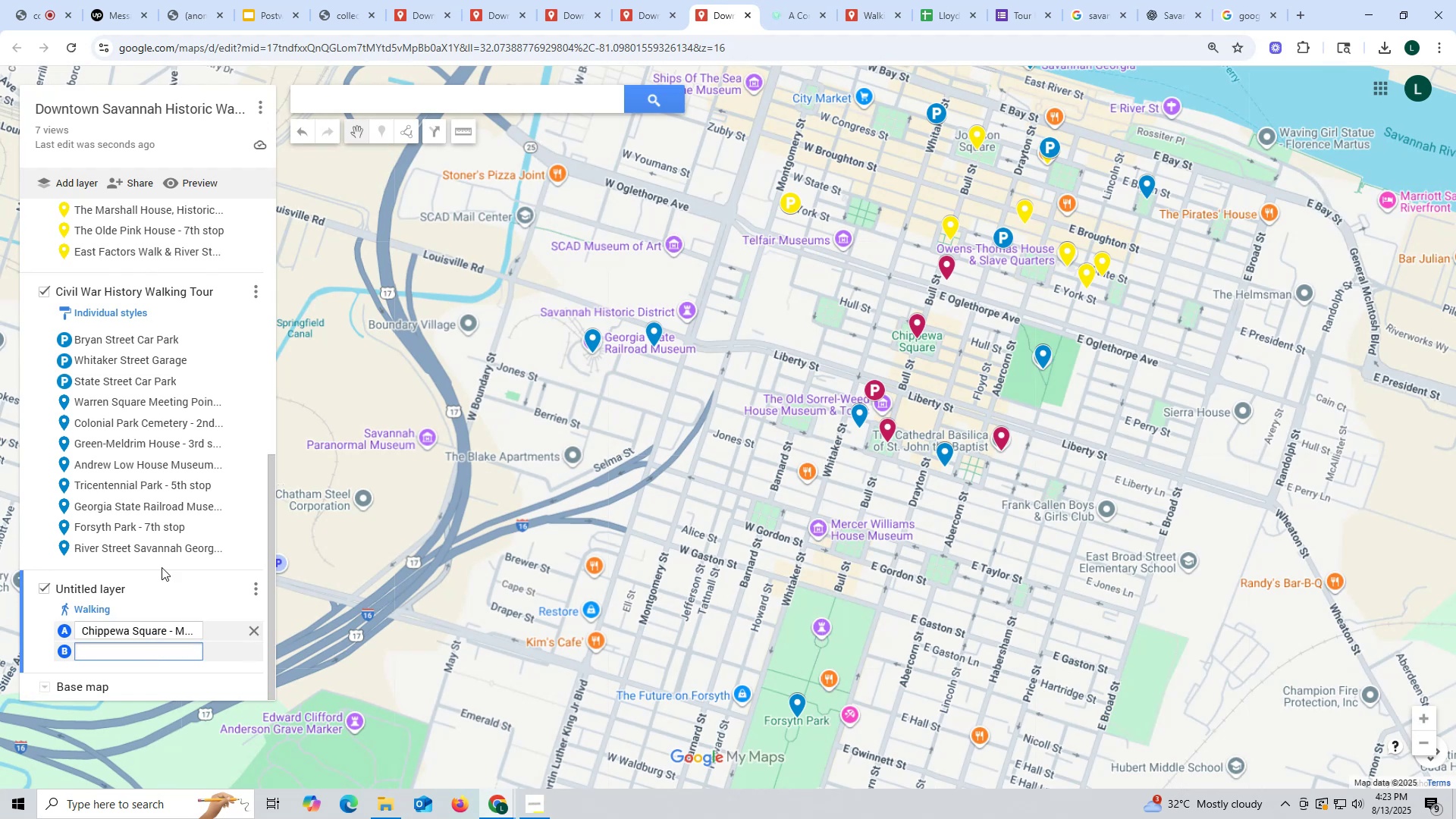 
scroll: coordinate [180, 413], scroll_direction: up, amount: 11.0
 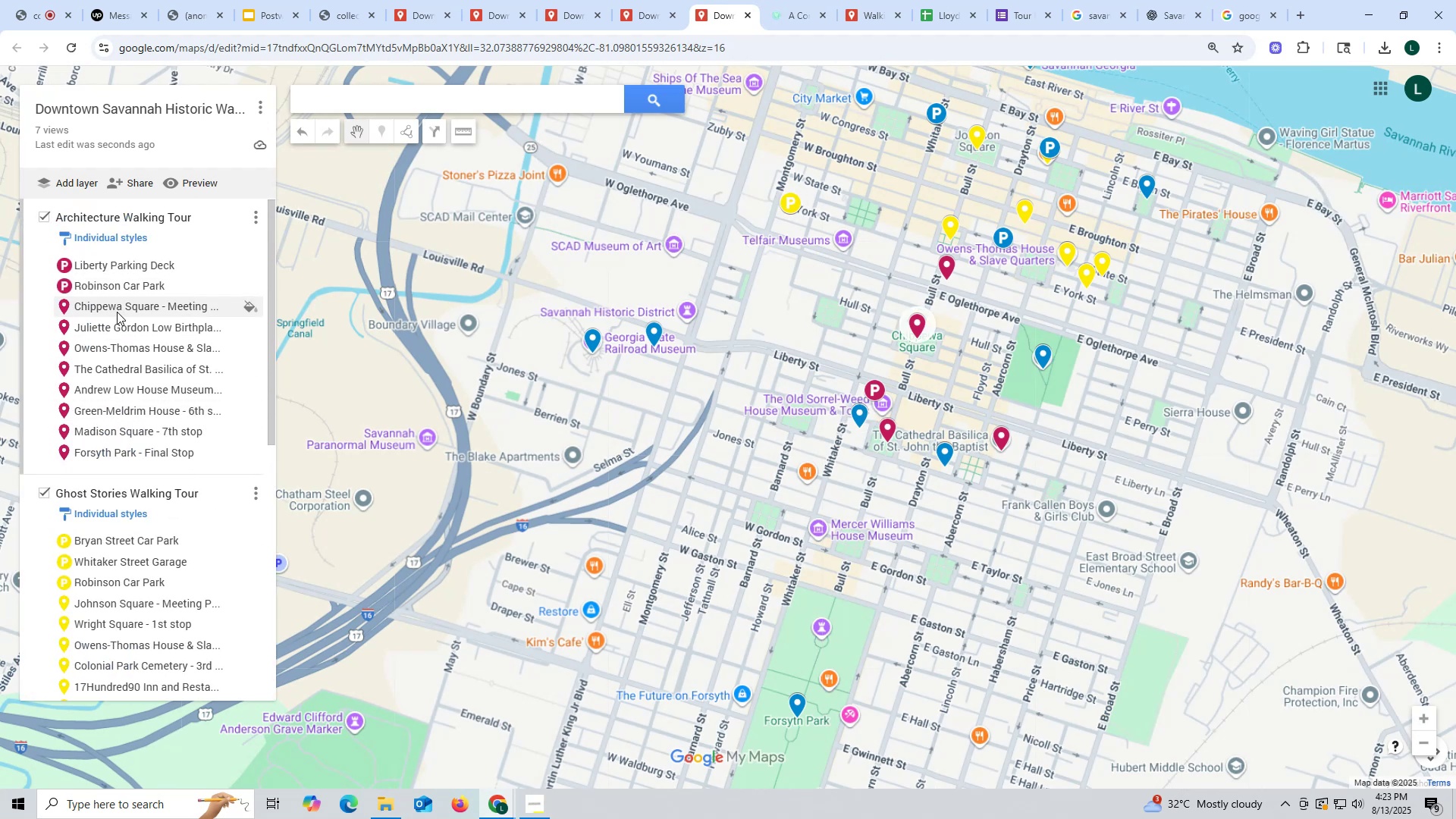 
left_click([118, 320])
 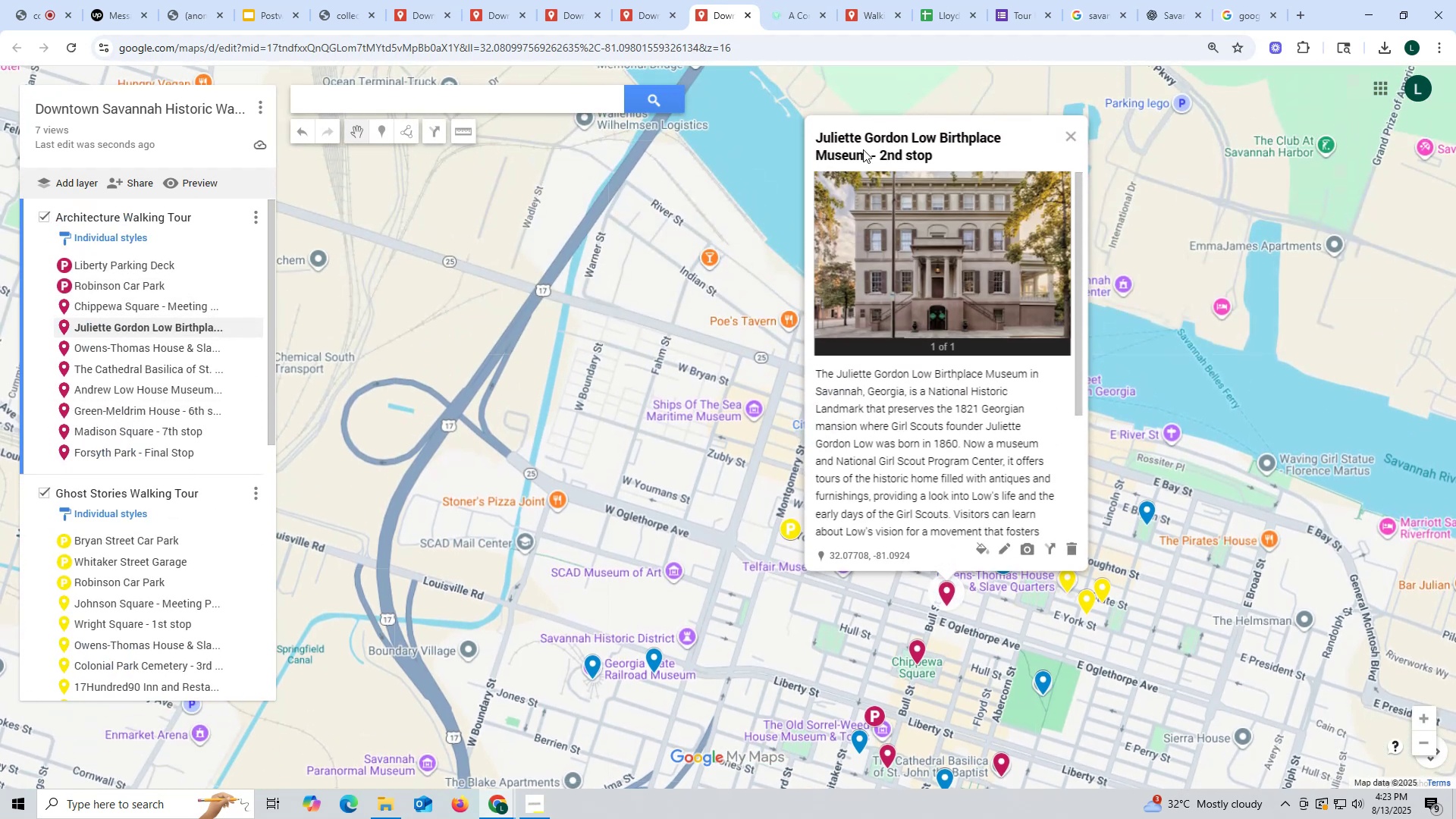 
left_click_drag(start_coordinate=[868, 156], to_coordinate=[809, 139])
 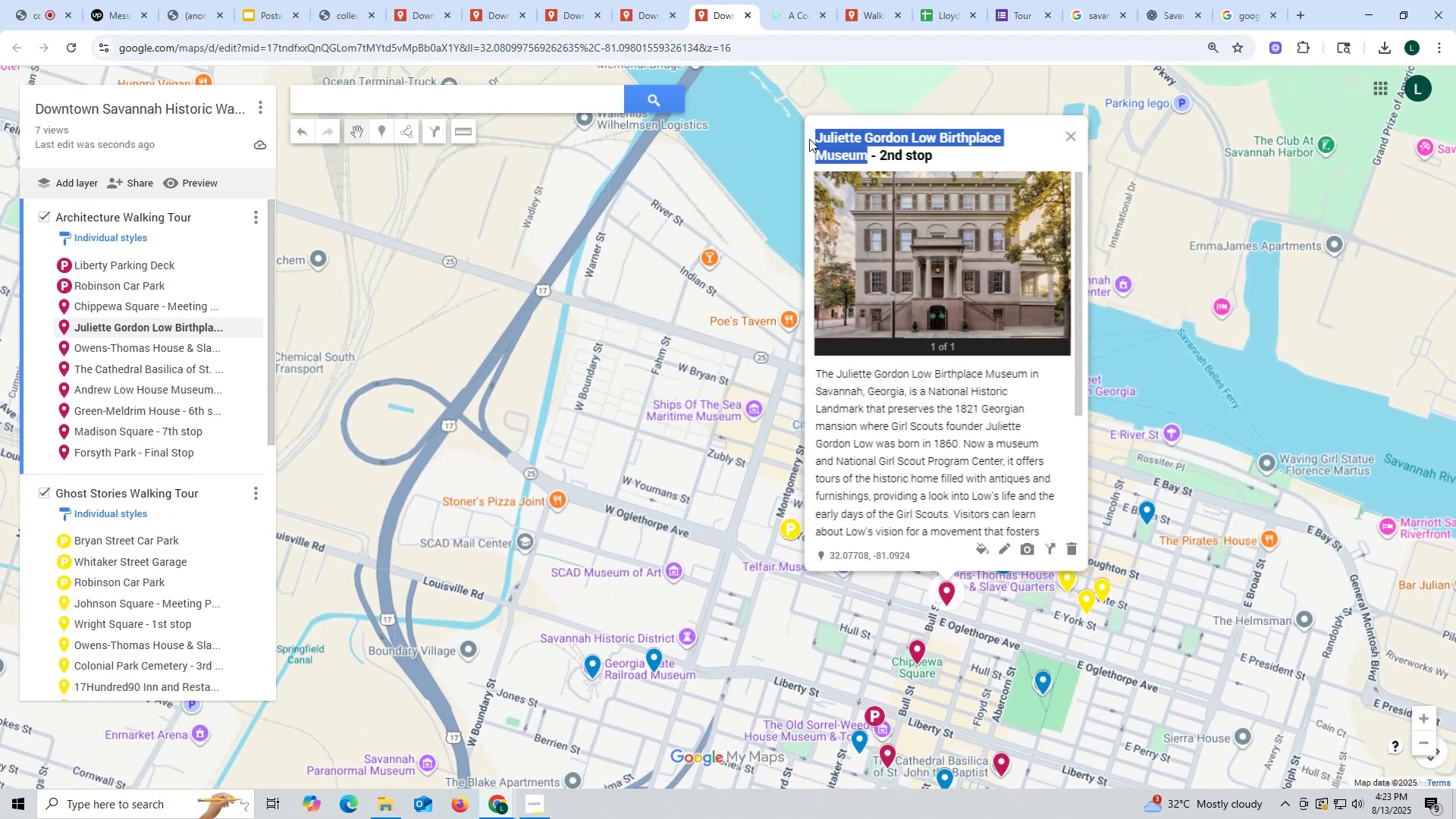 
key(Control+ControlLeft)
 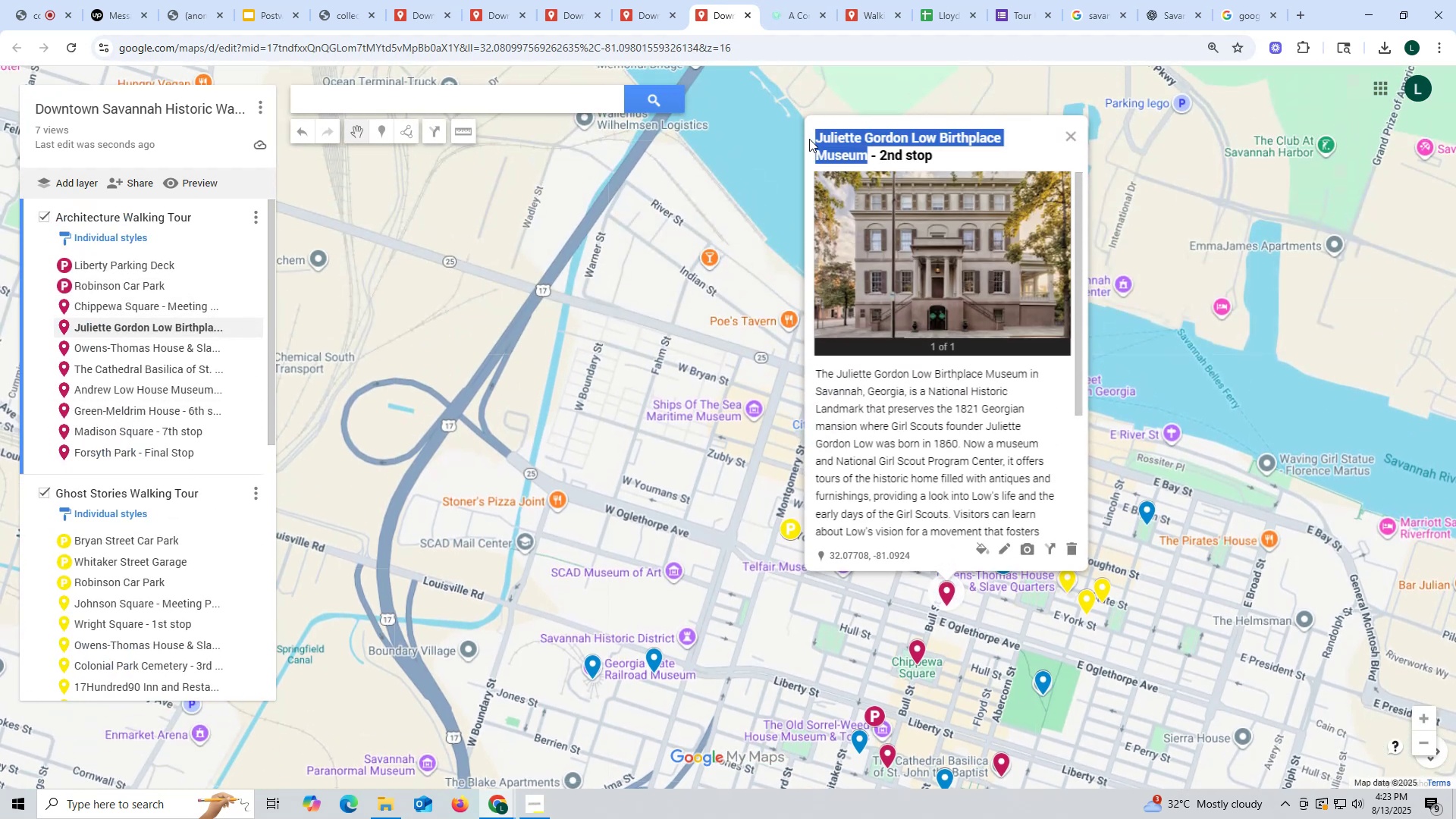 
key(Control+C)
 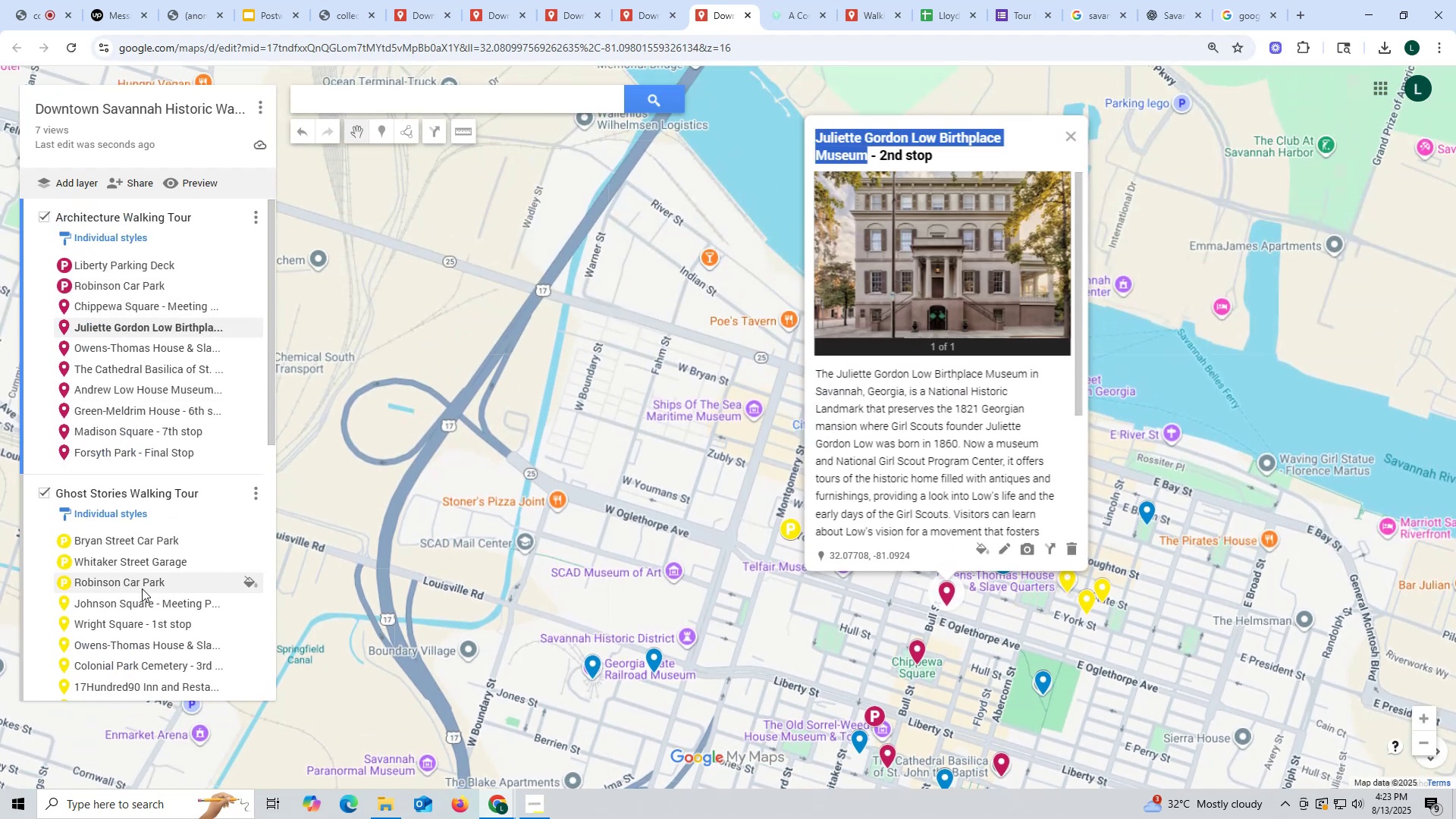 
scroll: coordinate [79, 579], scroll_direction: down, amount: 11.0
 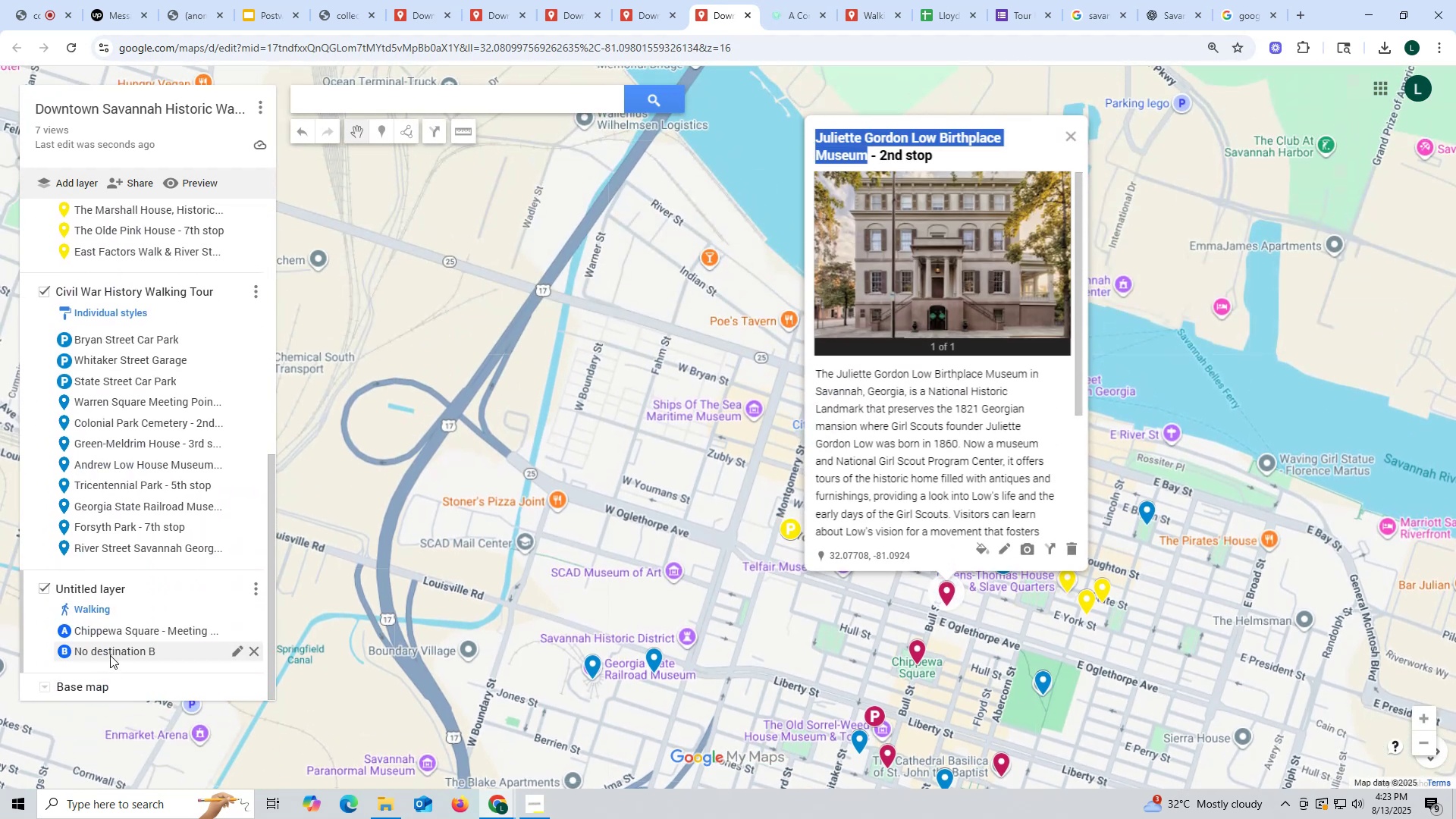 
left_click([110, 651])
 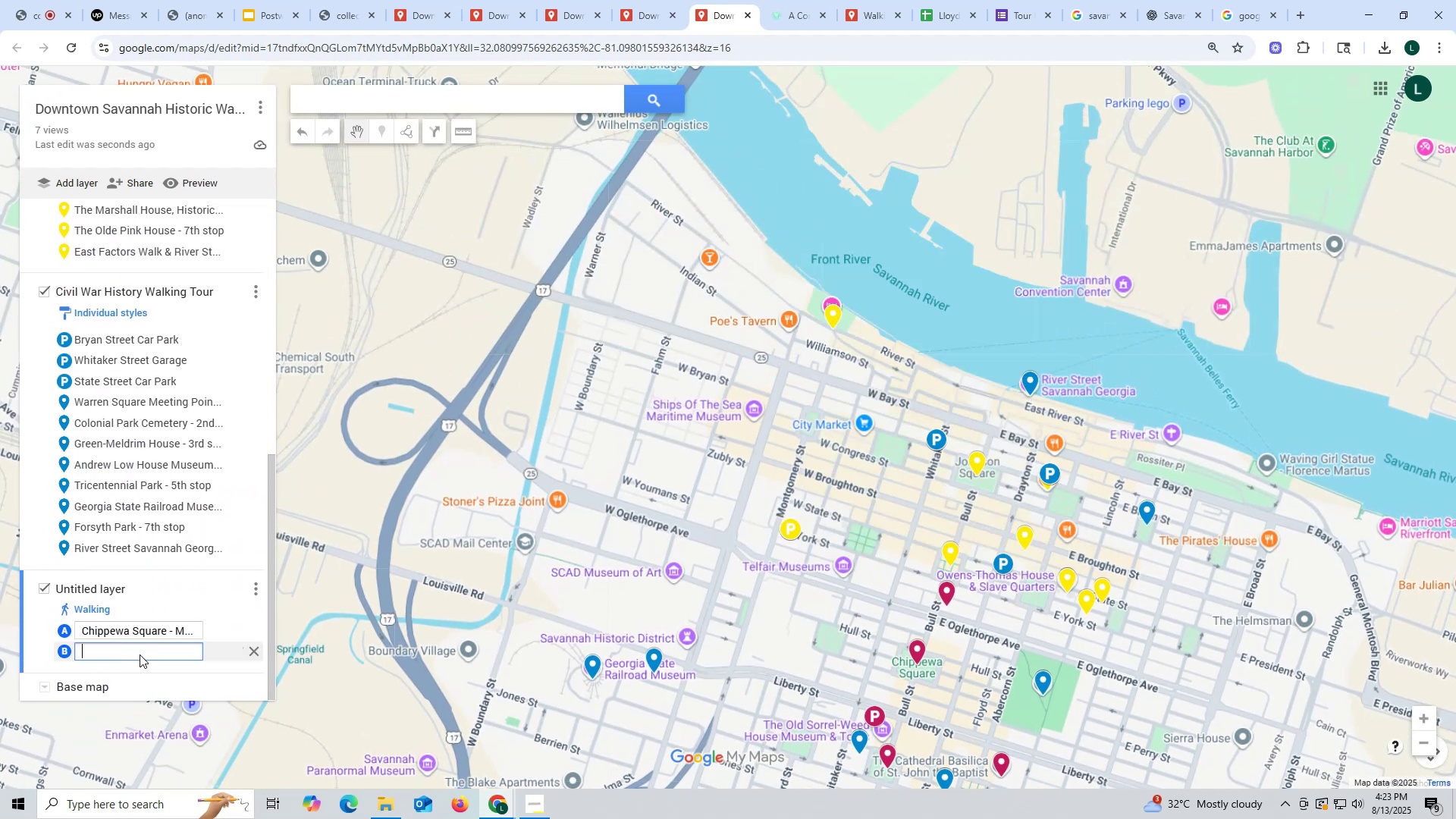 
key(Control+ControlLeft)
 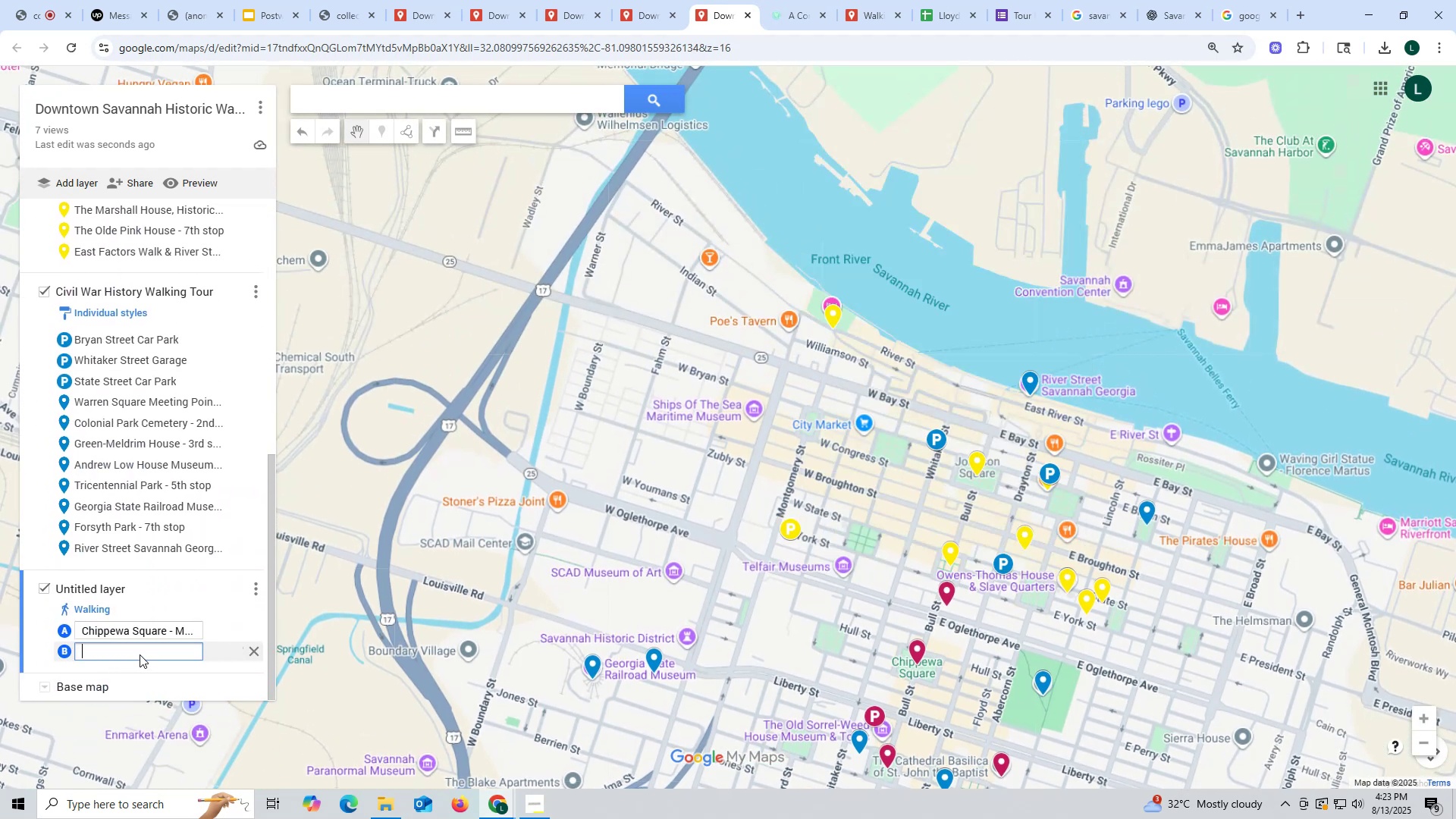 
key(Control+V)
 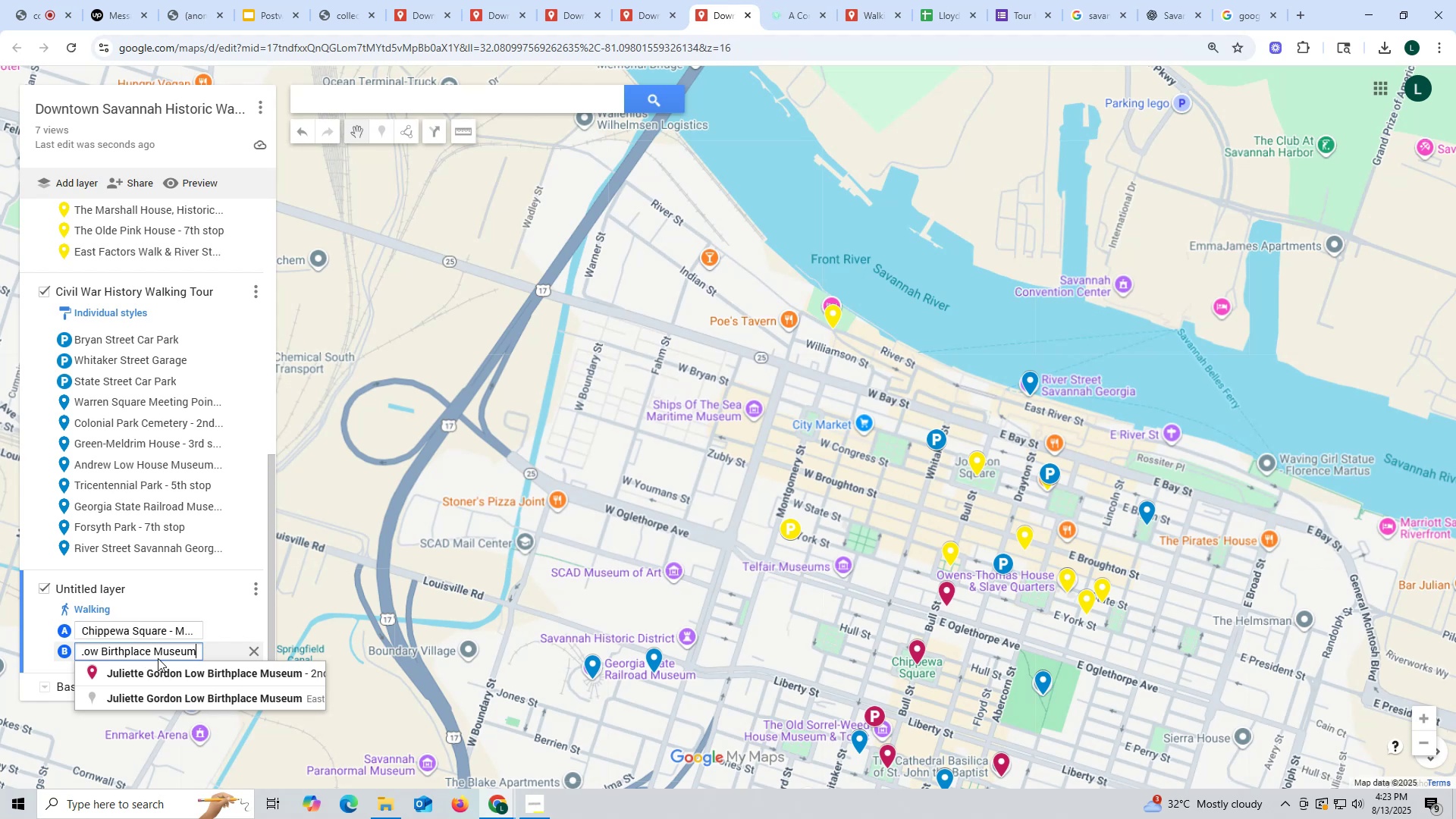 
left_click([169, 670])
 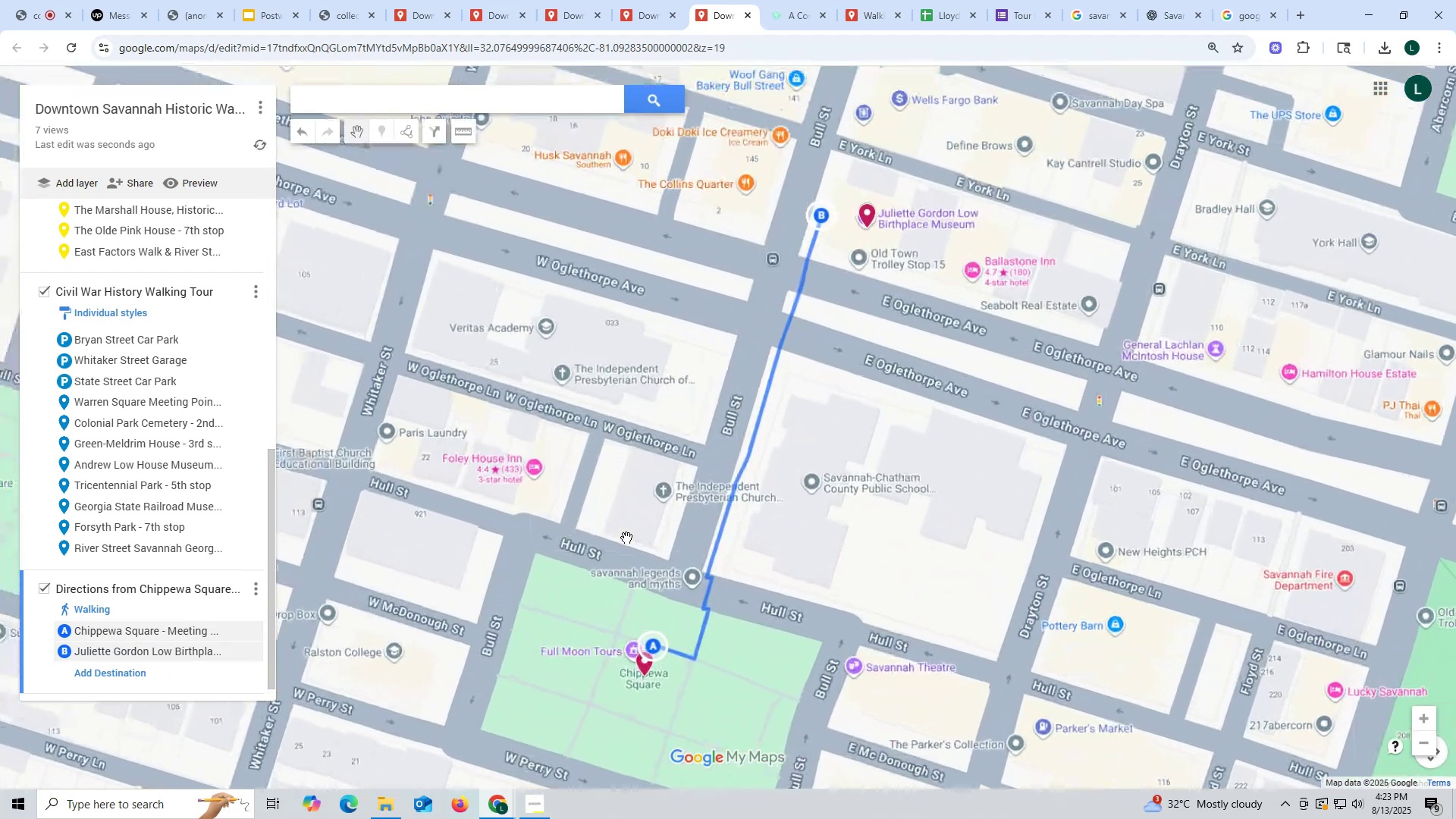 
hold_key(key=ControlLeft, duration=0.85)
scroll: coordinate [630, 541], scroll_direction: down, amount: 4.0
 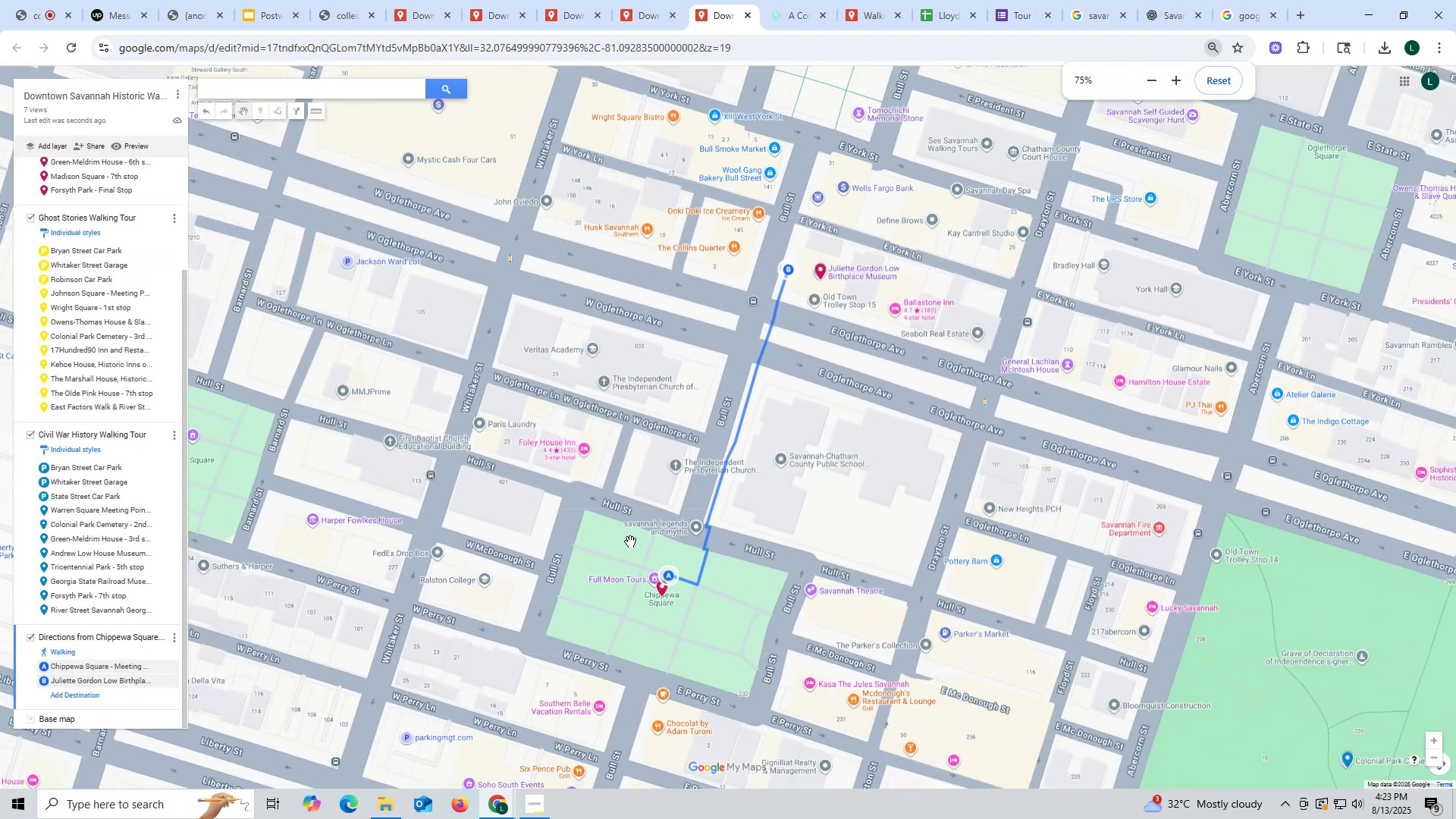 
hold_key(key=ControlLeft, duration=0.3)
scroll: coordinate [630, 541], scroll_direction: down, amount: 1.0
 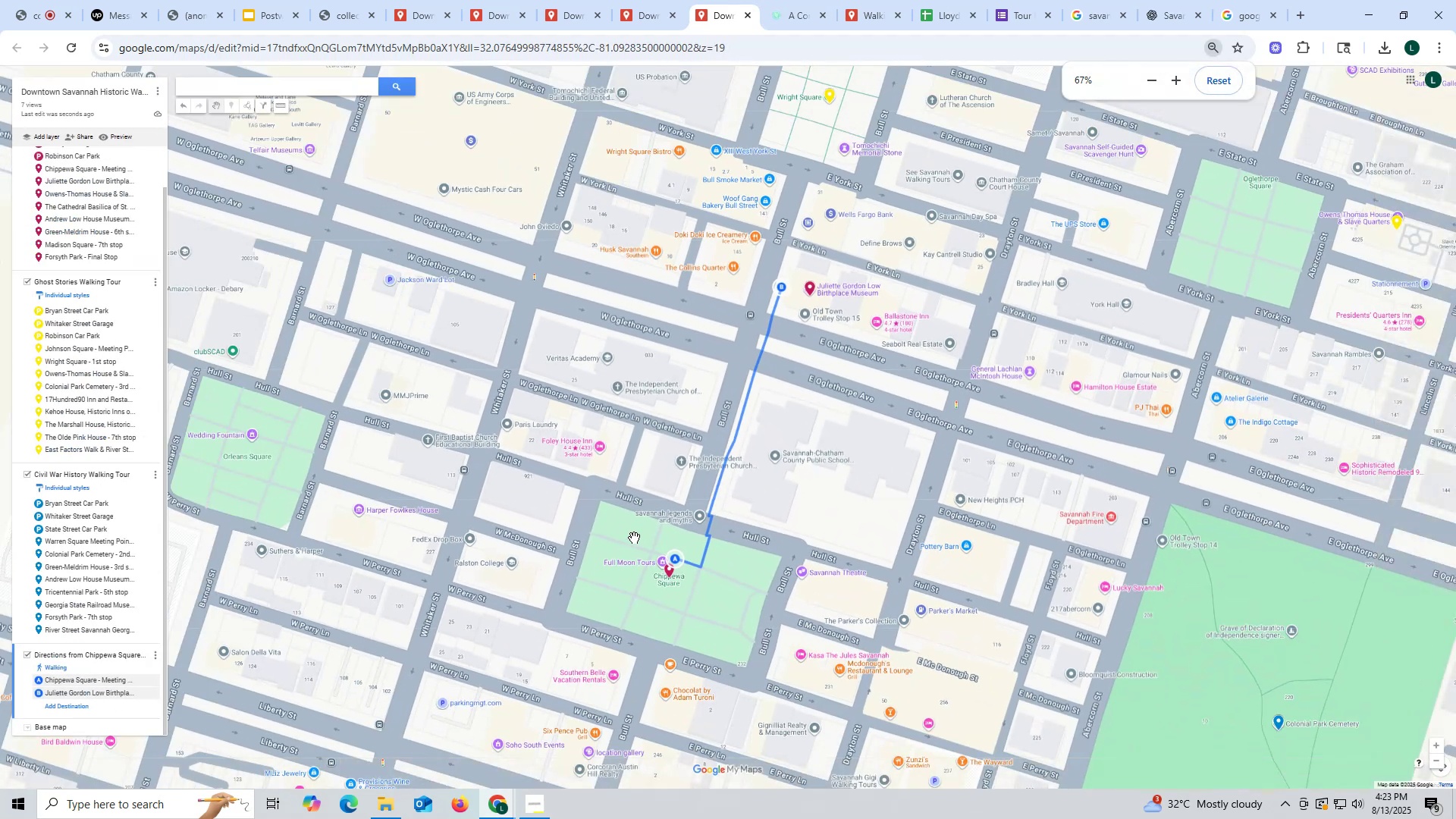 
hold_key(key=ControlLeft, duration=1.22)
scroll: coordinate [730, 488], scroll_direction: up, amount: 4.0
 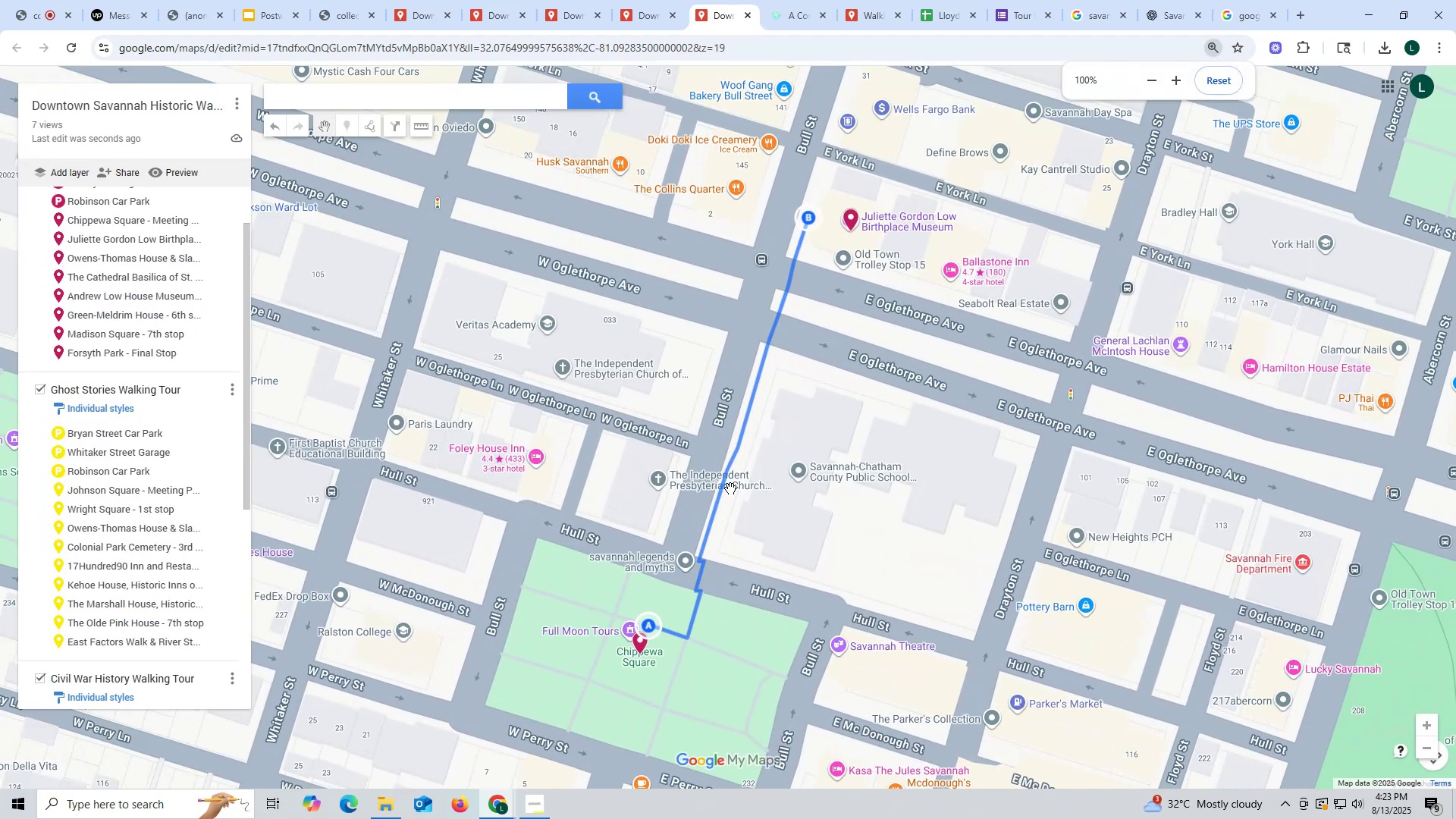 
scroll: coordinate [138, 592], scroll_direction: down, amount: 12.0
 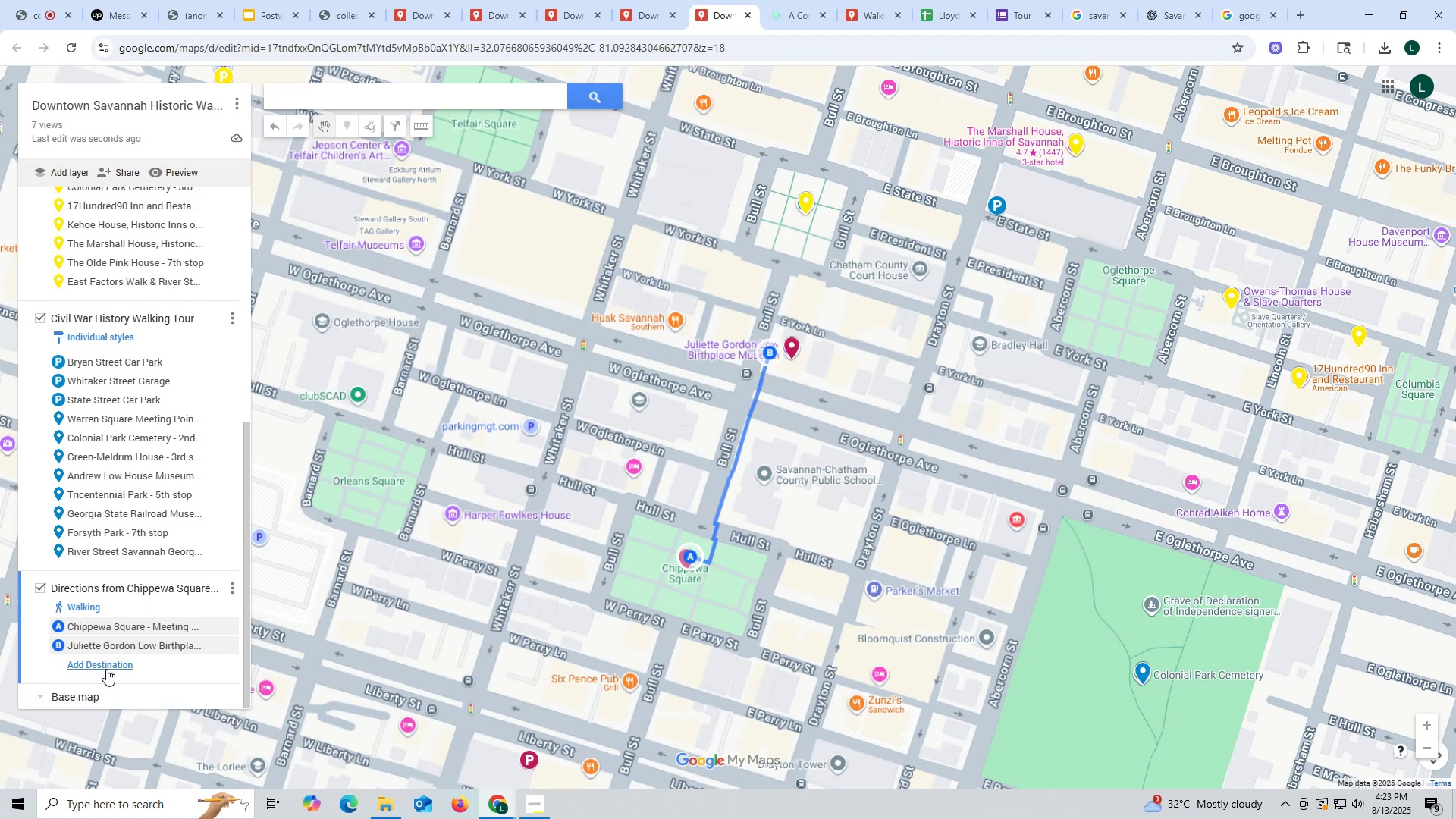 
left_click([106, 669])
 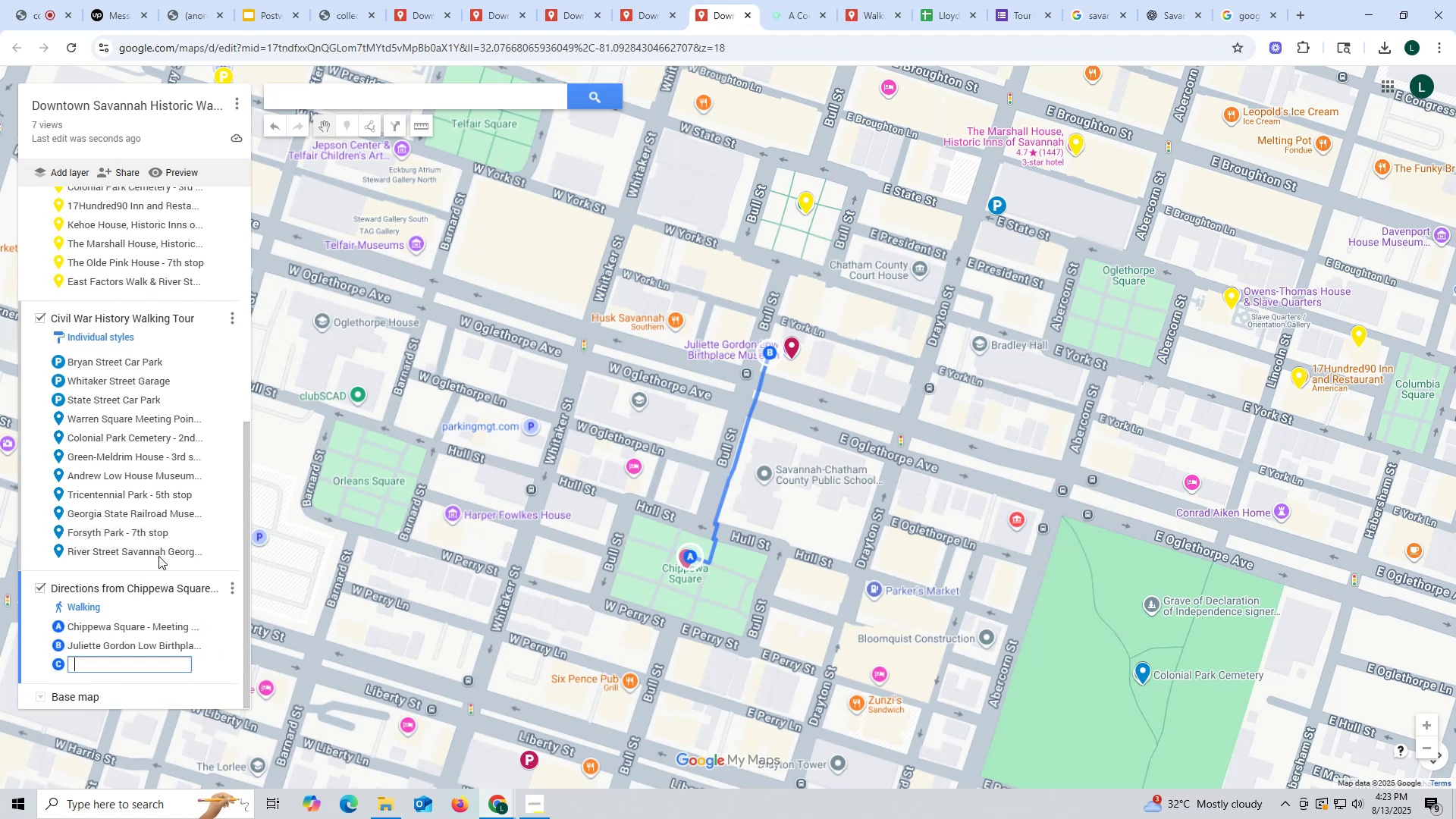 
scroll: coordinate [170, 196], scroll_direction: up, amount: 8.0
 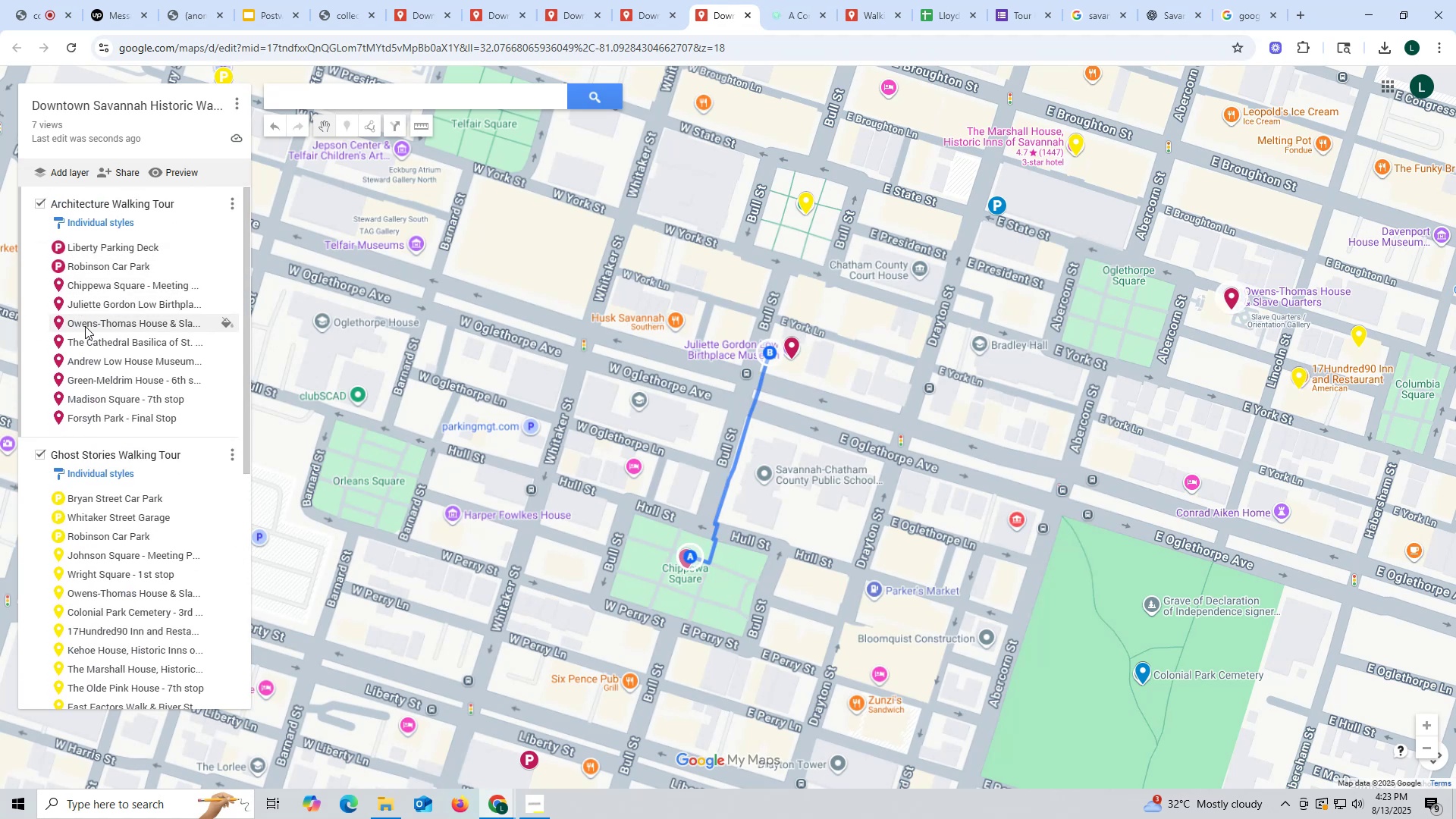 
left_click([85, 325])
 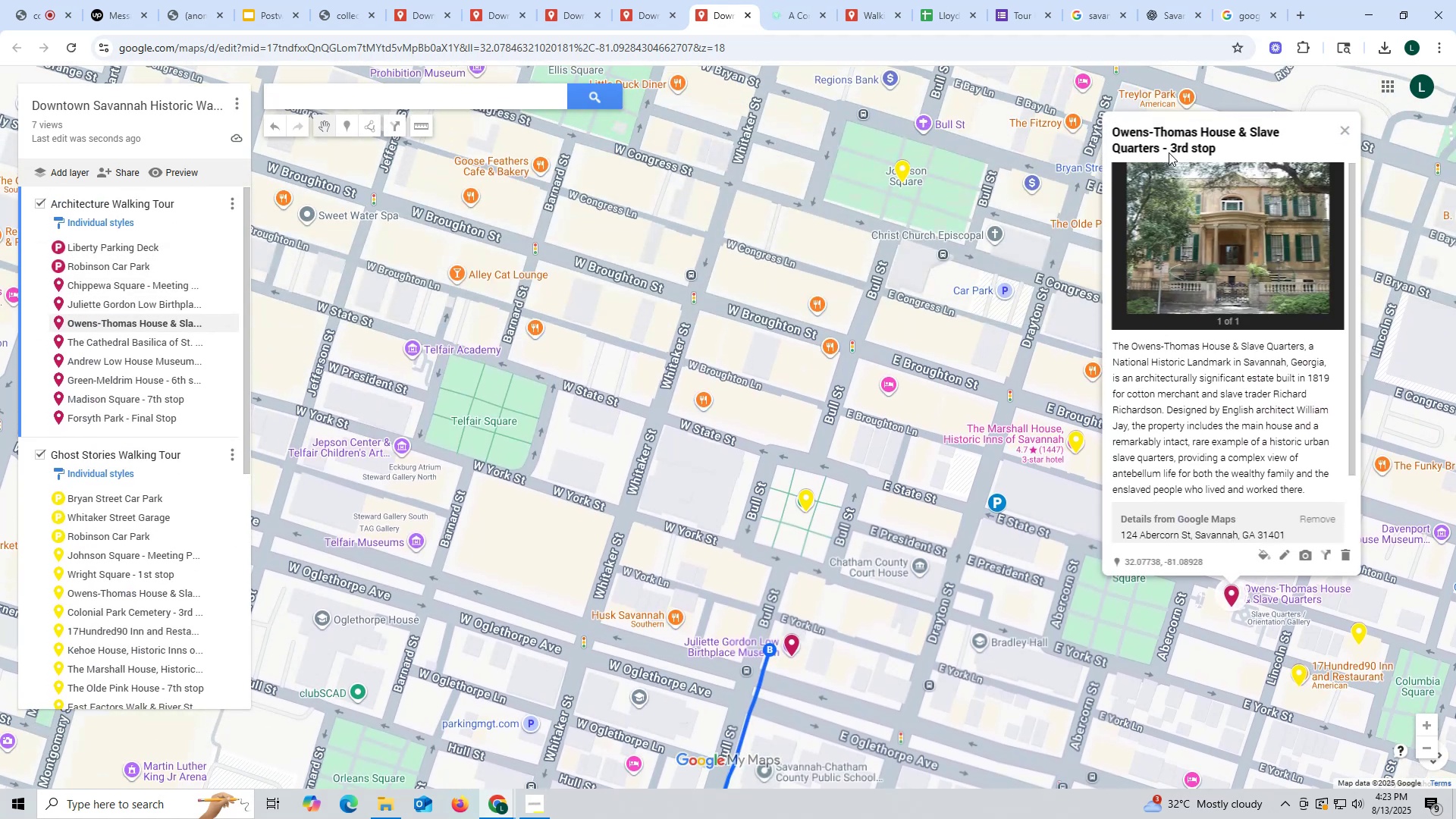 
left_click_drag(start_coordinate=[1161, 146], to_coordinate=[1102, 137])
 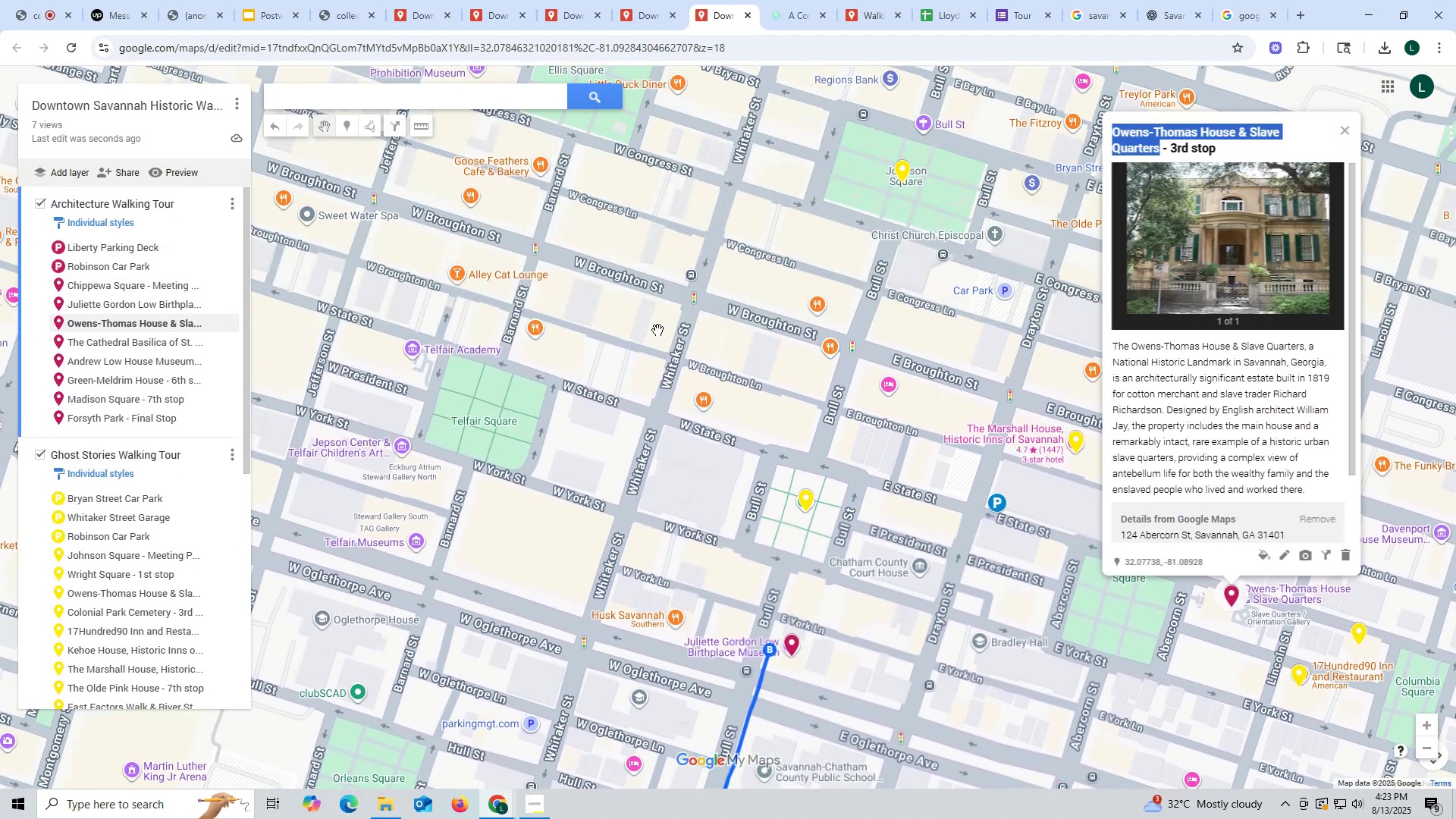 
key(Control+ControlLeft)
 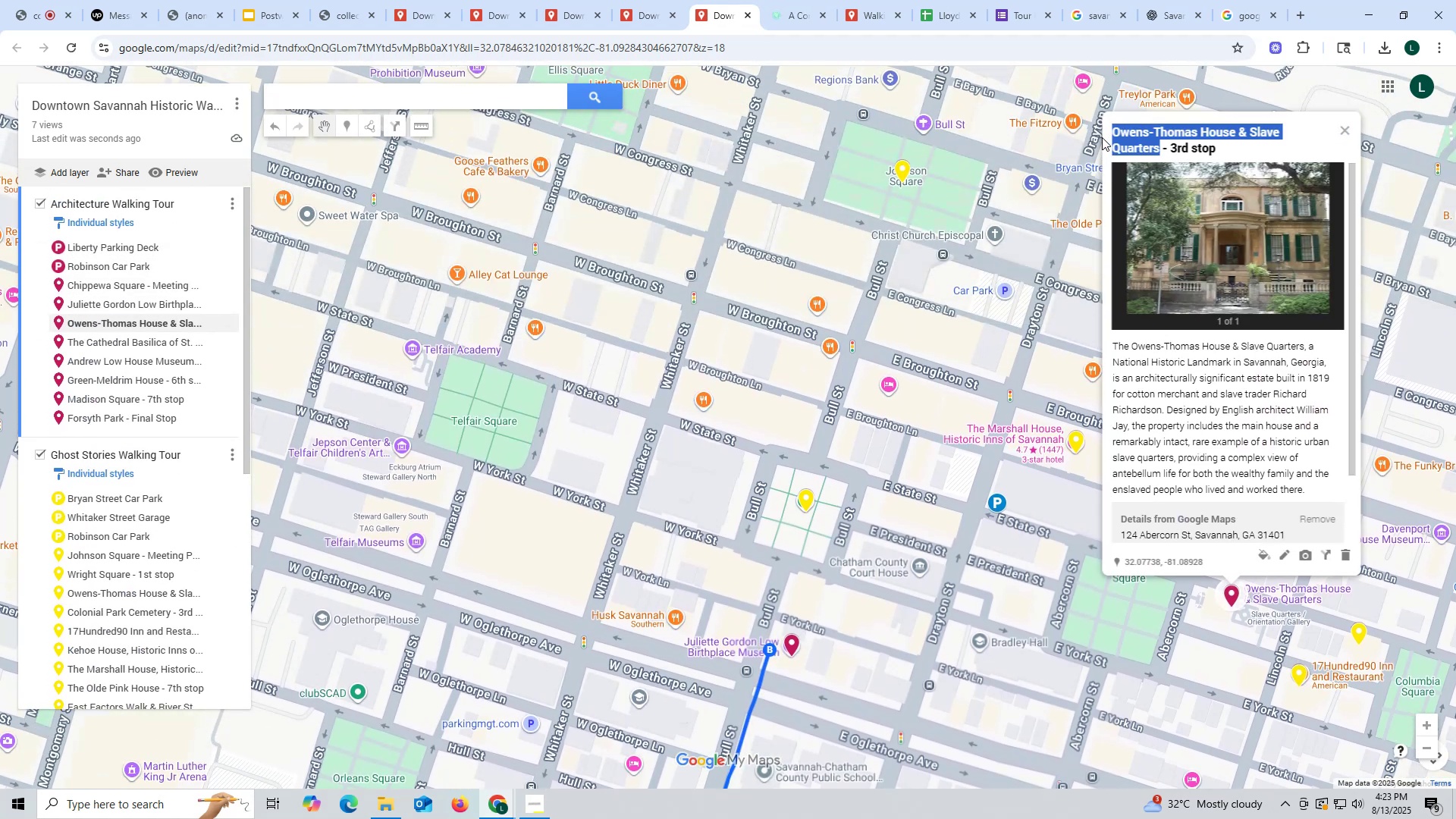 
key(Control+C)
 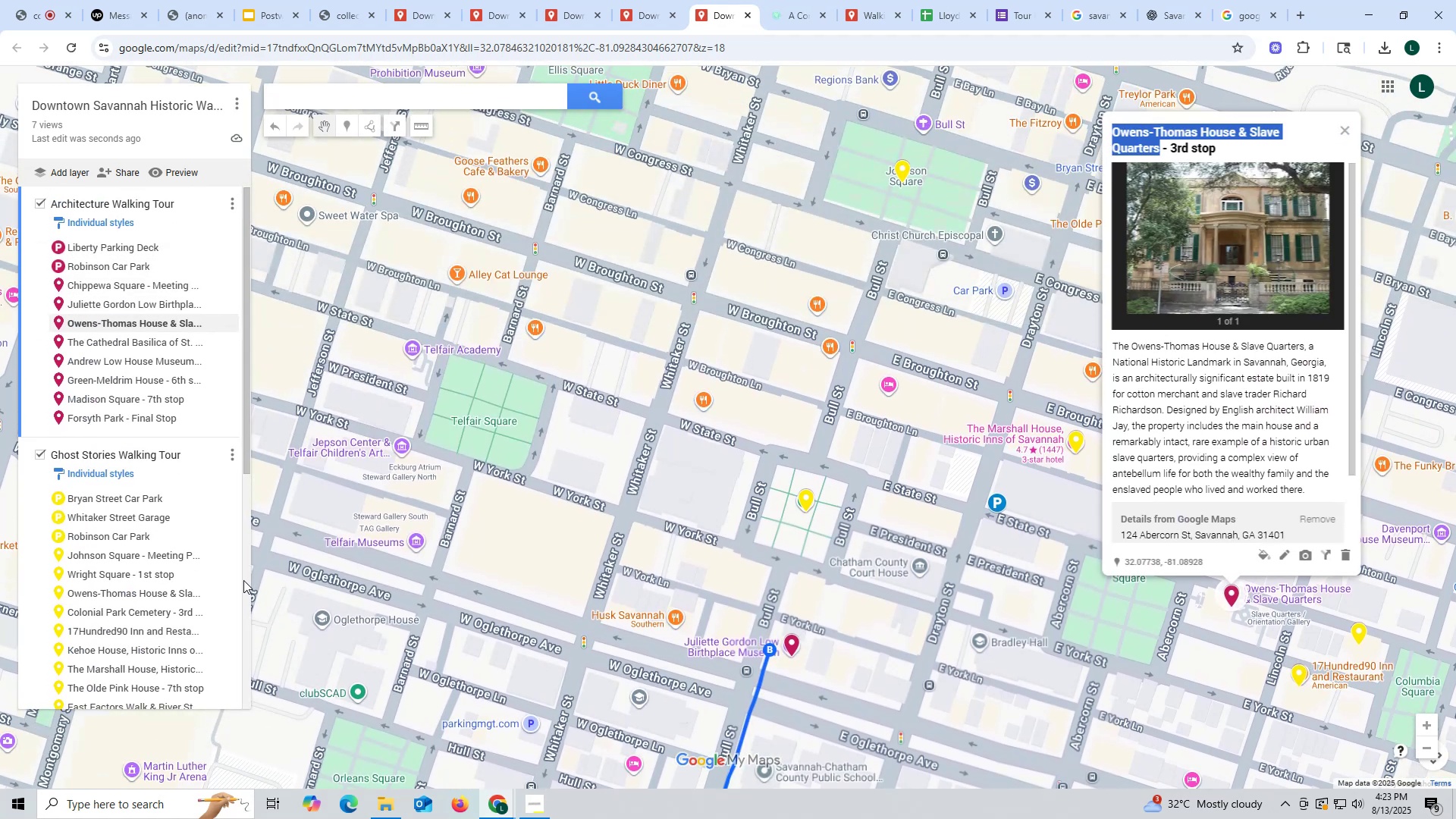 
scroll: coordinate [102, 589], scroll_direction: down, amount: 10.0
 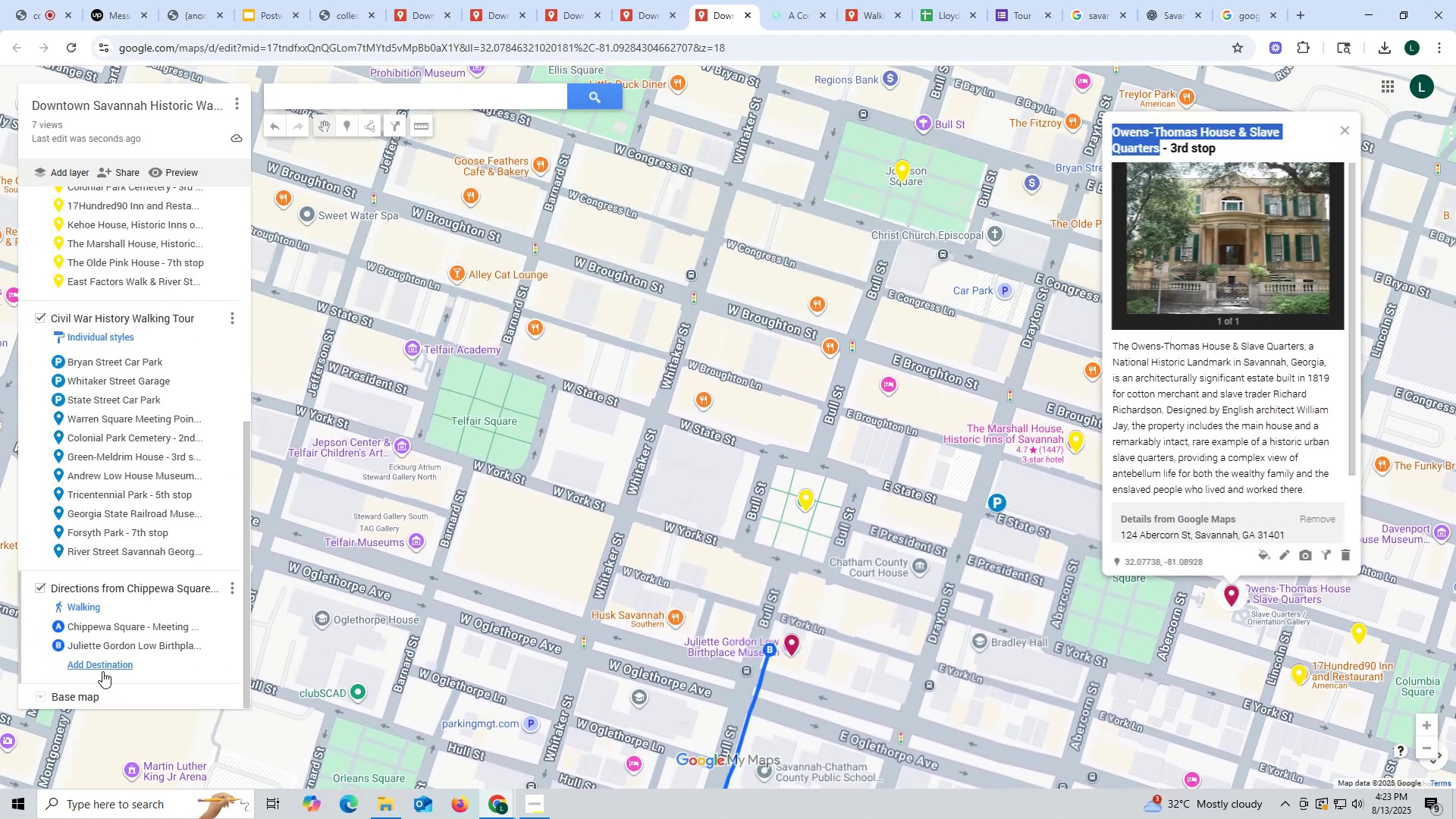 
left_click([102, 668])
 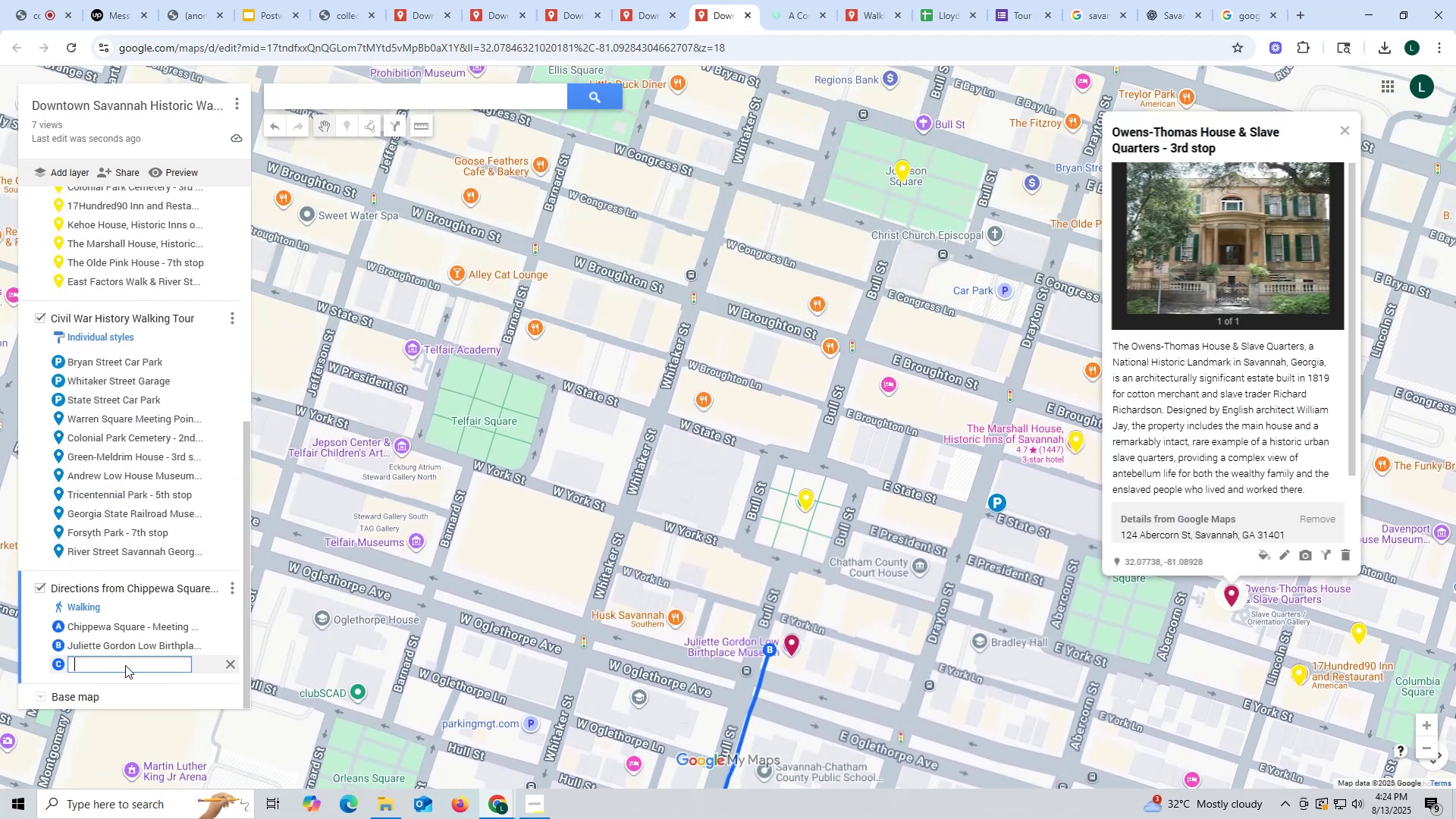 
left_click([125, 665])
 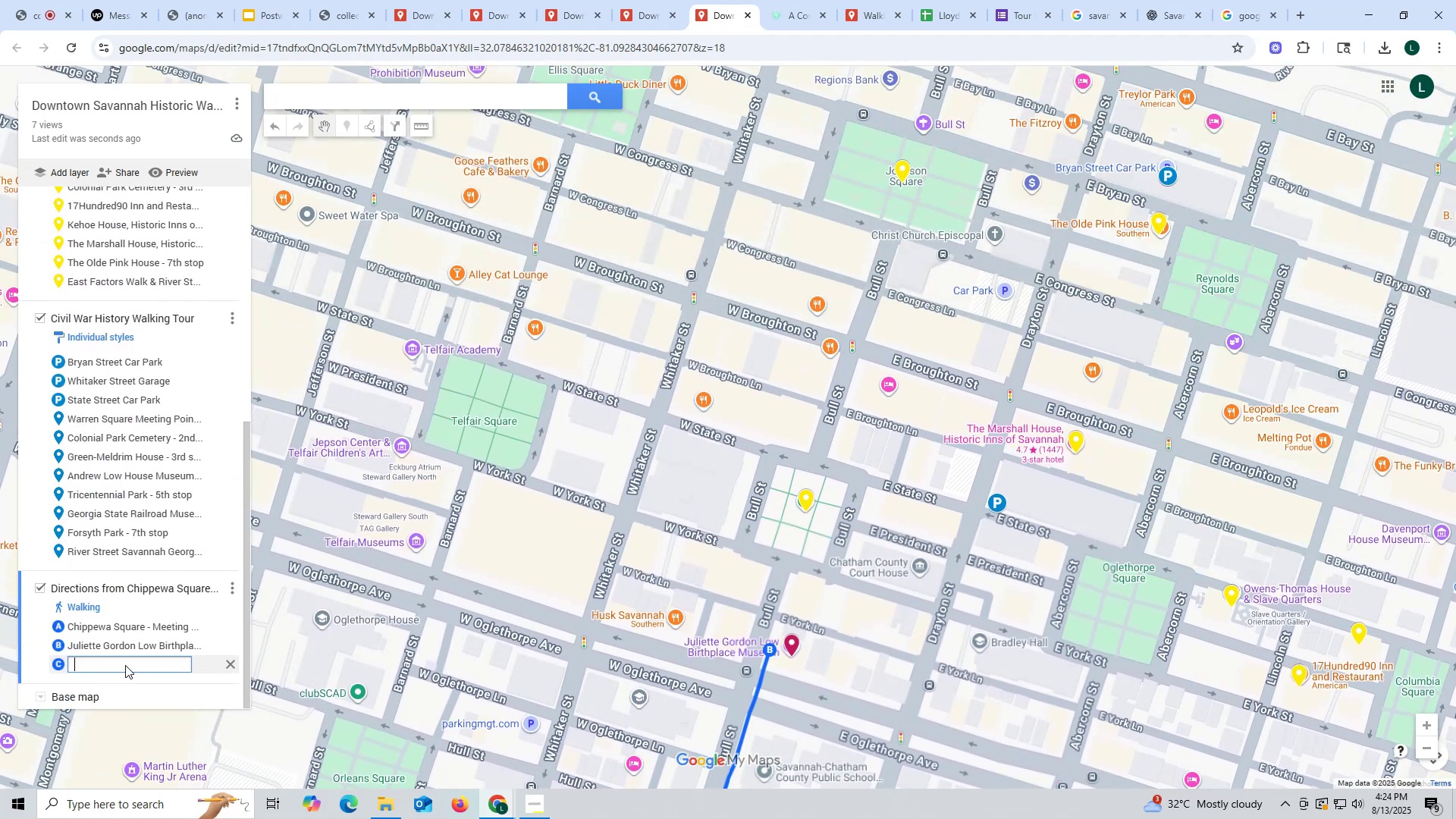 
key(Control+ControlLeft)
 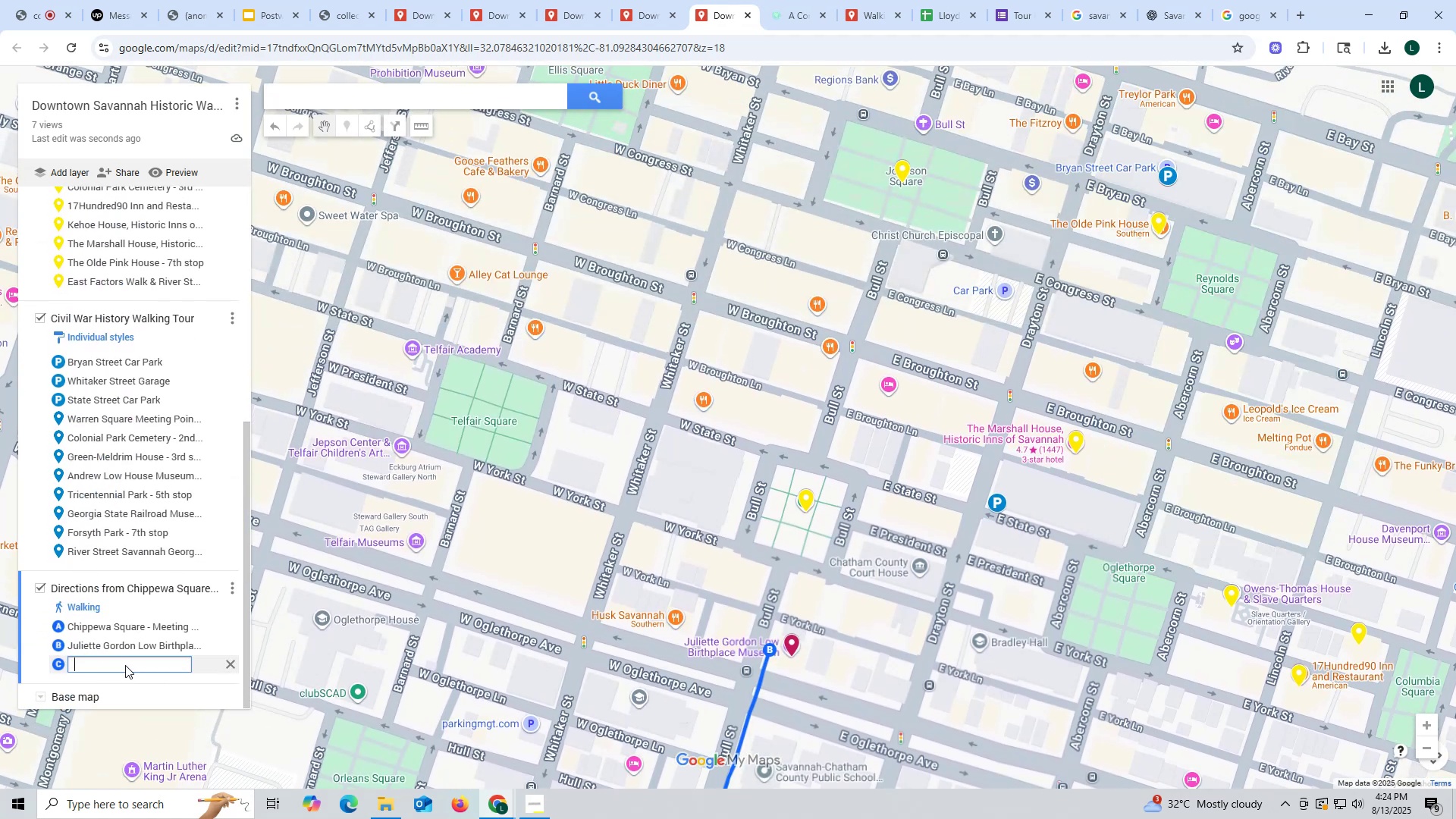 
key(Control+V)
 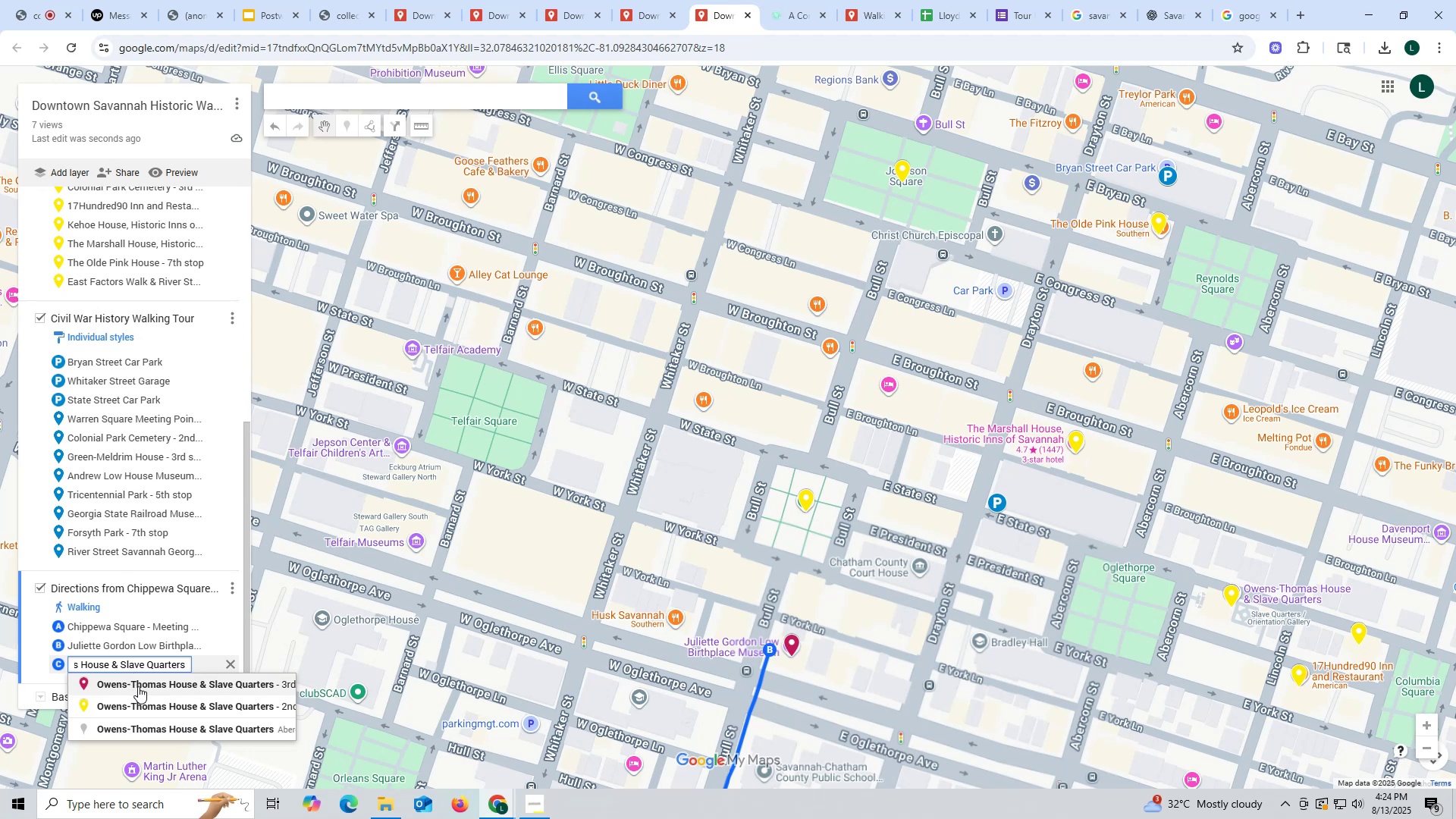 
wait(6.73)
 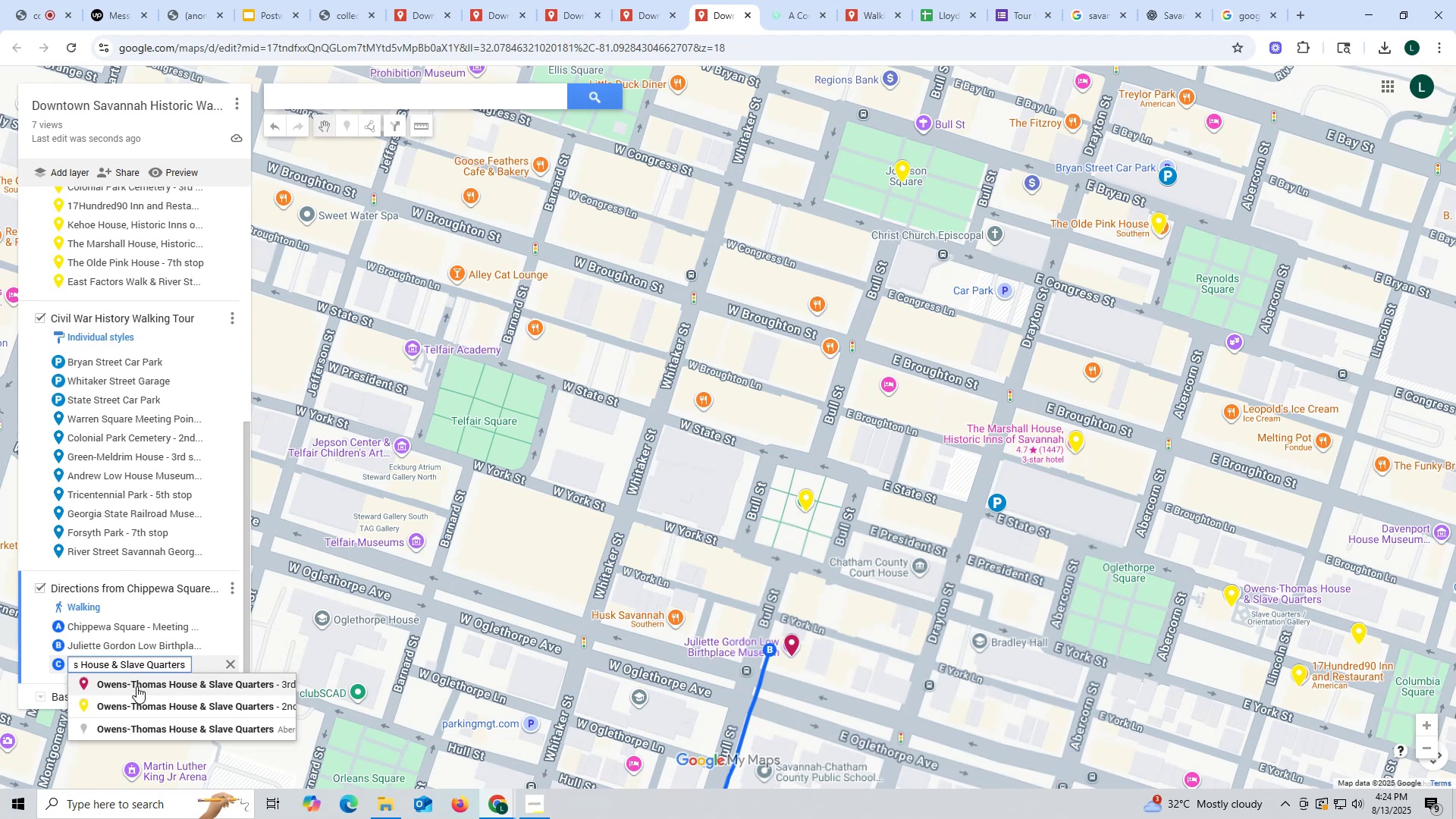 
left_click([138, 686])
 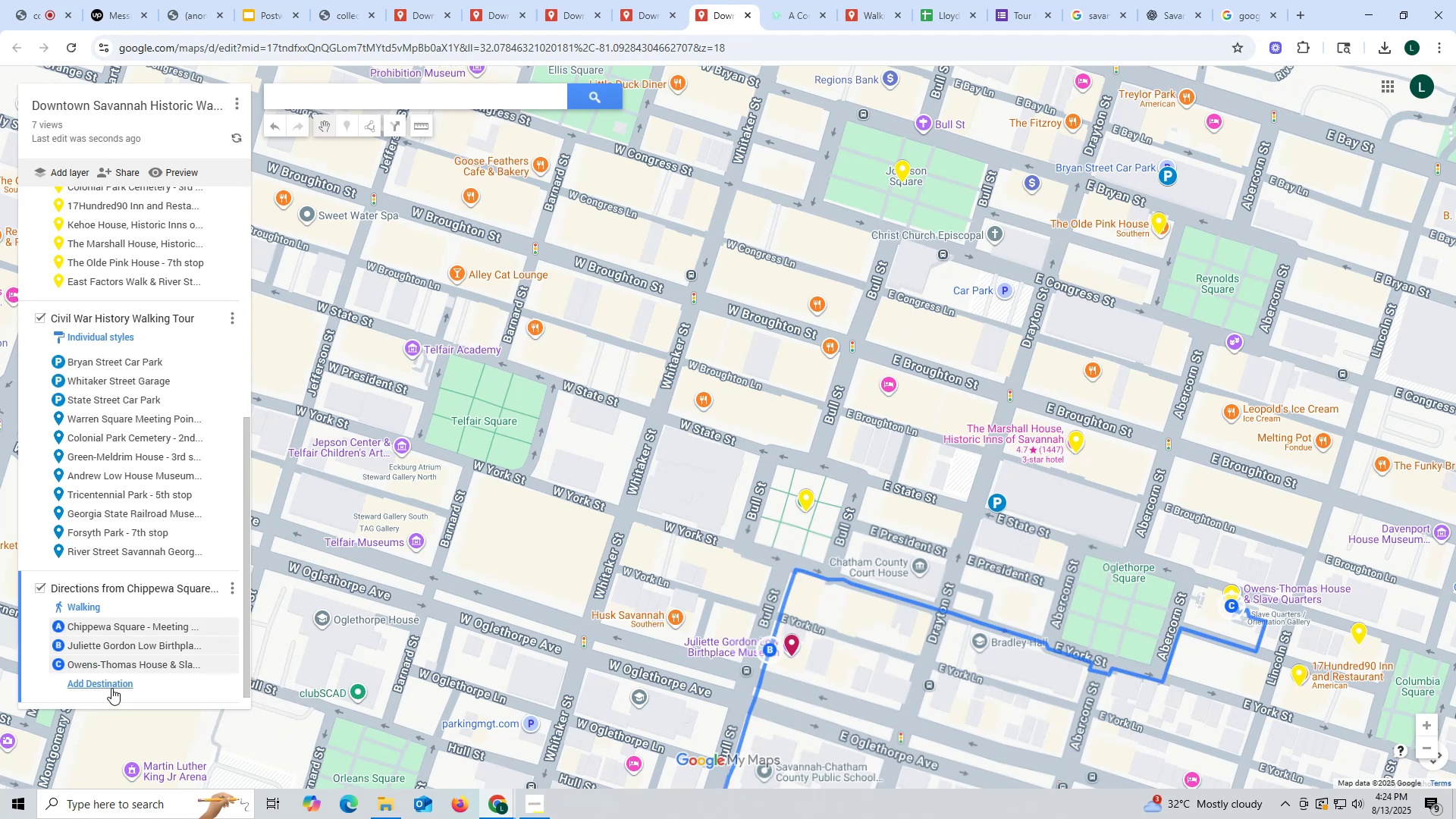 
left_click([111, 688])
 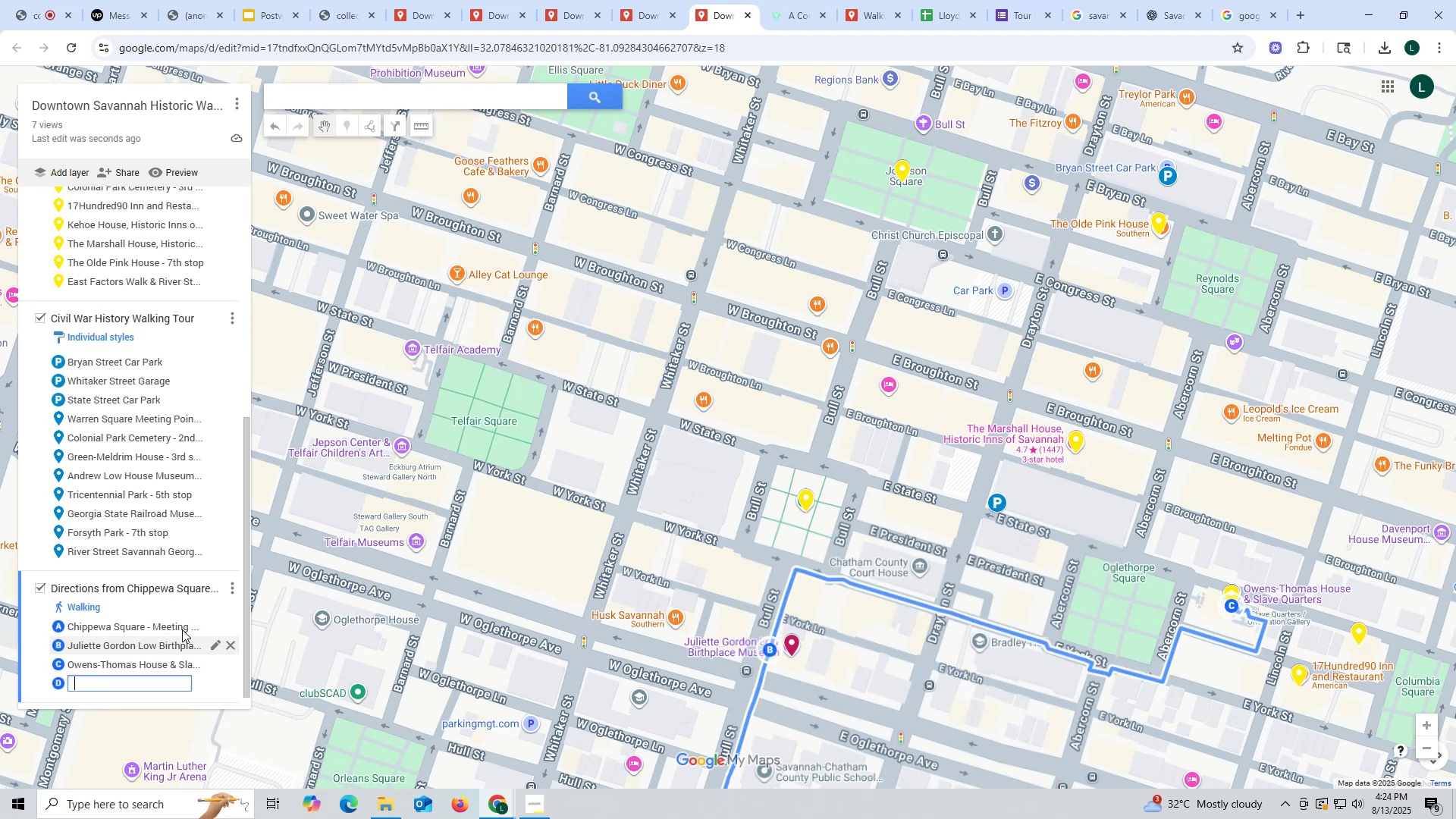 
scroll: coordinate [189, 623], scroll_direction: down, amount: 3.0
 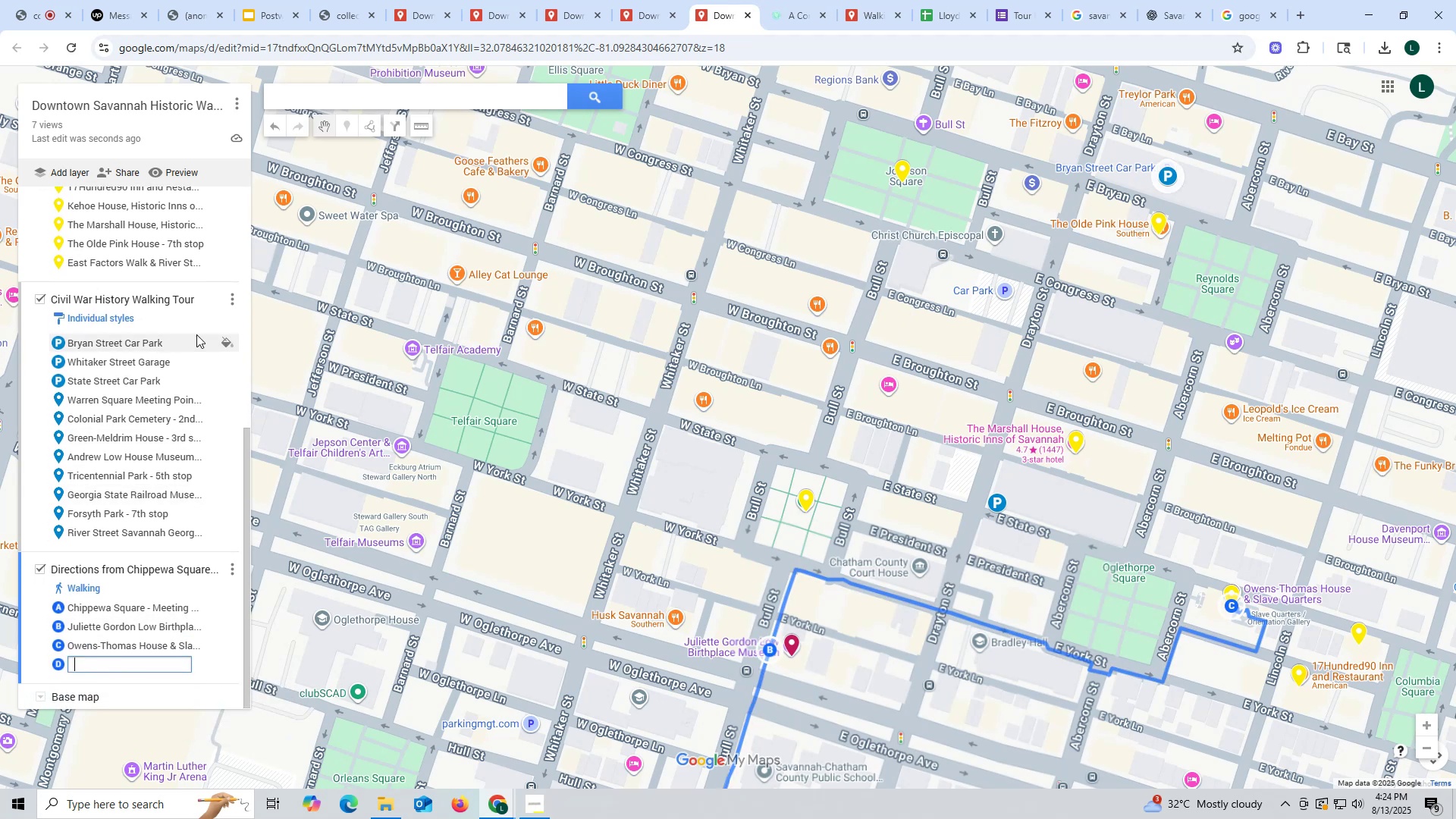 
mouse_move([110, 280])
 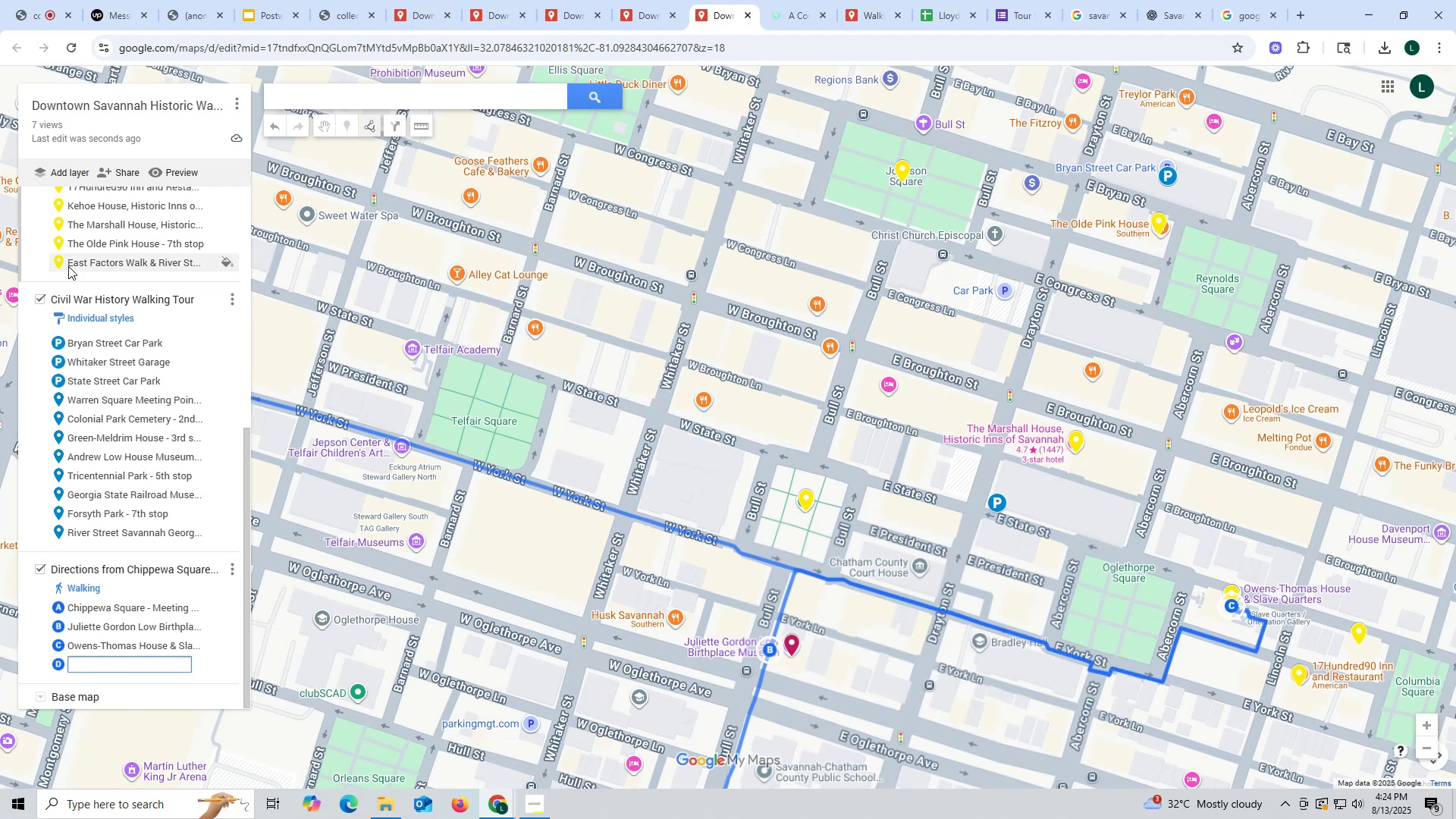 
scroll: coordinate [110, 291], scroll_direction: up, amount: 6.0
 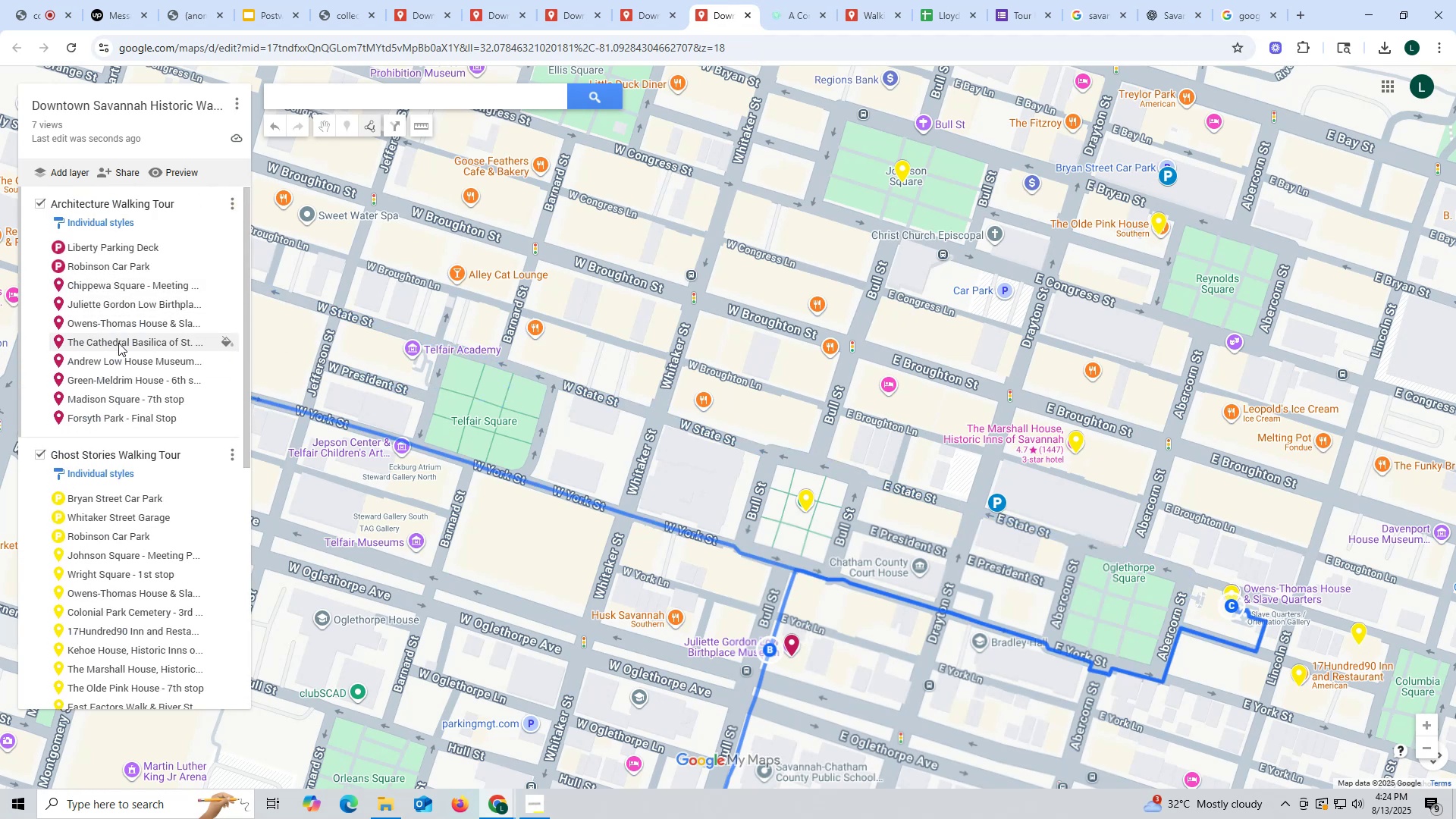 
left_click([118, 343])
 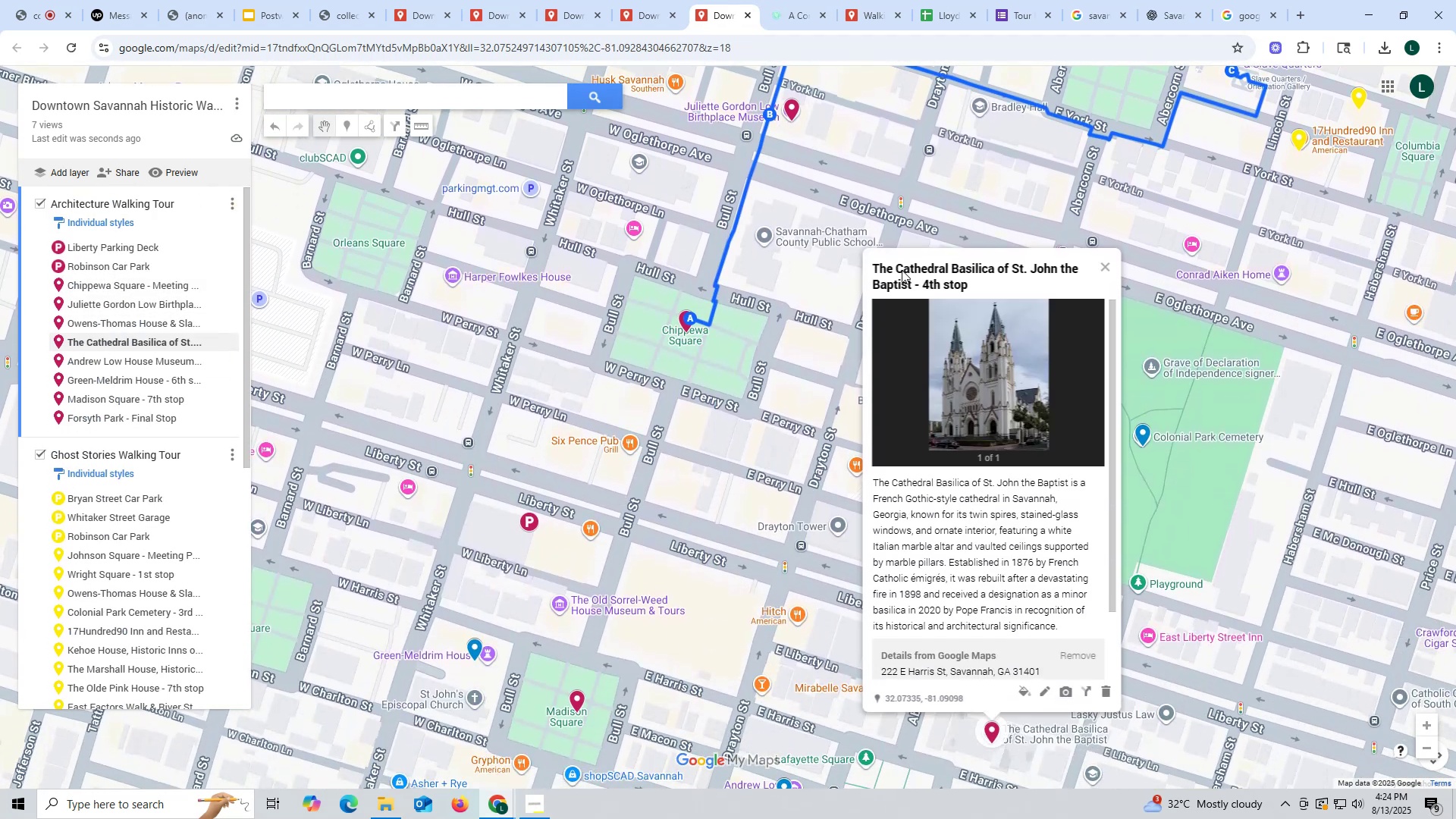 
left_click_drag(start_coordinate=[871, 262], to_coordinate=[917, 284])
 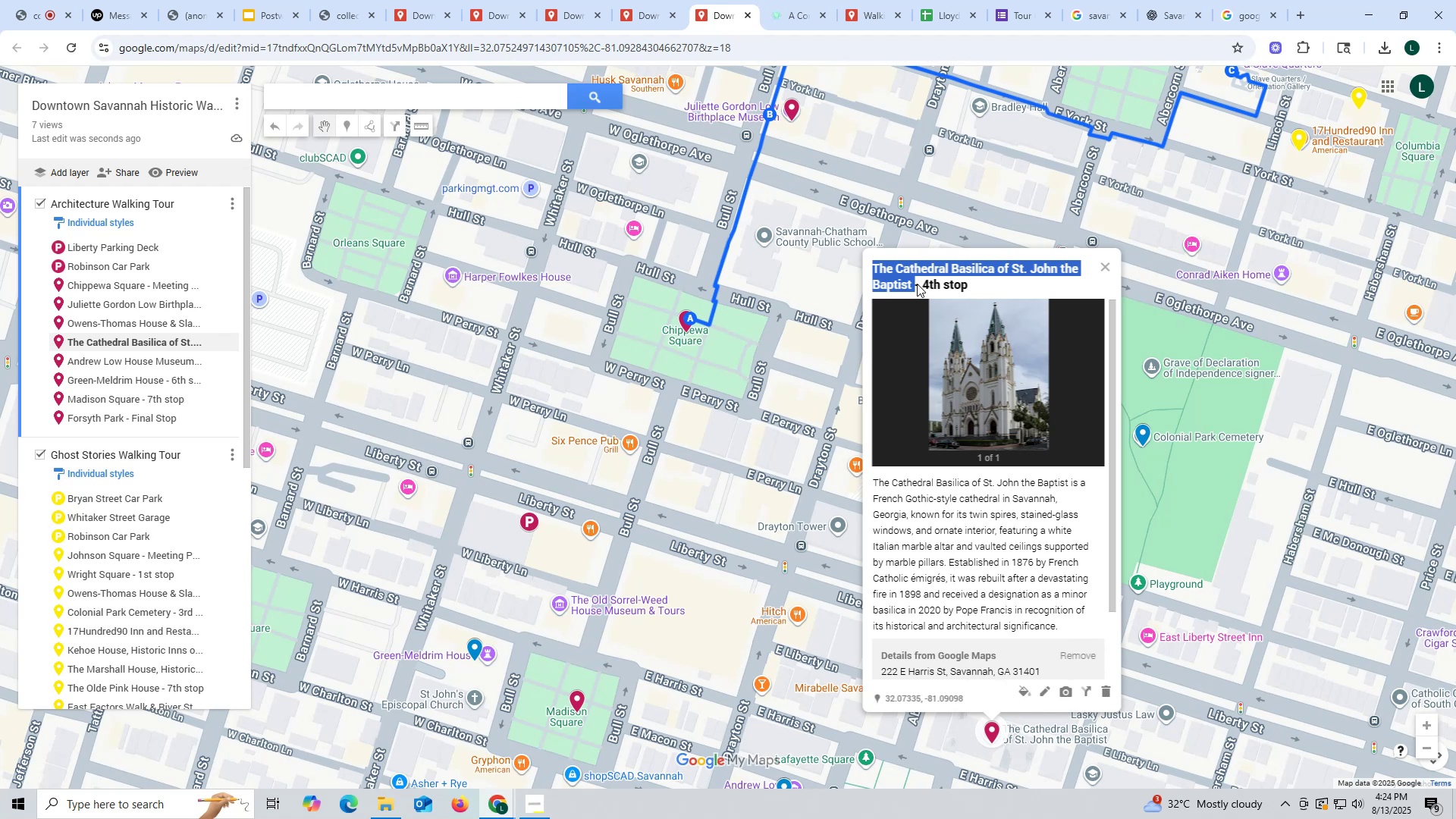 
key(Control+ControlLeft)
 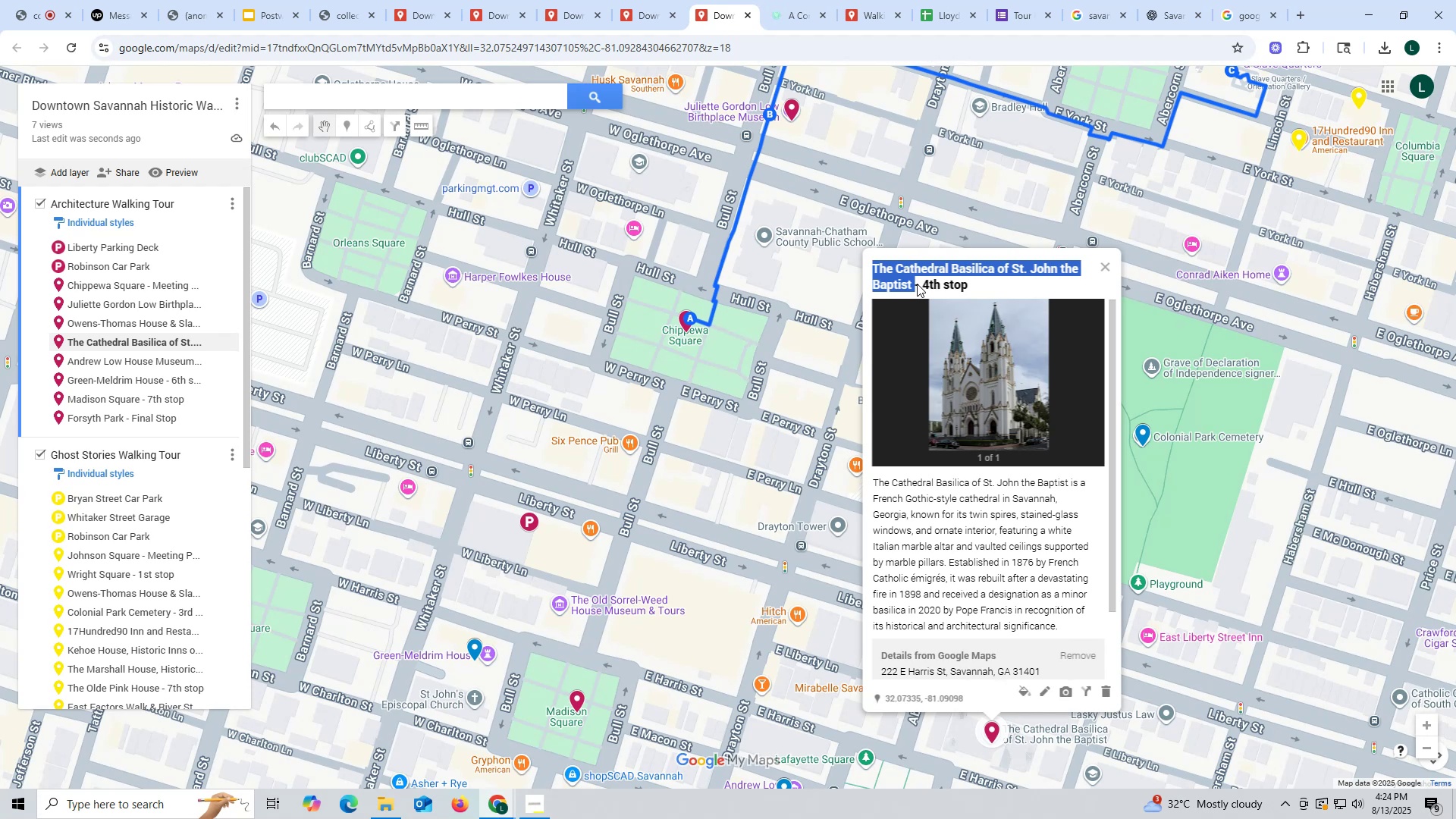 
key(Control+C)
 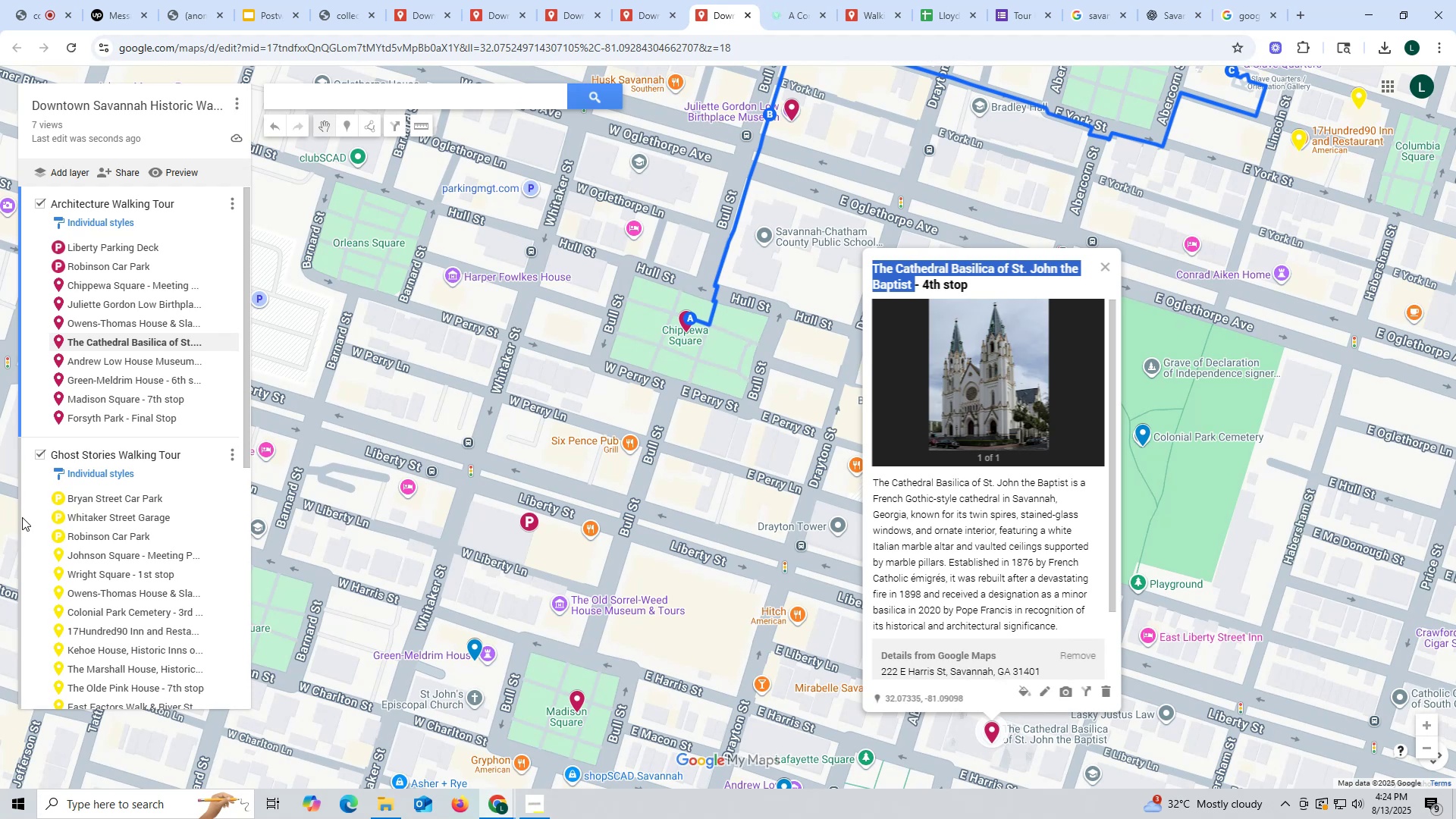 
scroll: coordinate [142, 512], scroll_direction: down, amount: 12.0
 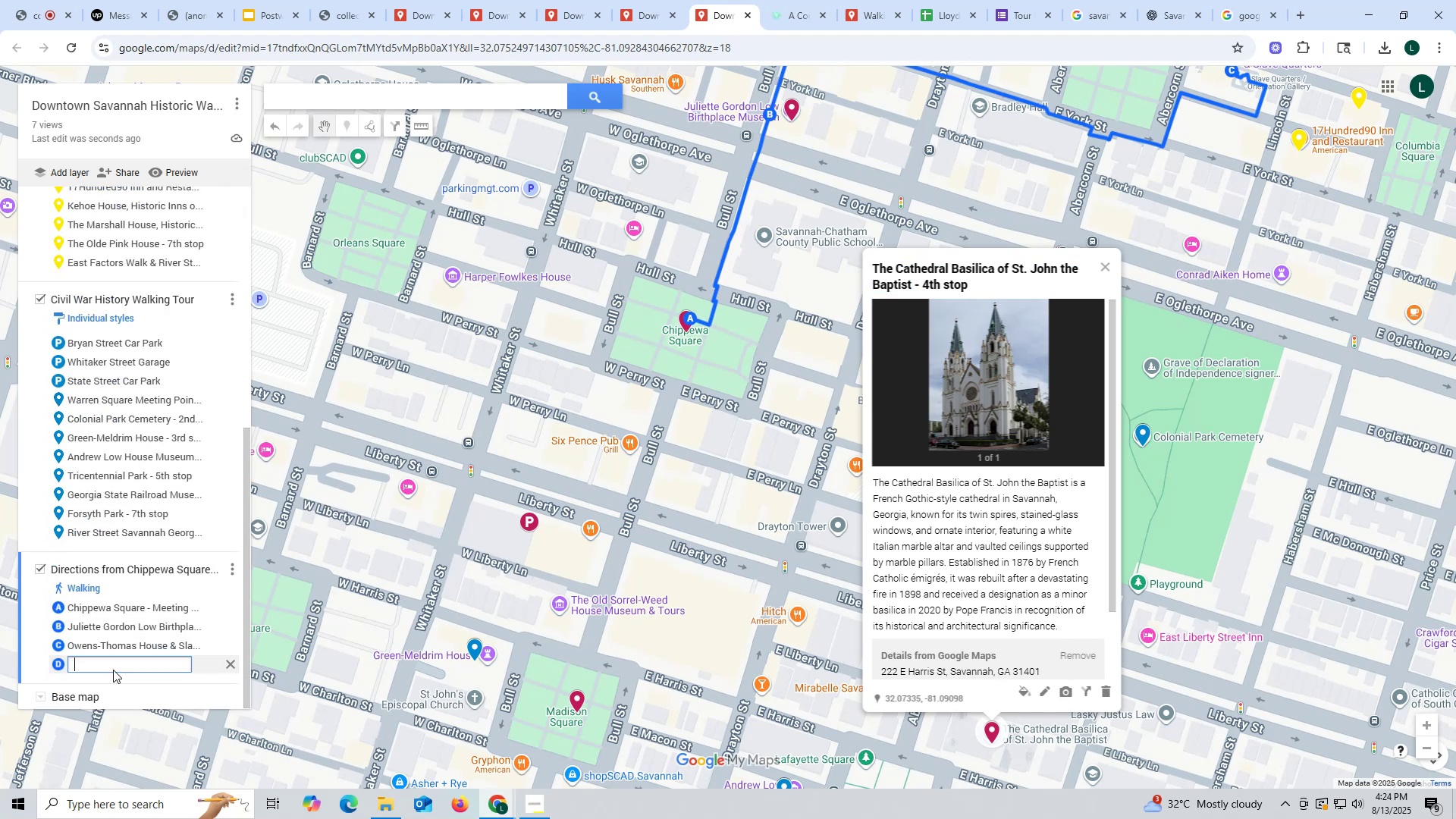 
left_click([132, 665])
 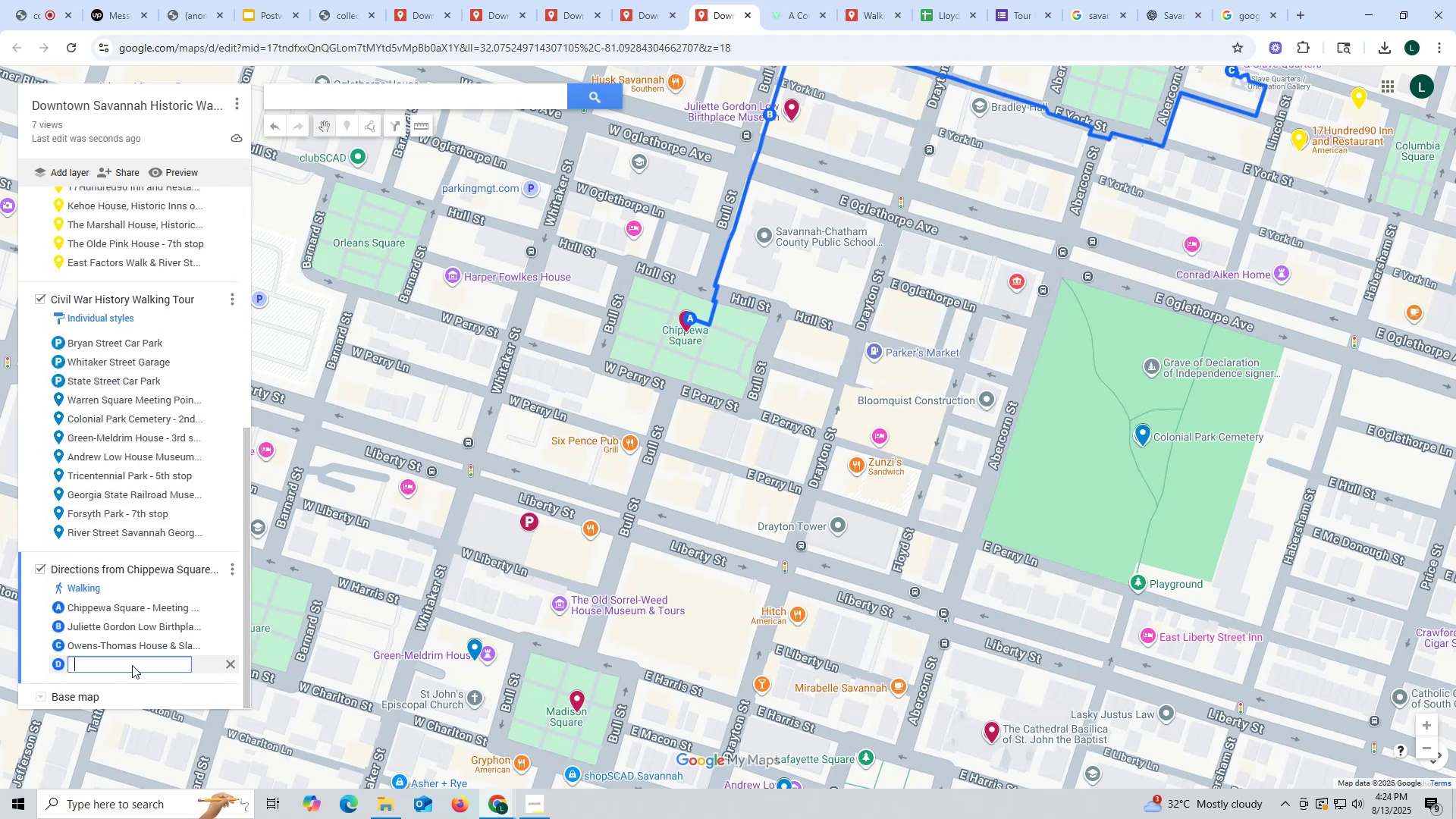 
key(Control+ControlLeft)
 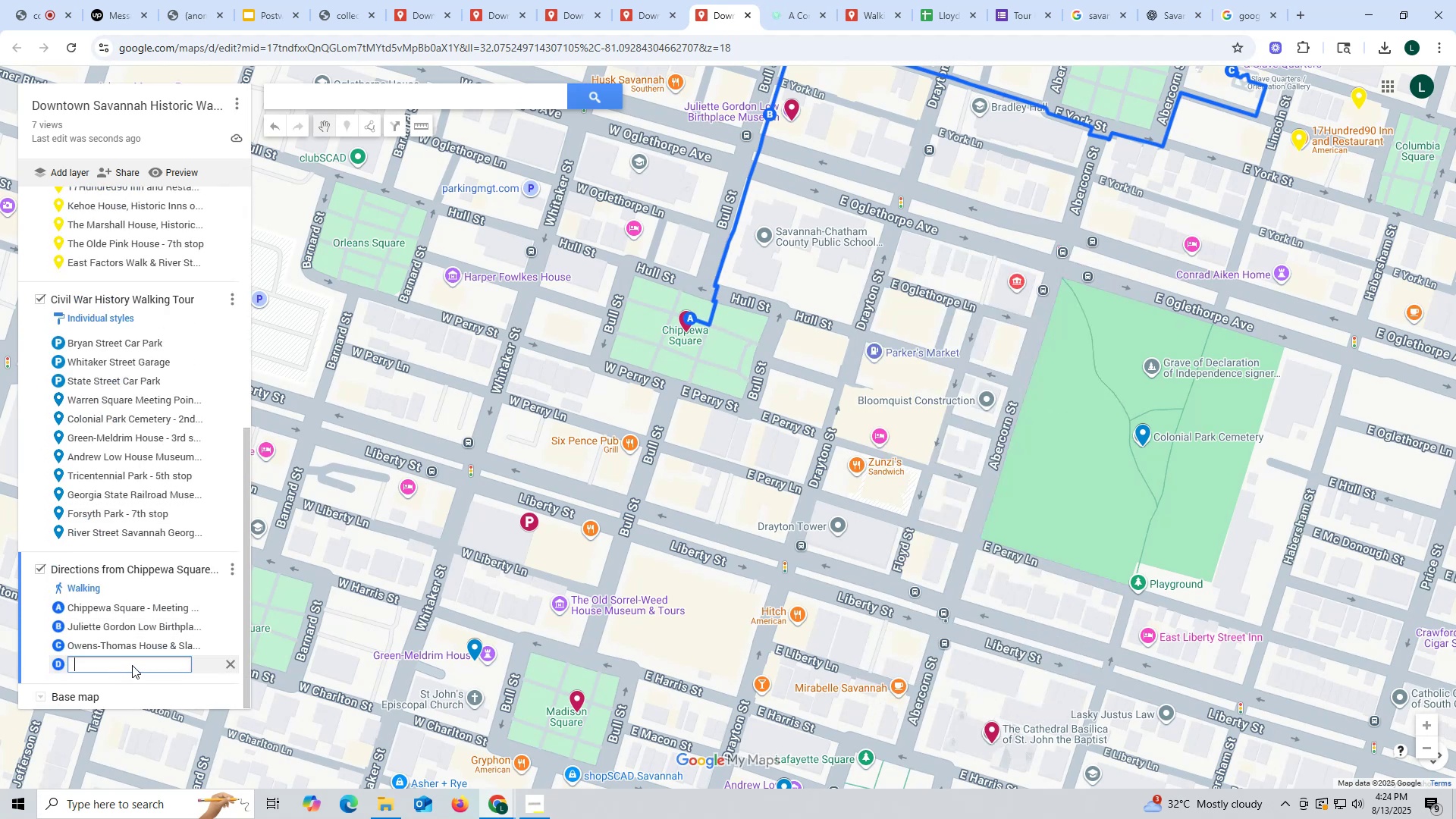 
key(Control+V)
 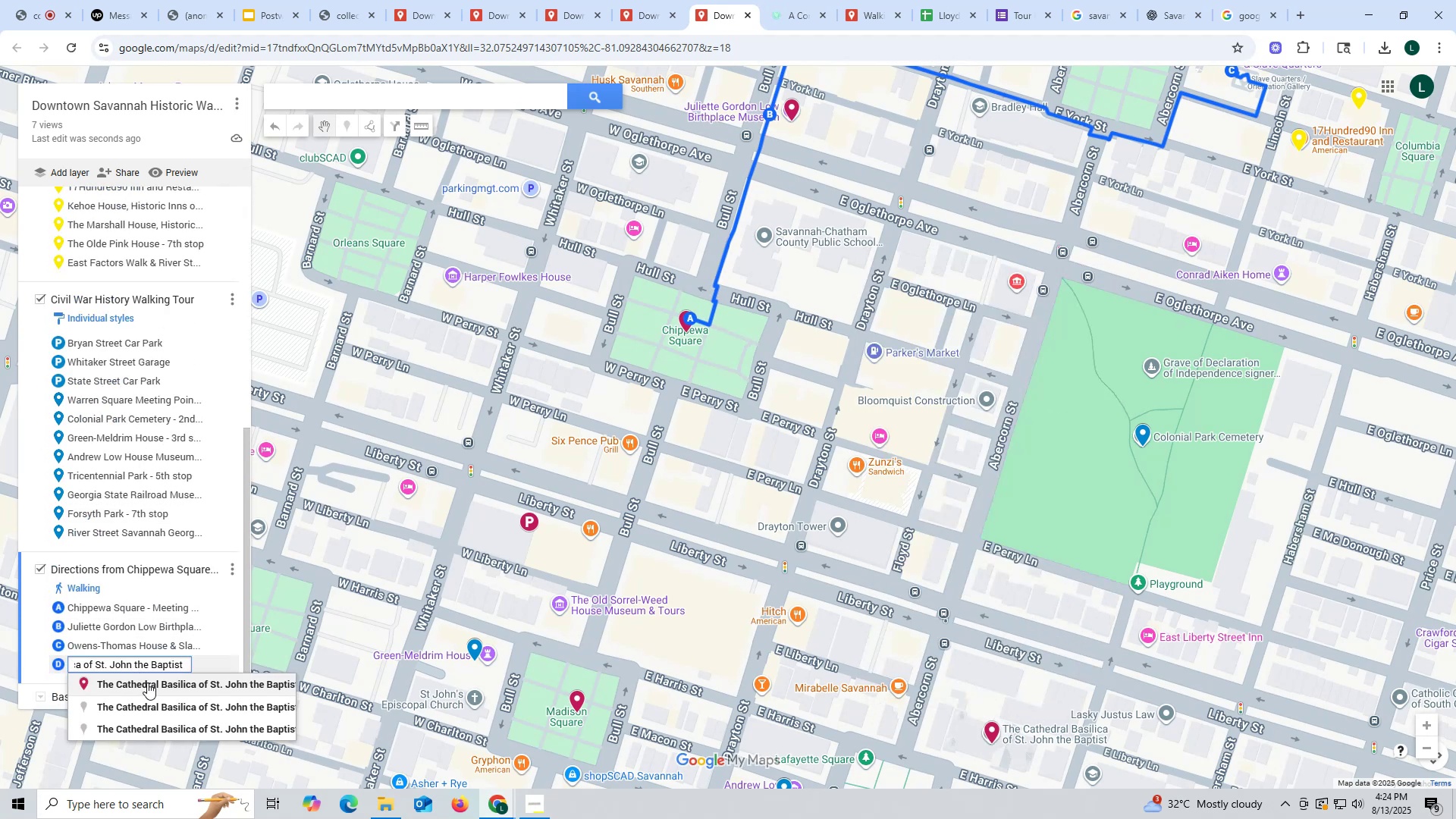 
left_click([147, 683])
 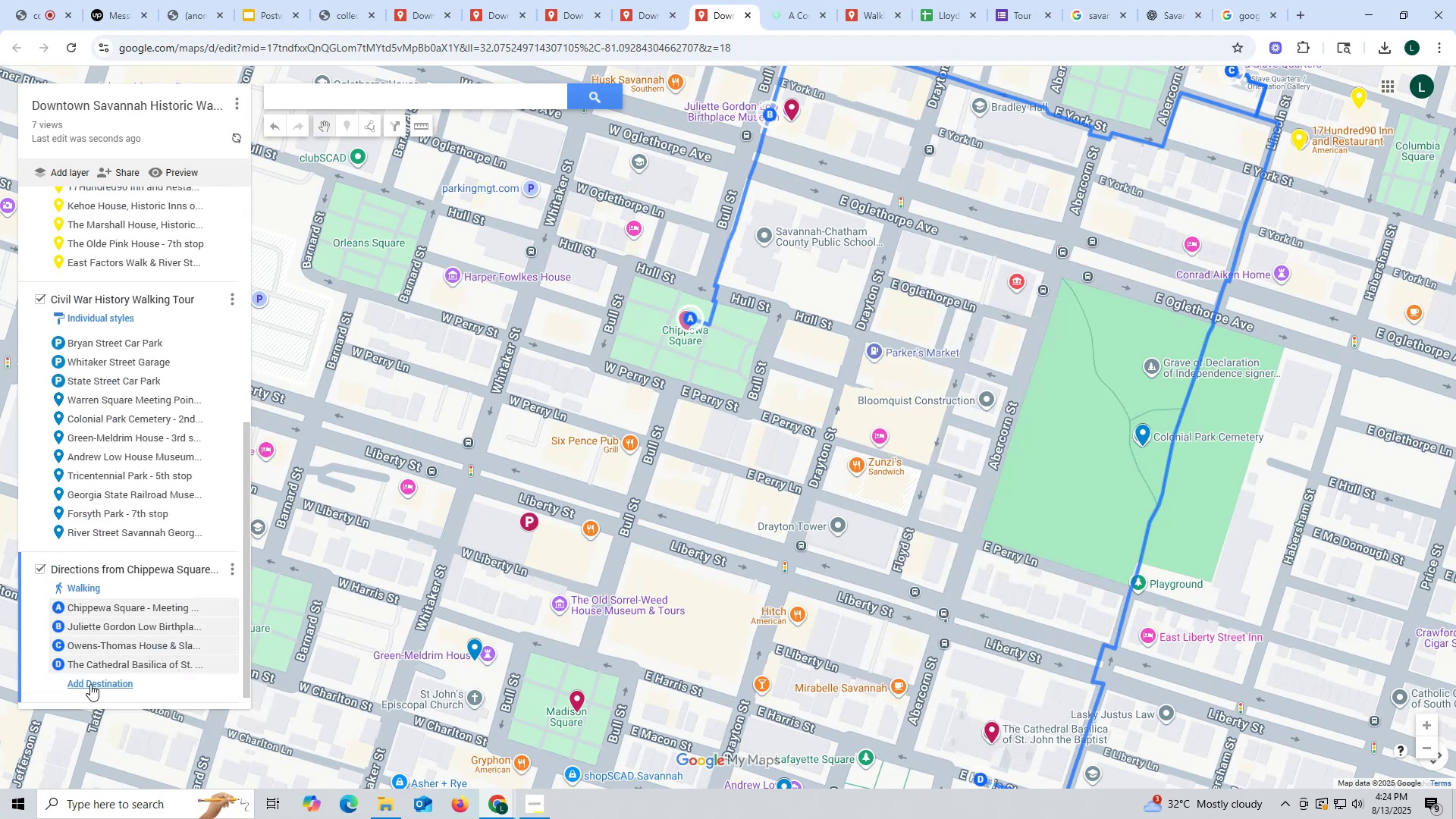 
left_click([90, 684])
 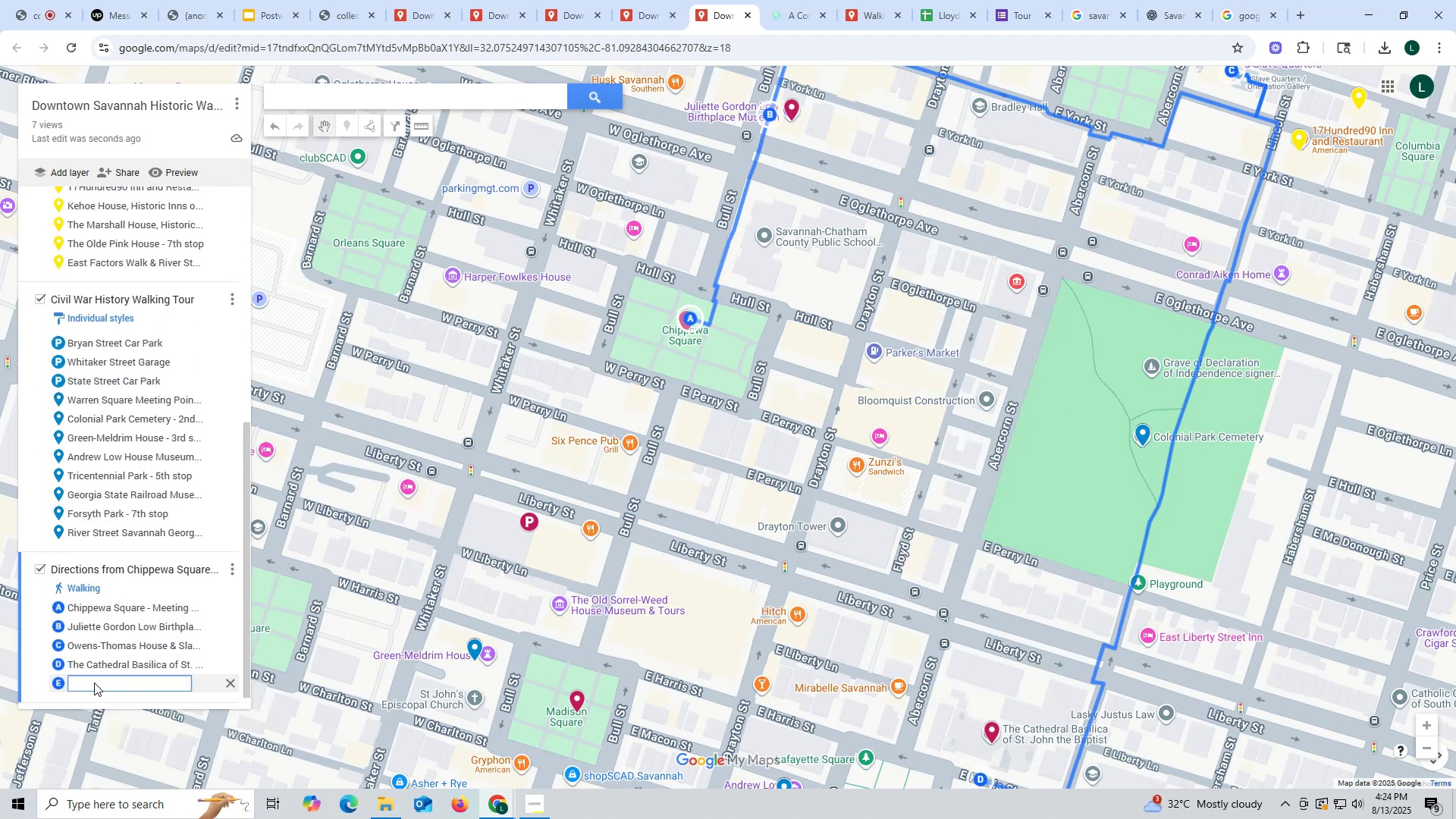 
scroll: coordinate [965, 383], scroll_direction: down, amount: 6.0
 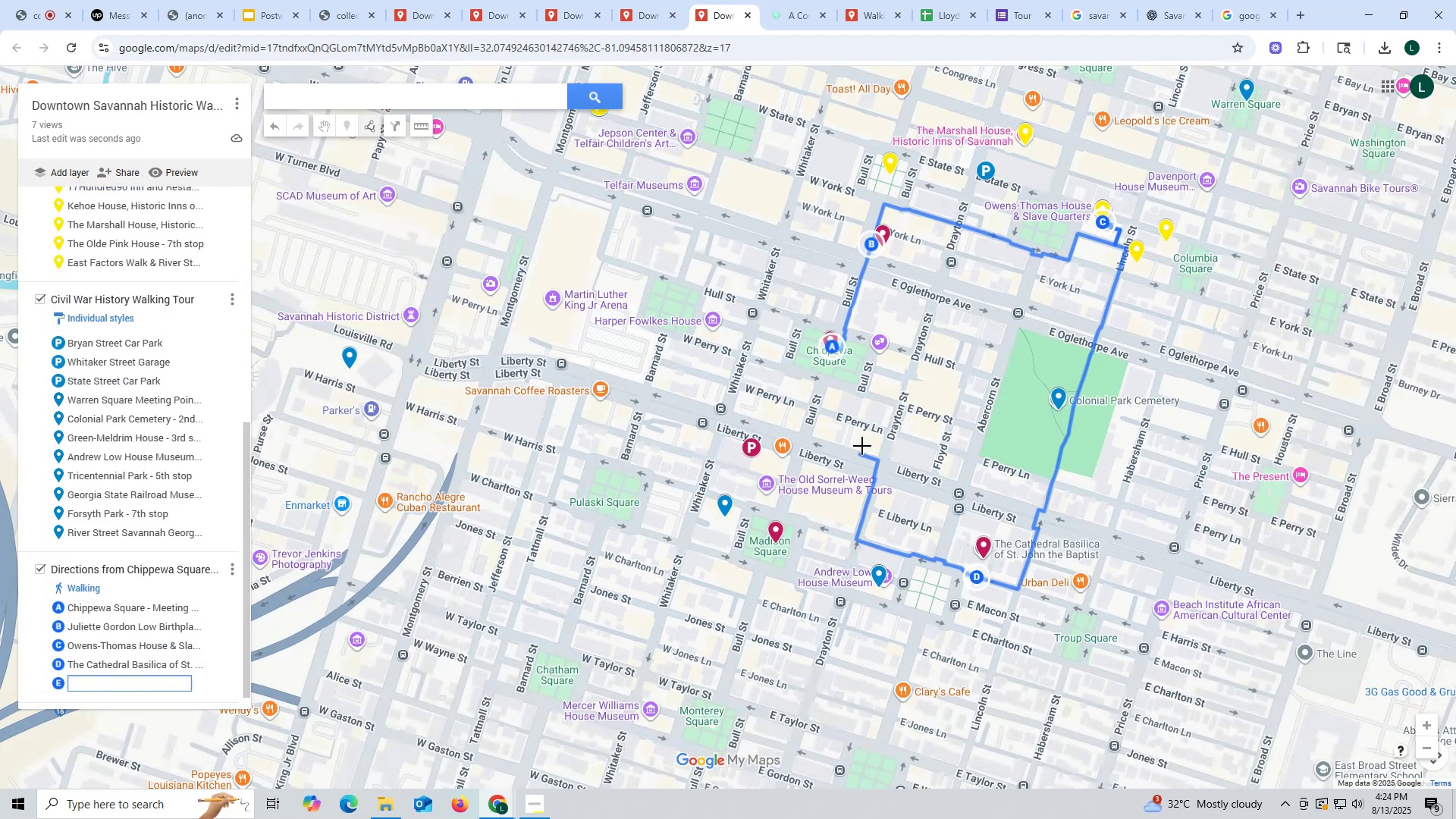 
mouse_move([712, 453])
 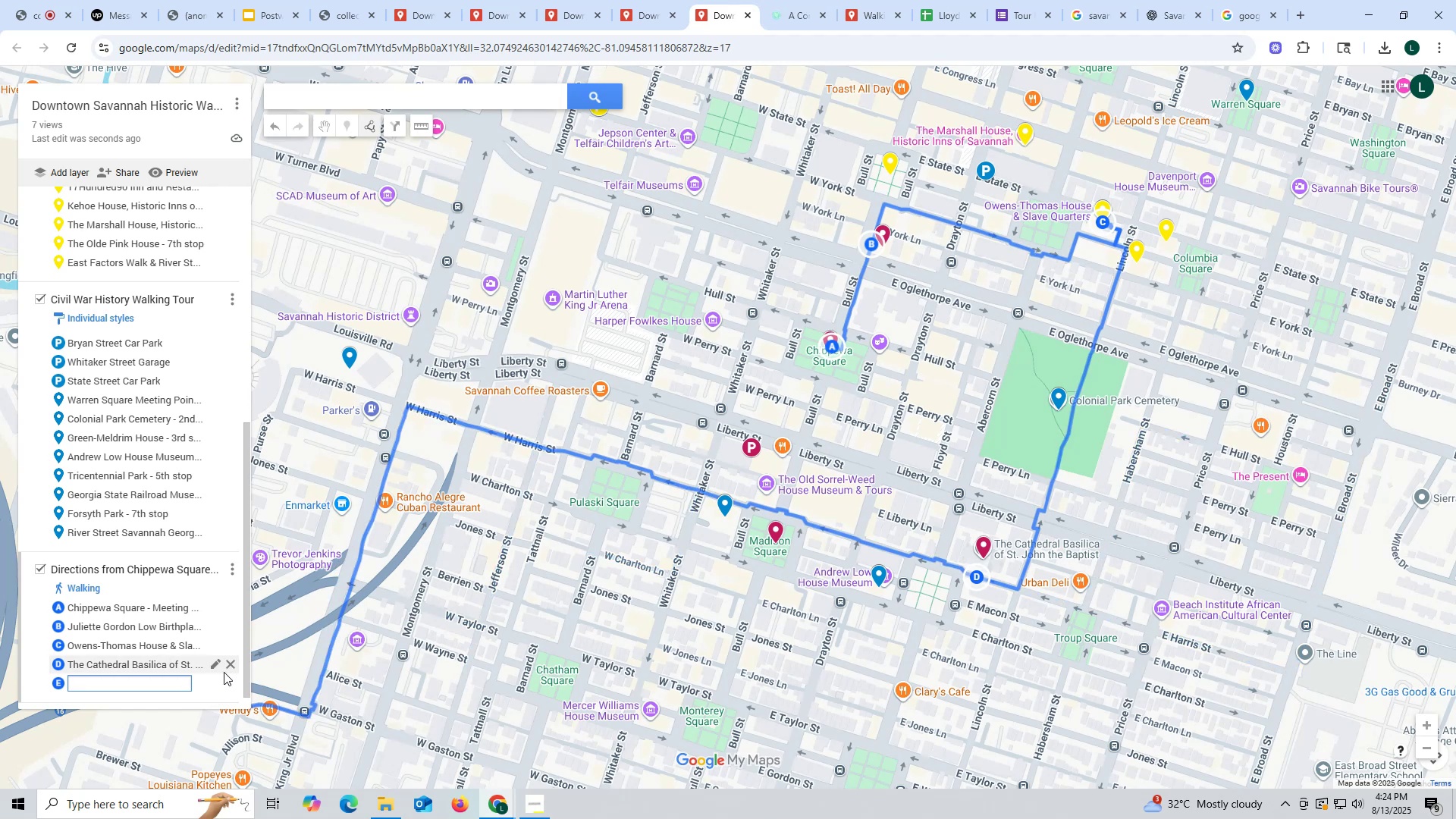 
wait(6.7)
 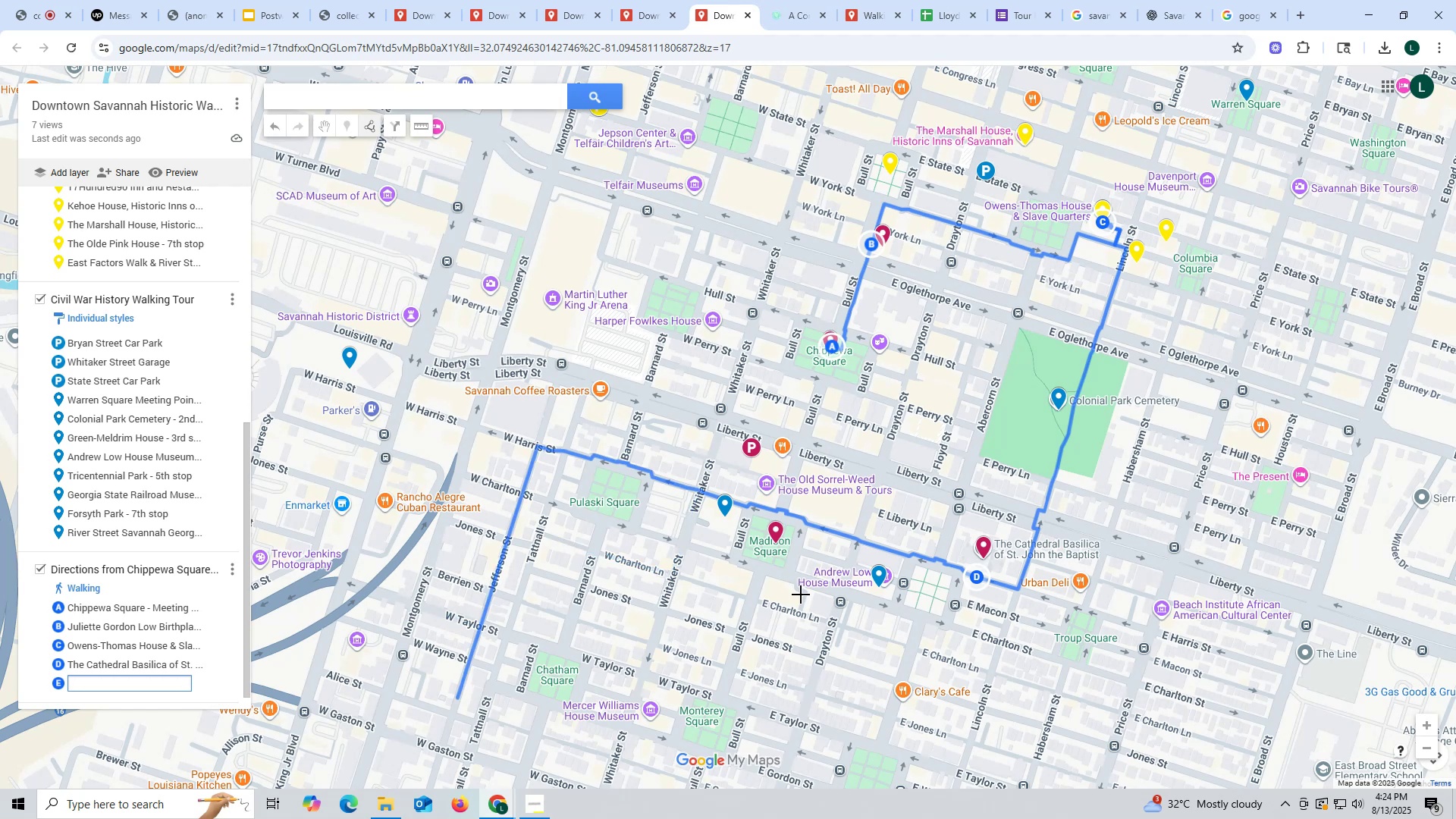 
scroll: coordinate [110, 223], scroll_direction: up, amount: 8.0
 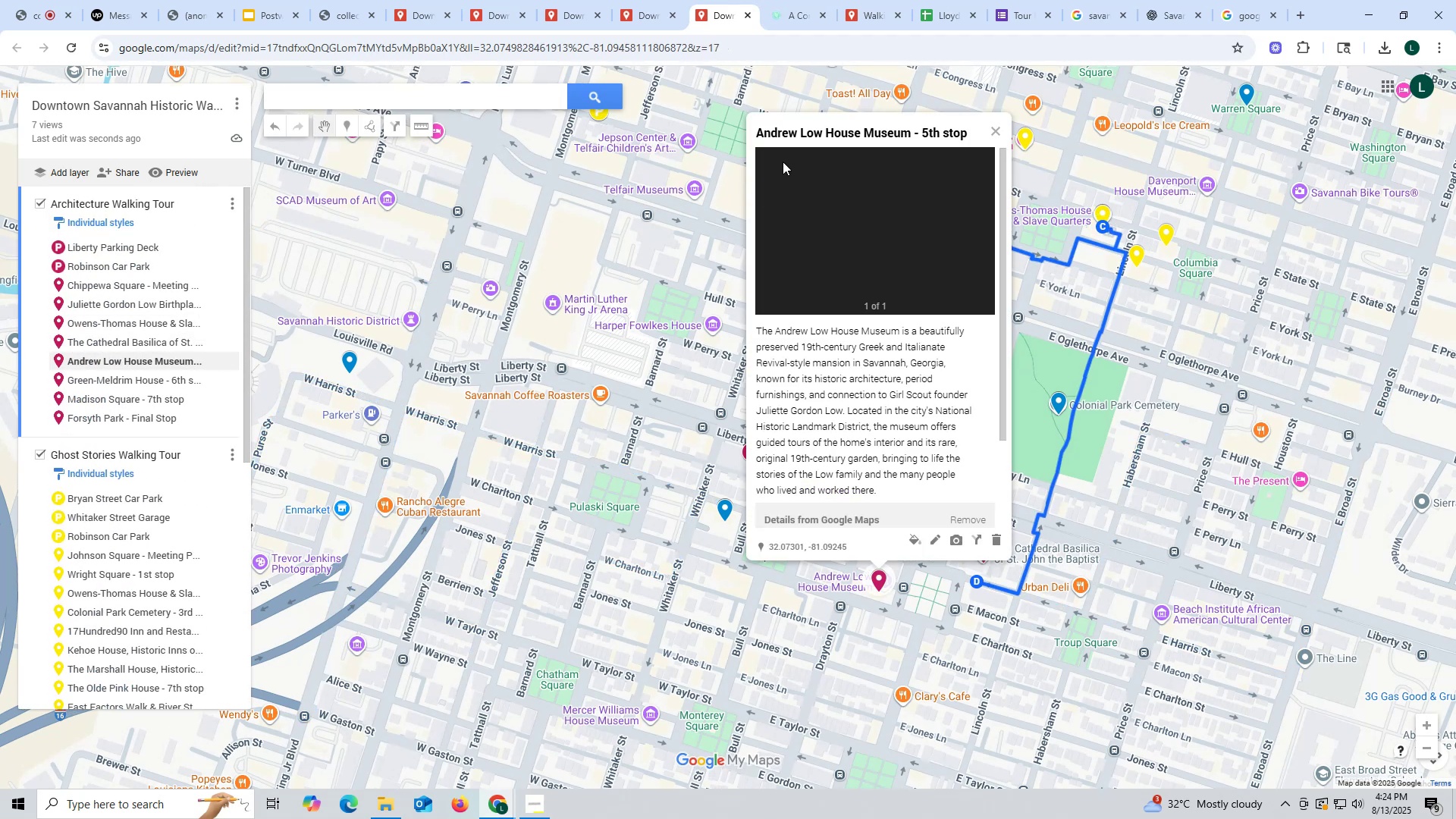 
left_click_drag(start_coordinate=[752, 127], to_coordinate=[908, 135])
 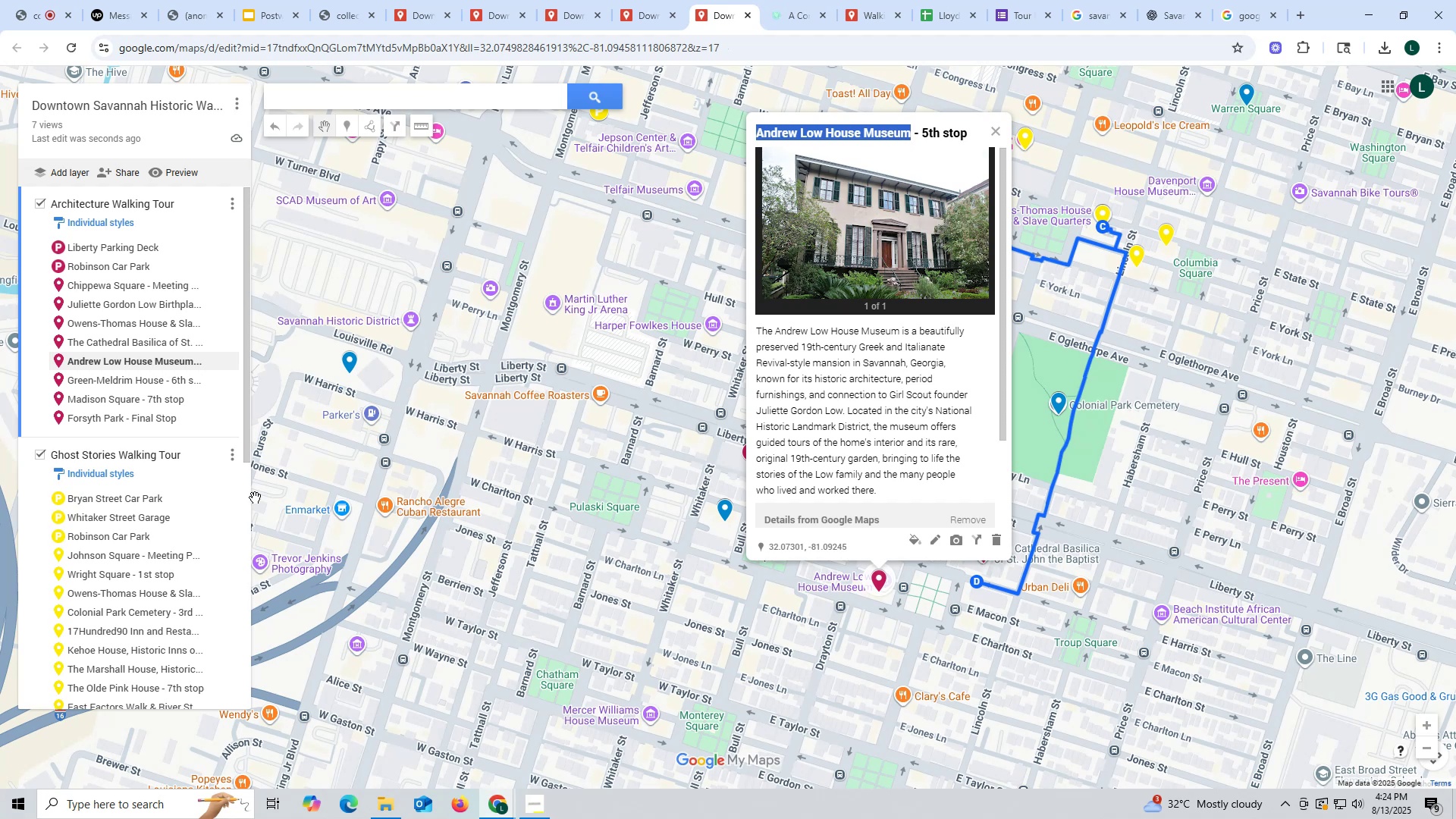 
key(Control+ControlLeft)
 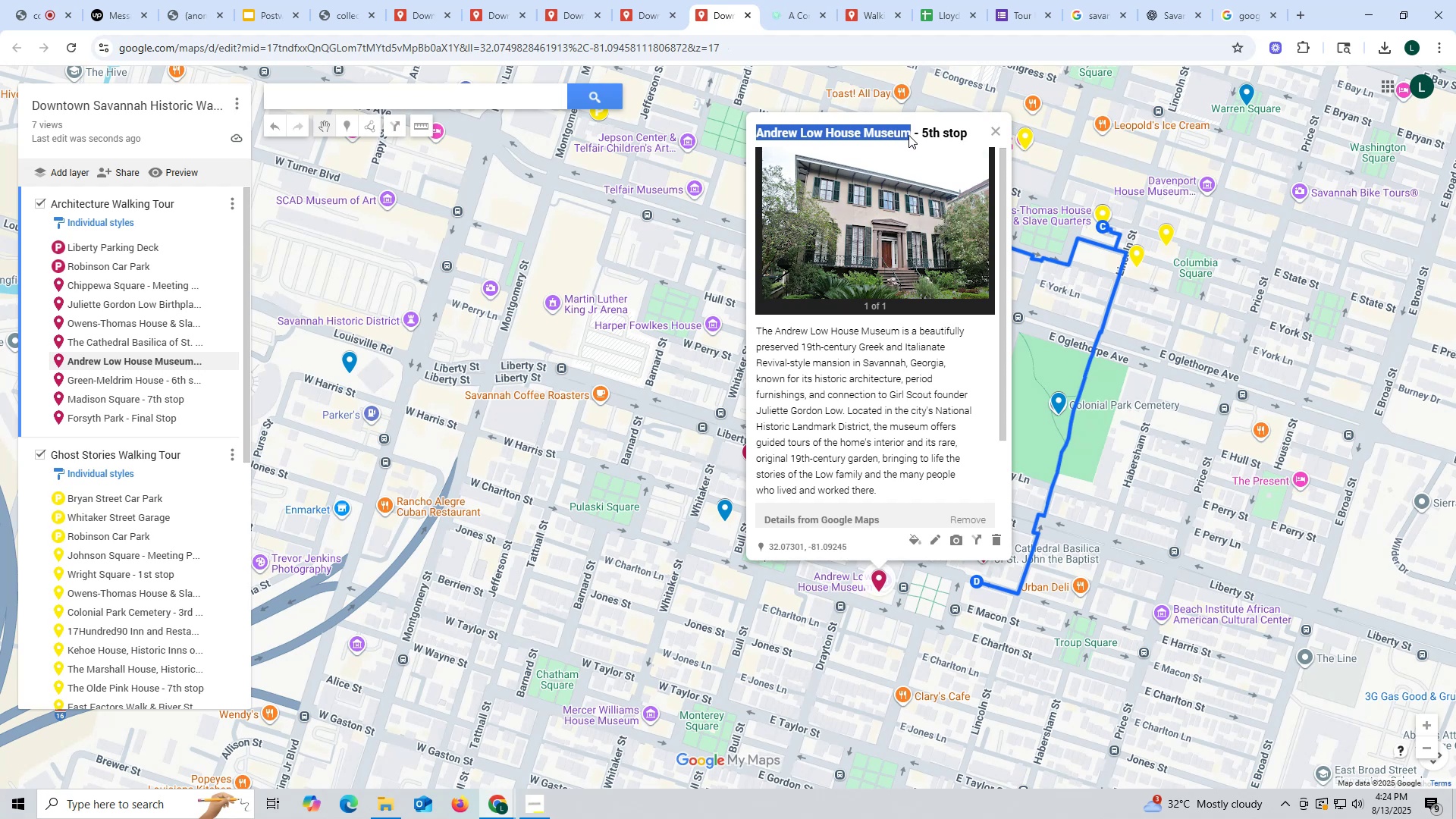 
key(Control+C)
 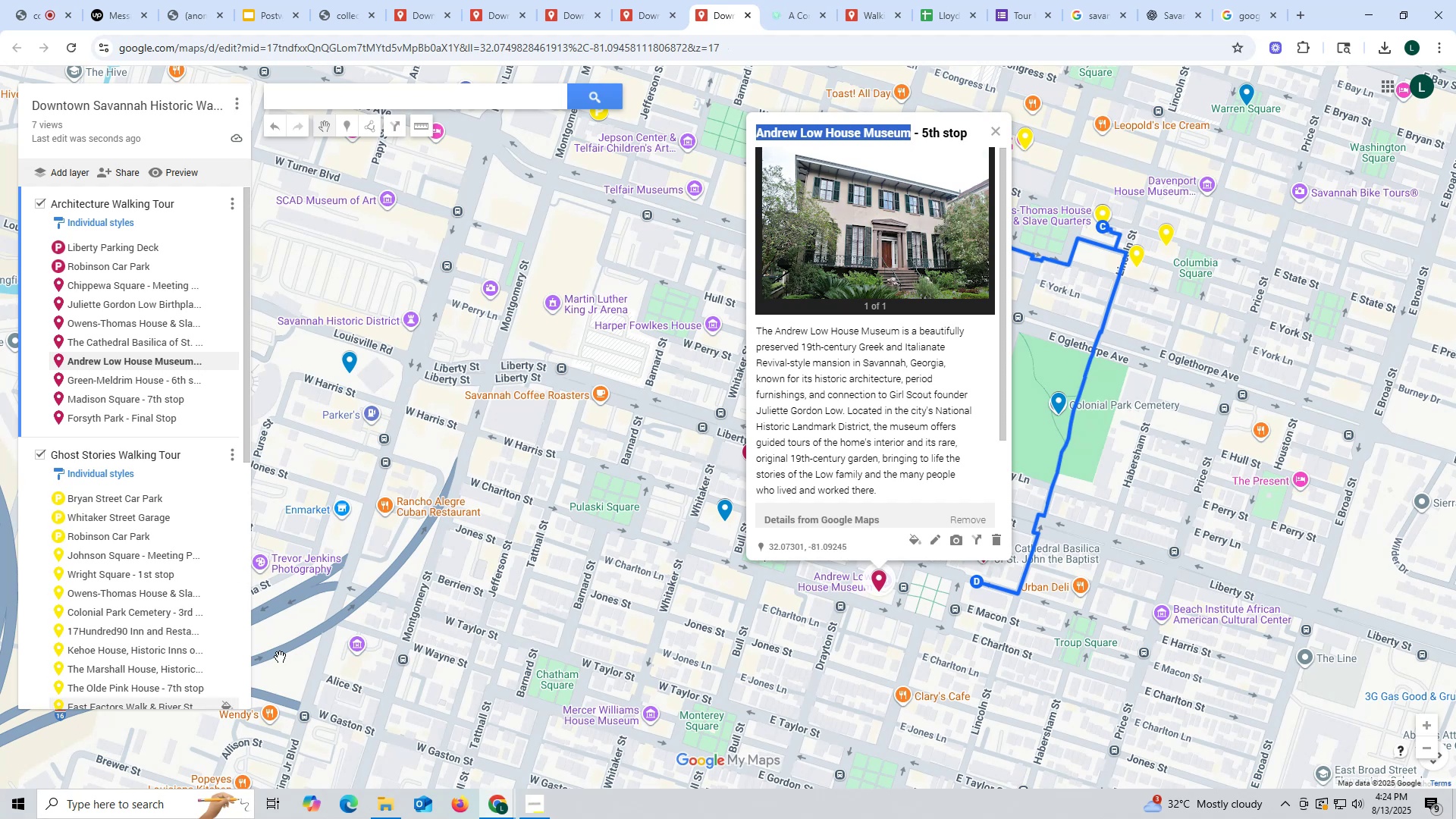 
scroll: coordinate [164, 612], scroll_direction: down, amount: 9.0
 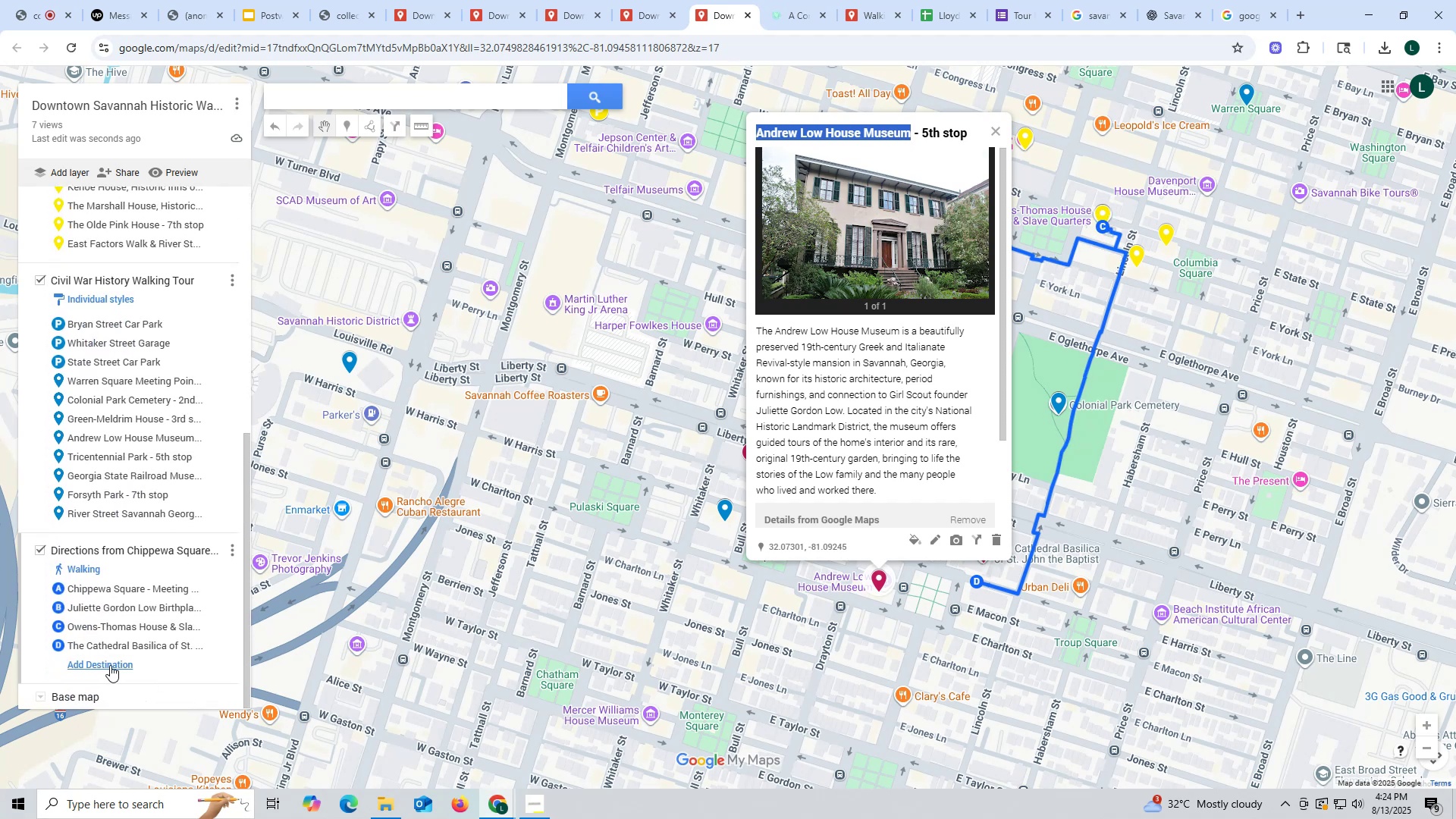 
left_click([109, 664])
 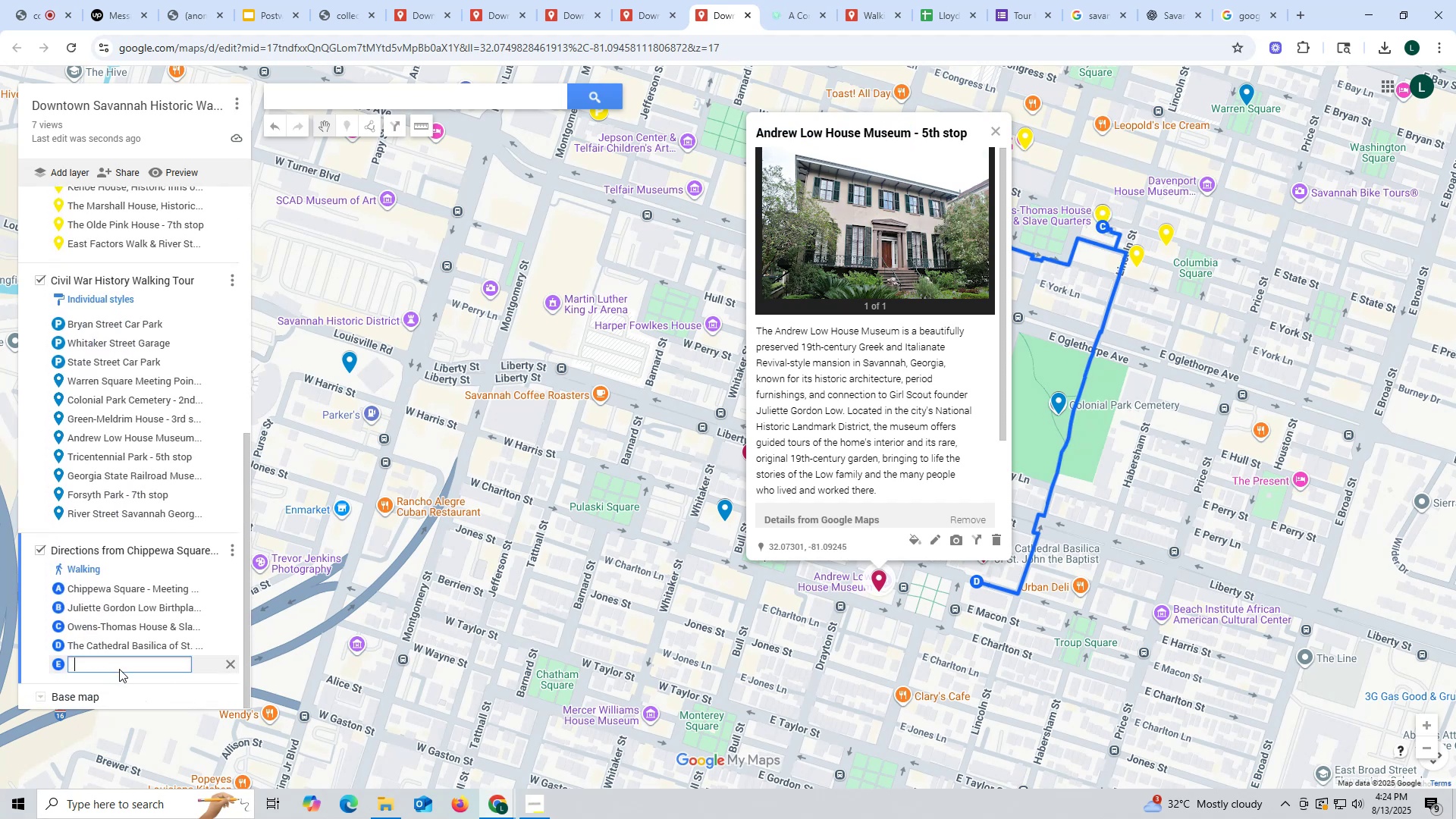 
key(Control+ControlLeft)
 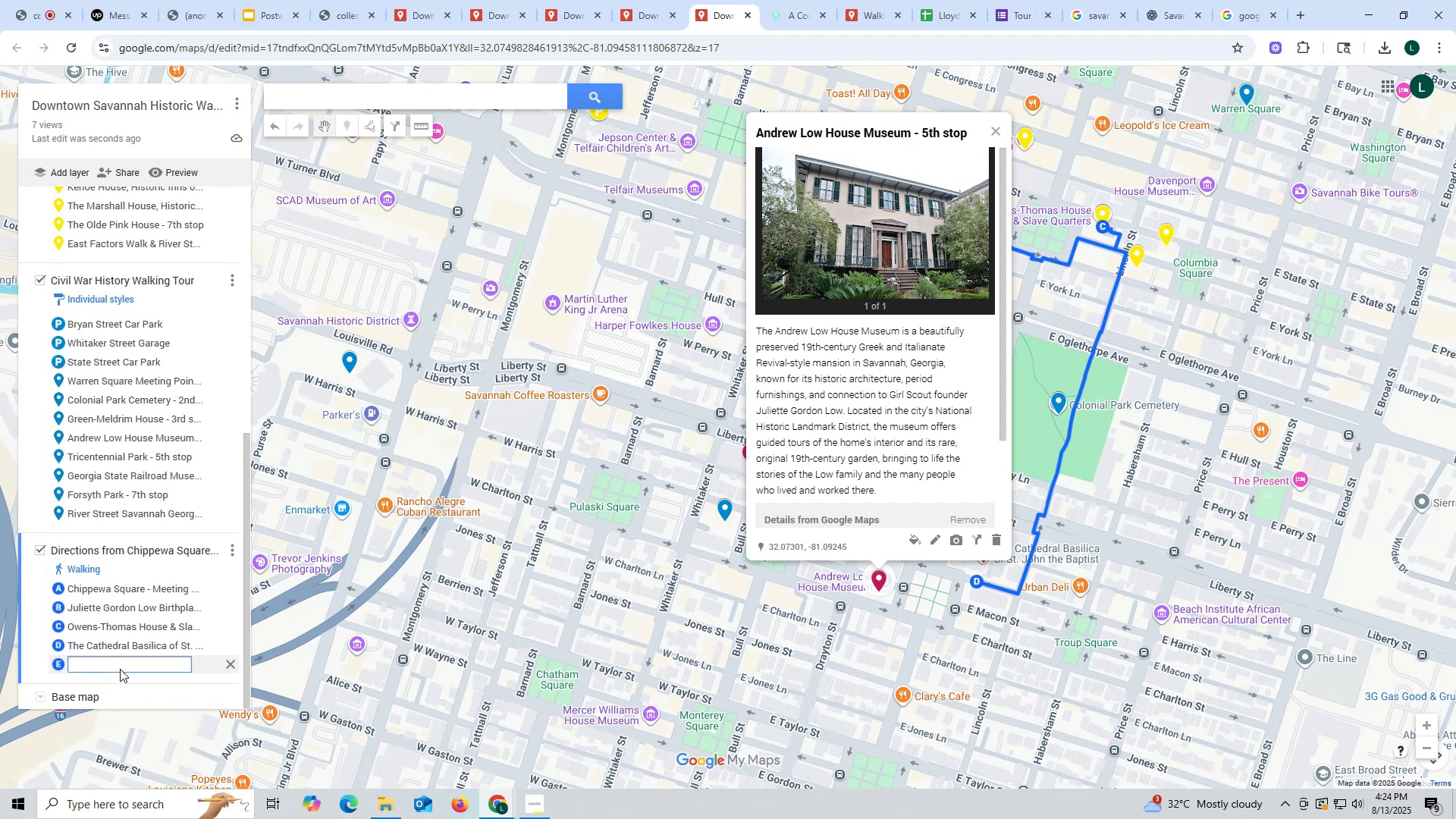 
key(Control+V)
 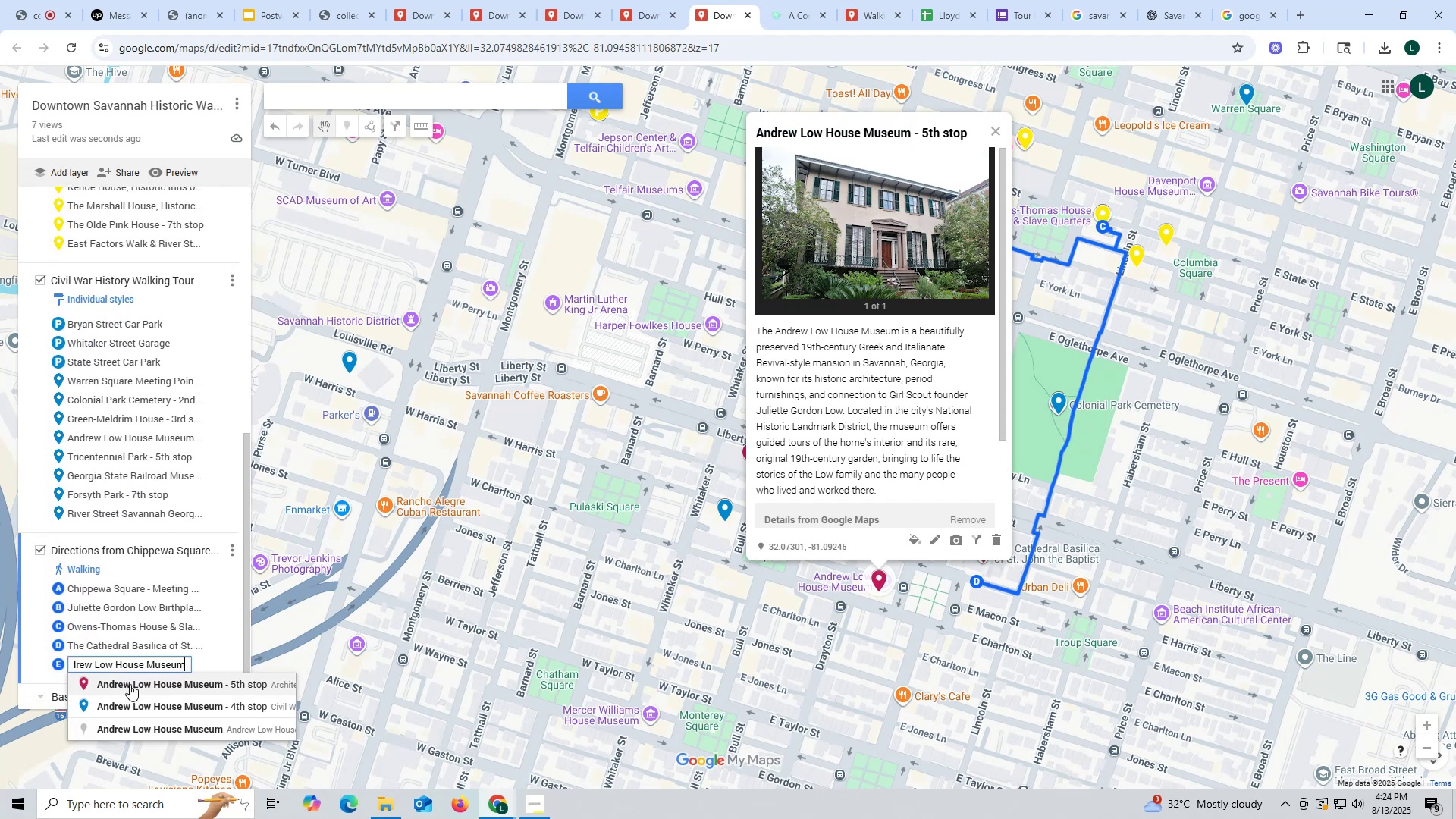 
left_click([139, 687])
 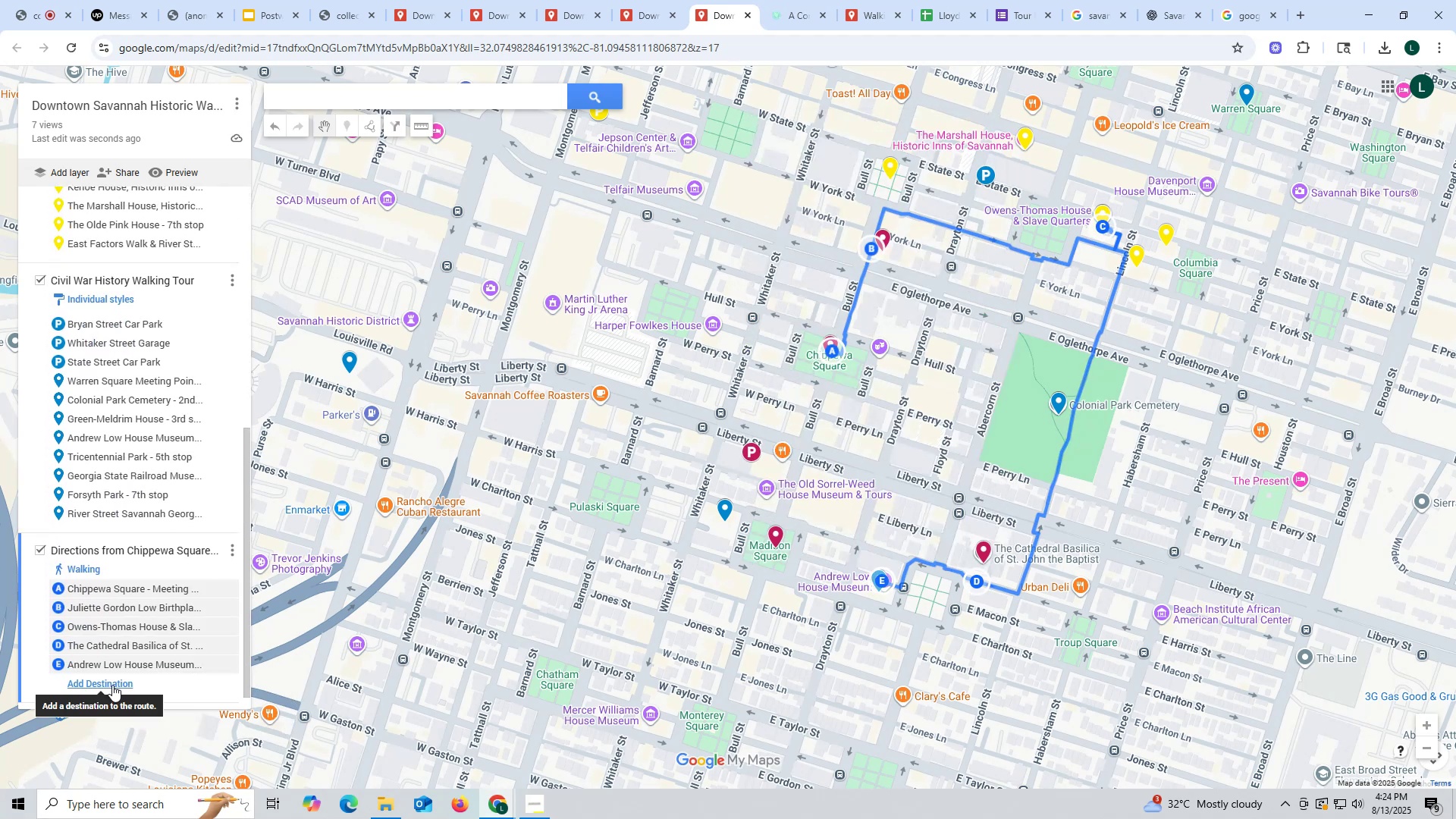 
left_click([112, 685])
 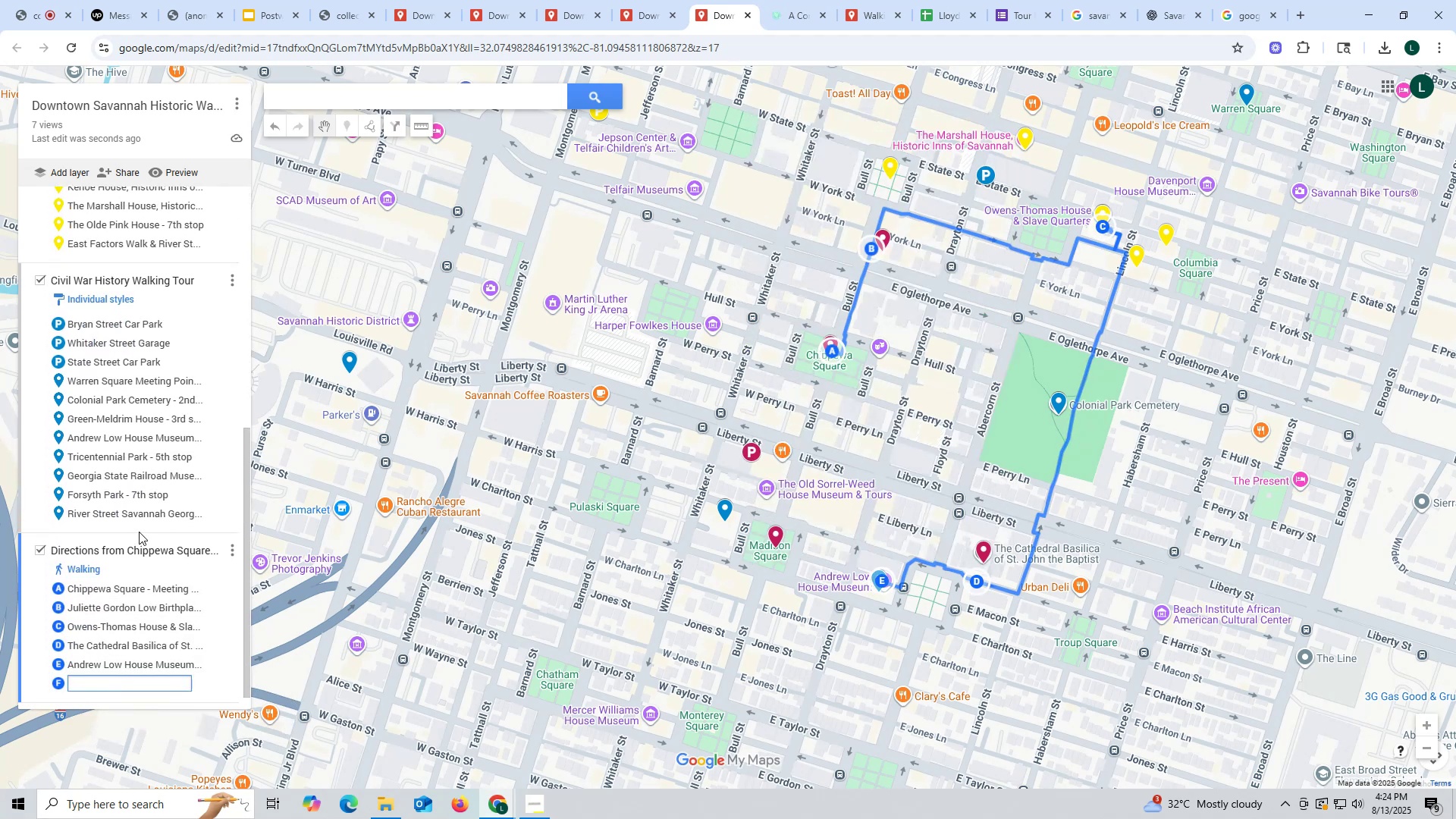 
scroll: coordinate [111, 304], scroll_direction: up, amount: 7.0
 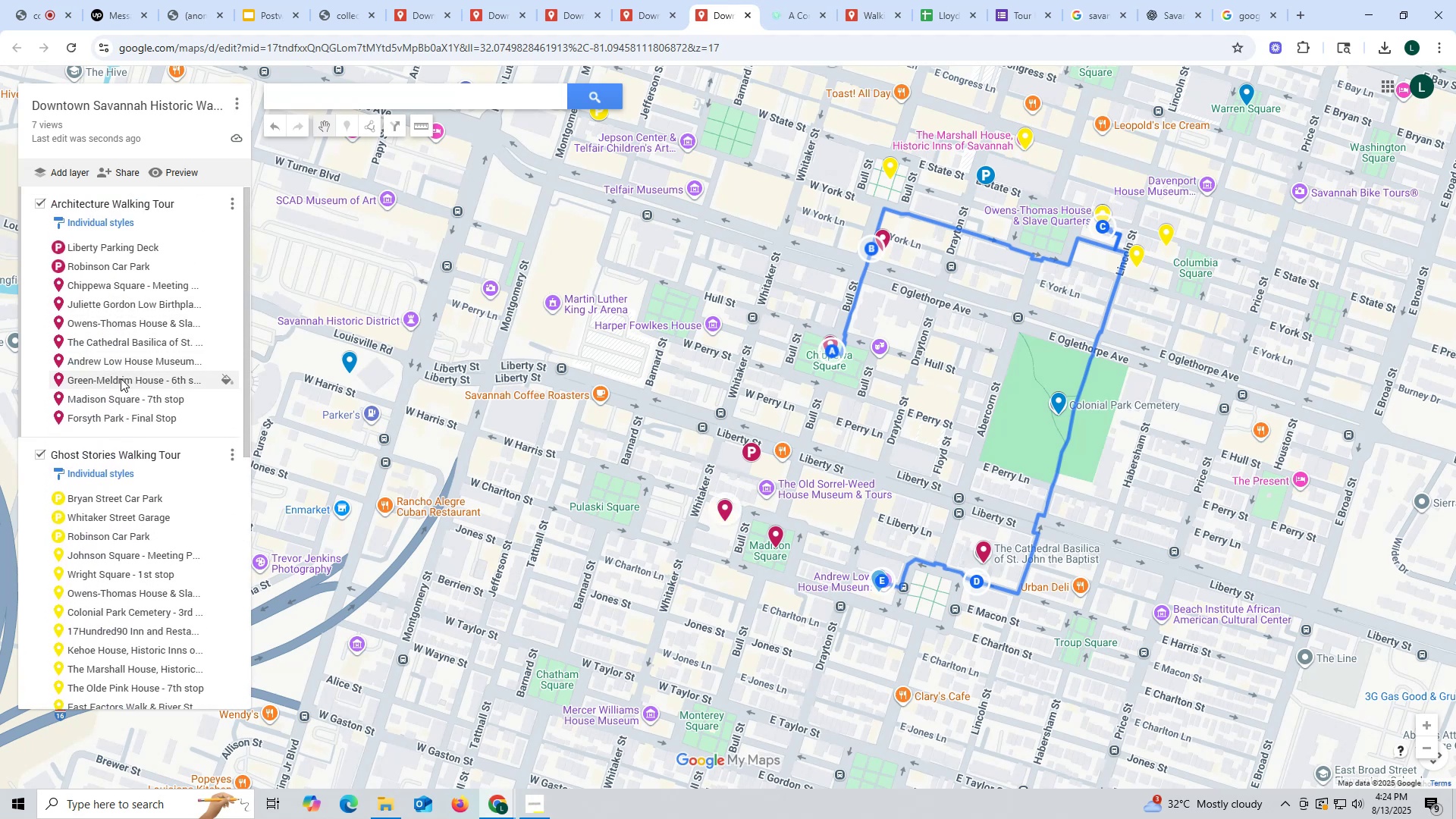 
left_click([118, 380])
 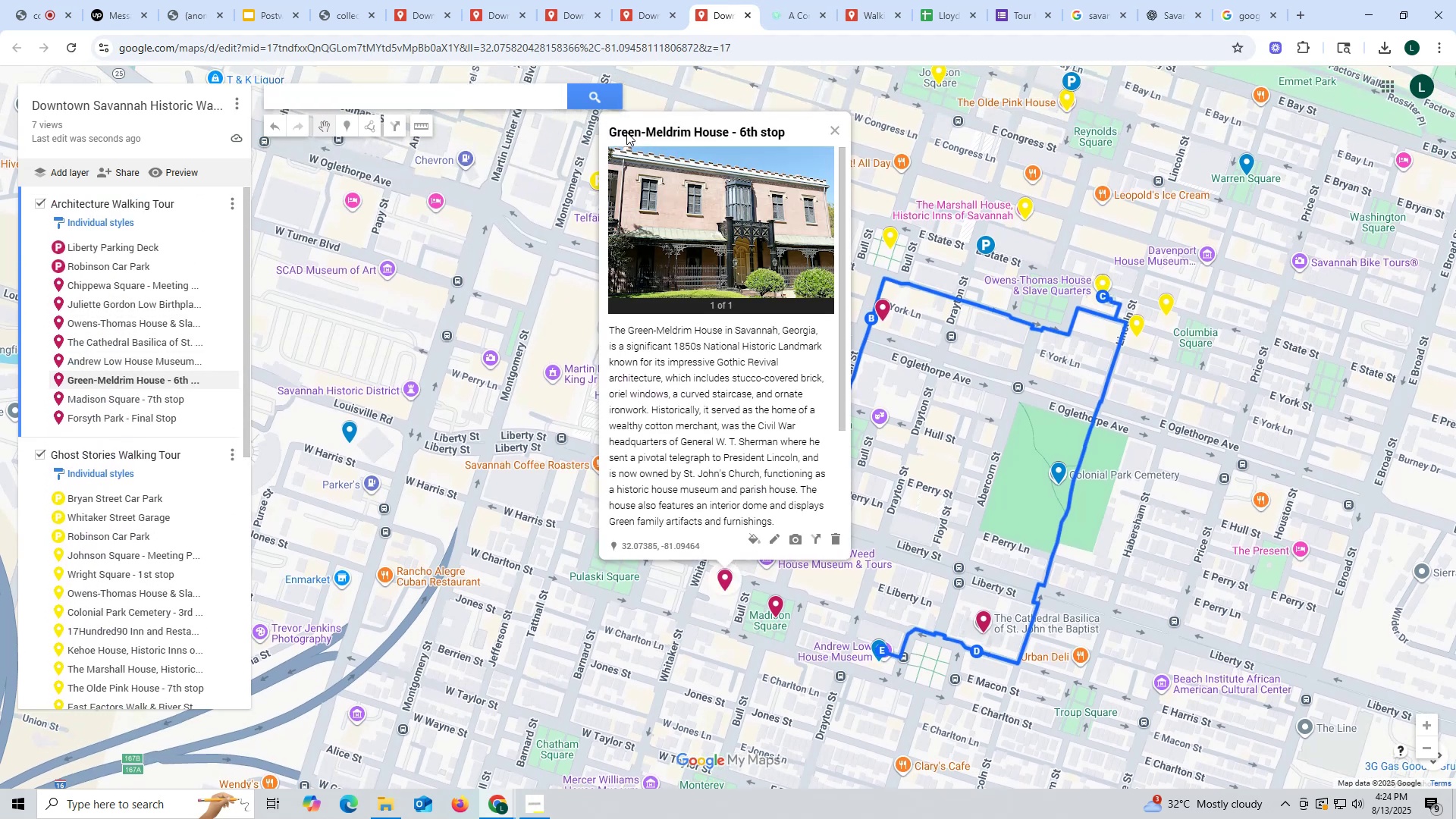 
left_click_drag(start_coordinate=[600, 129], to_coordinate=[726, 133])
 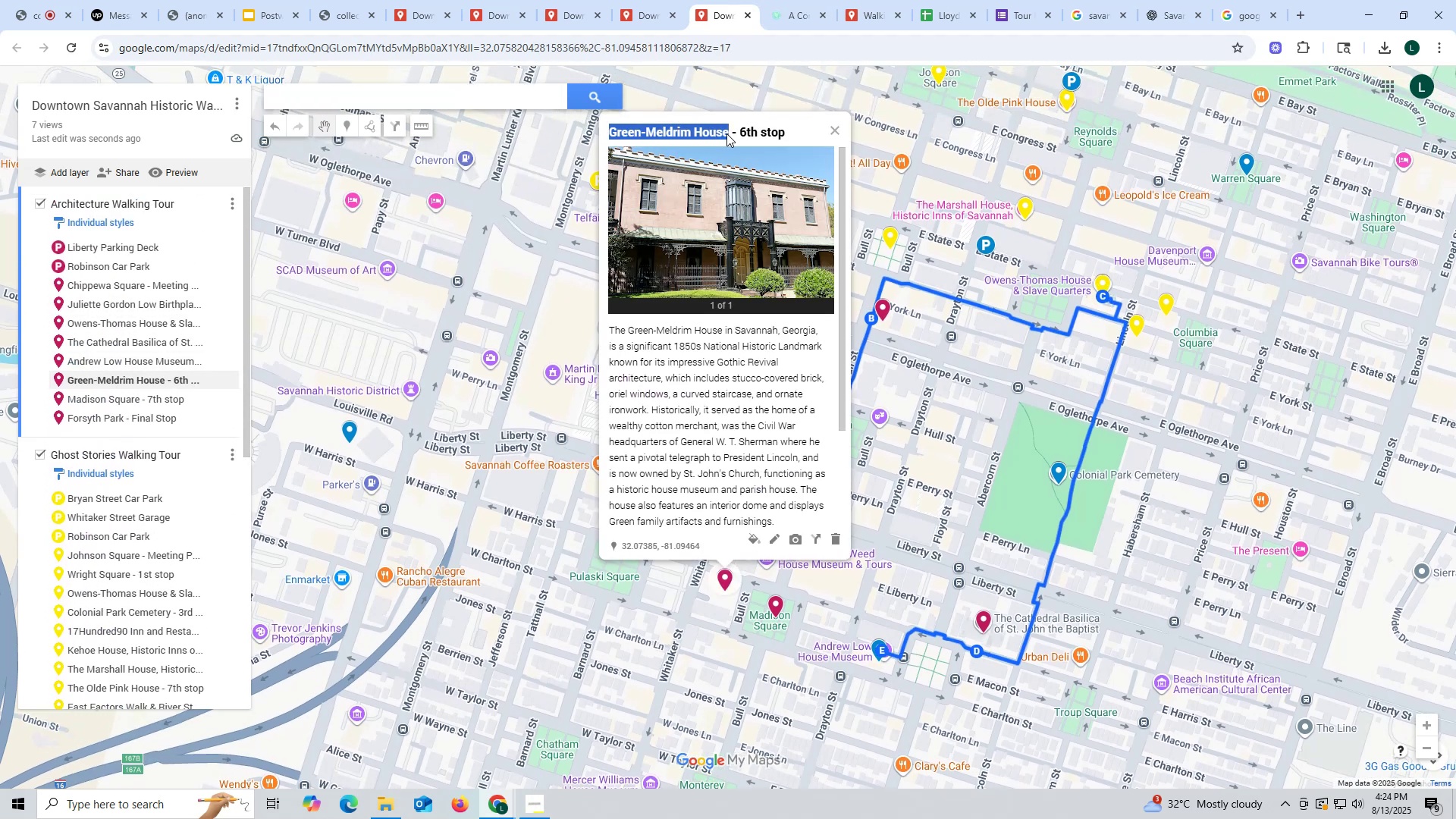 
key(Control+ControlLeft)
 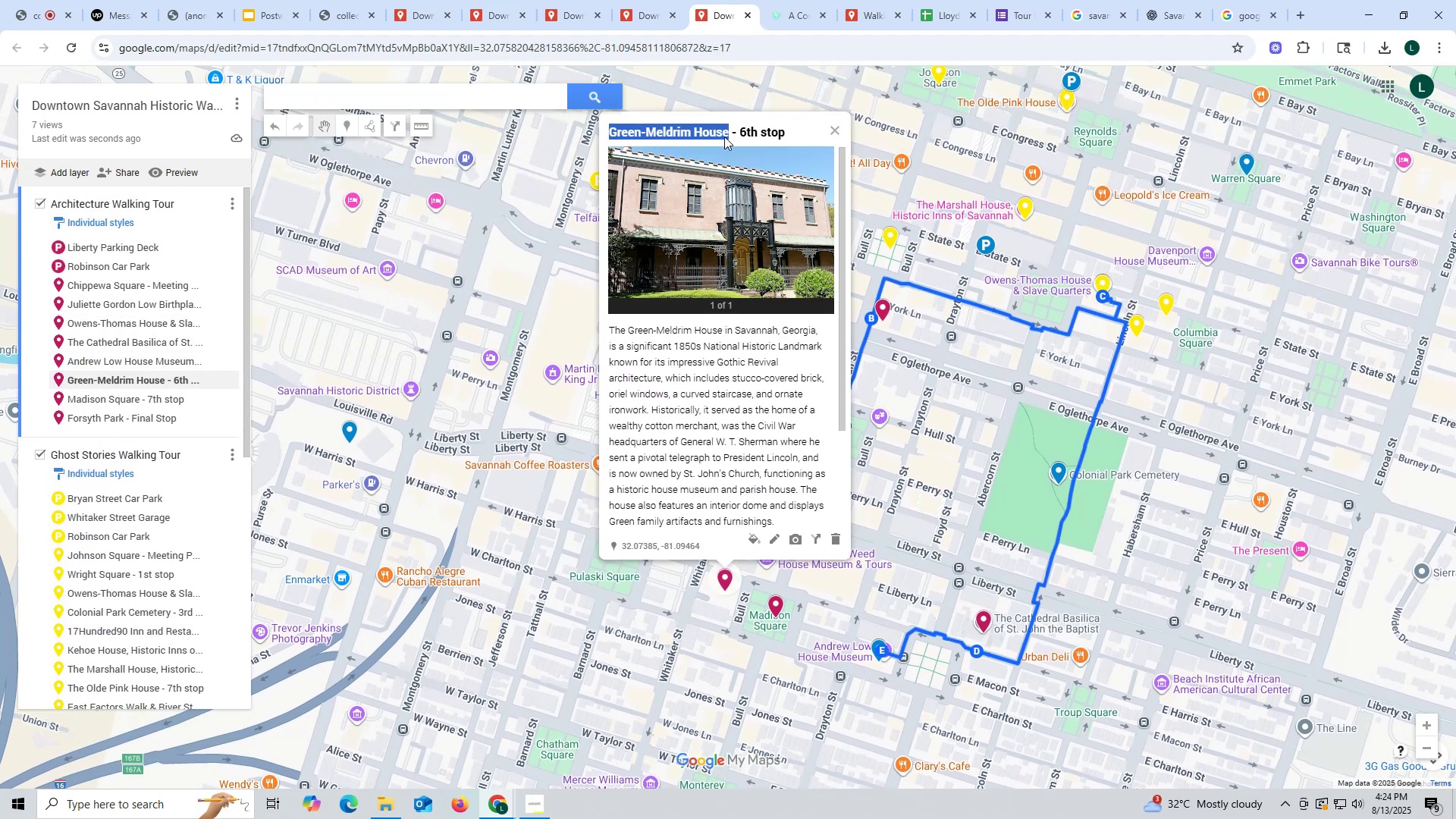 
key(Control+C)
 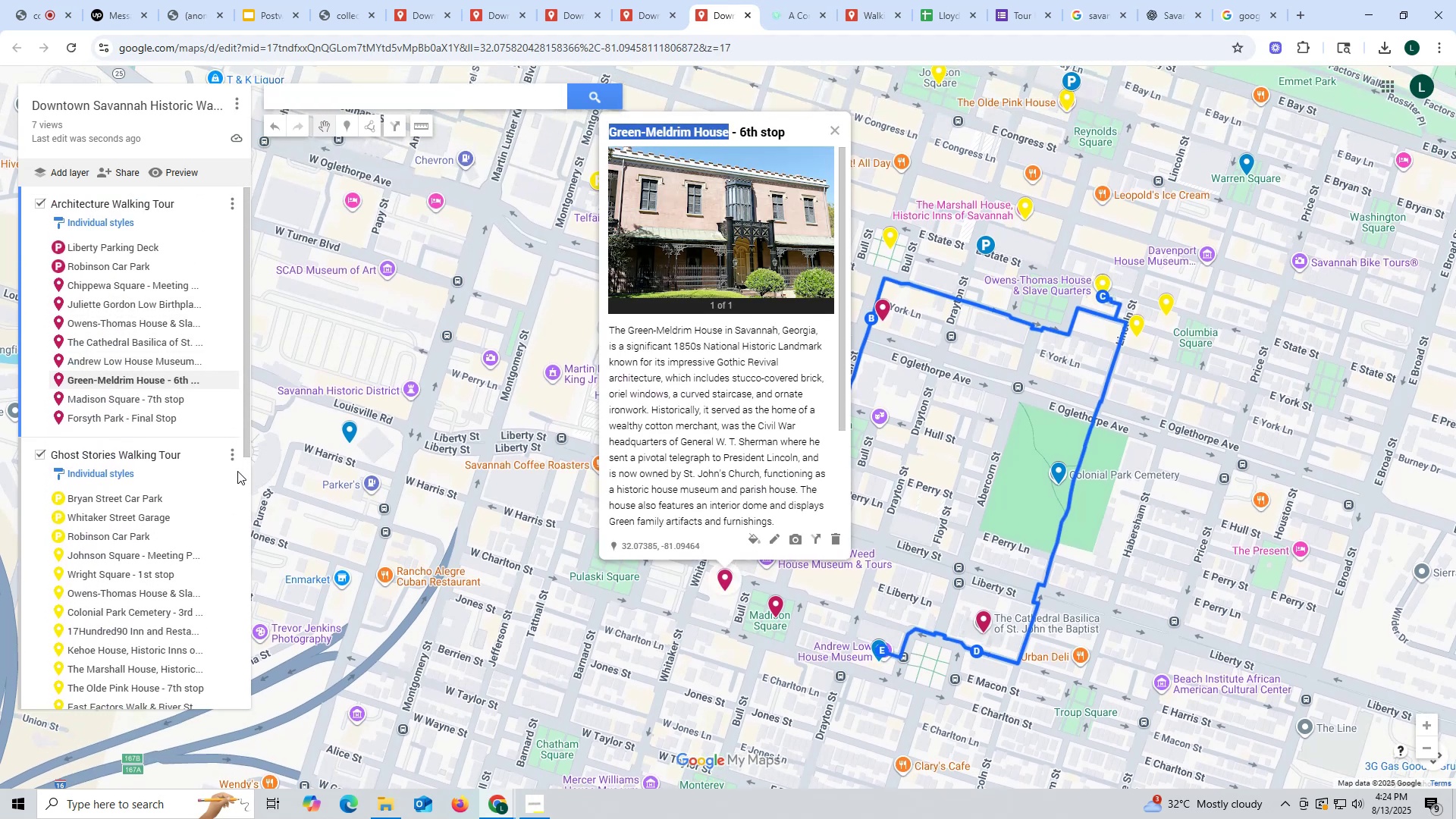 
scroll: coordinate [94, 485], scroll_direction: down, amount: 6.0
 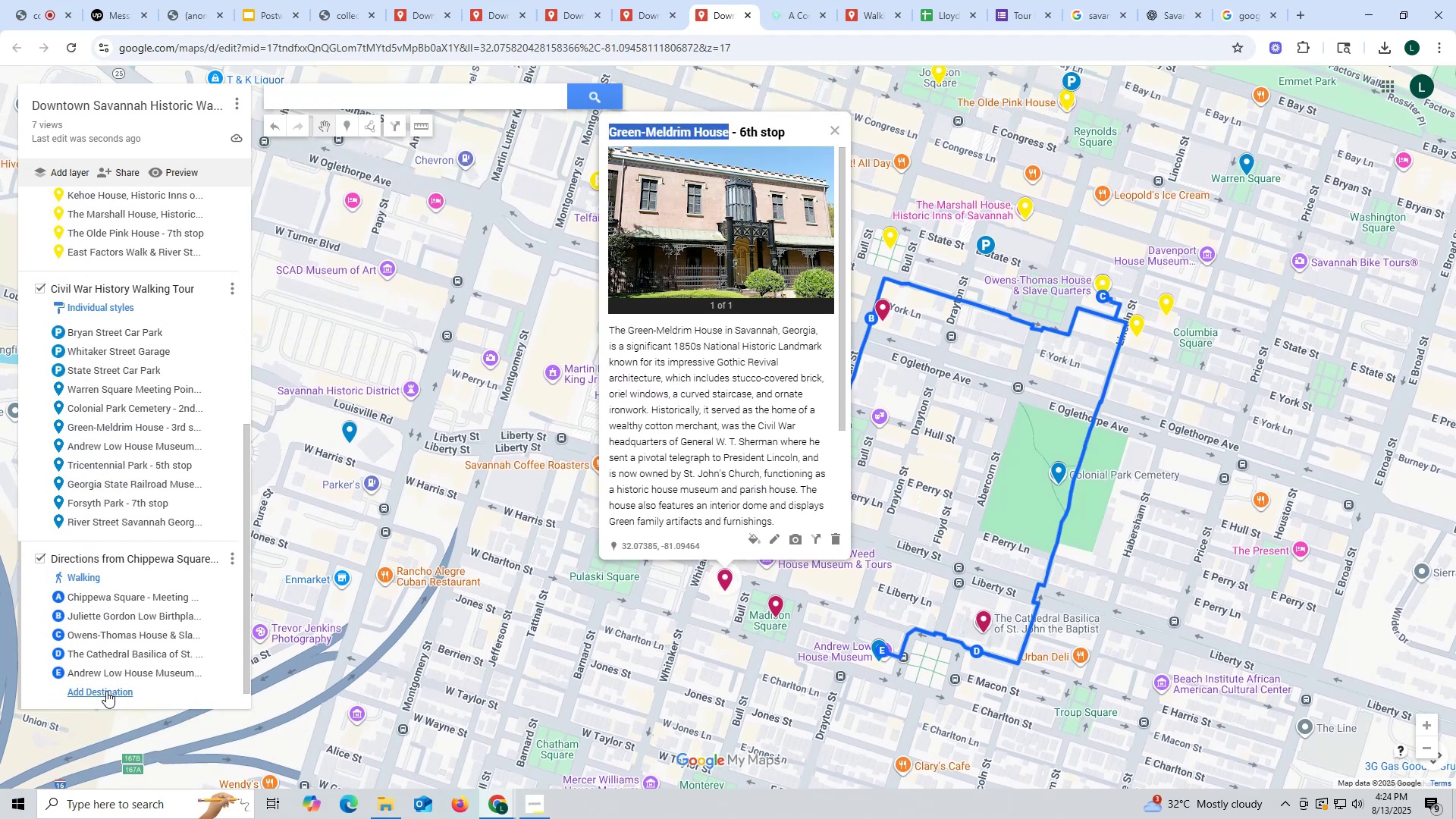 
left_click([105, 696])
 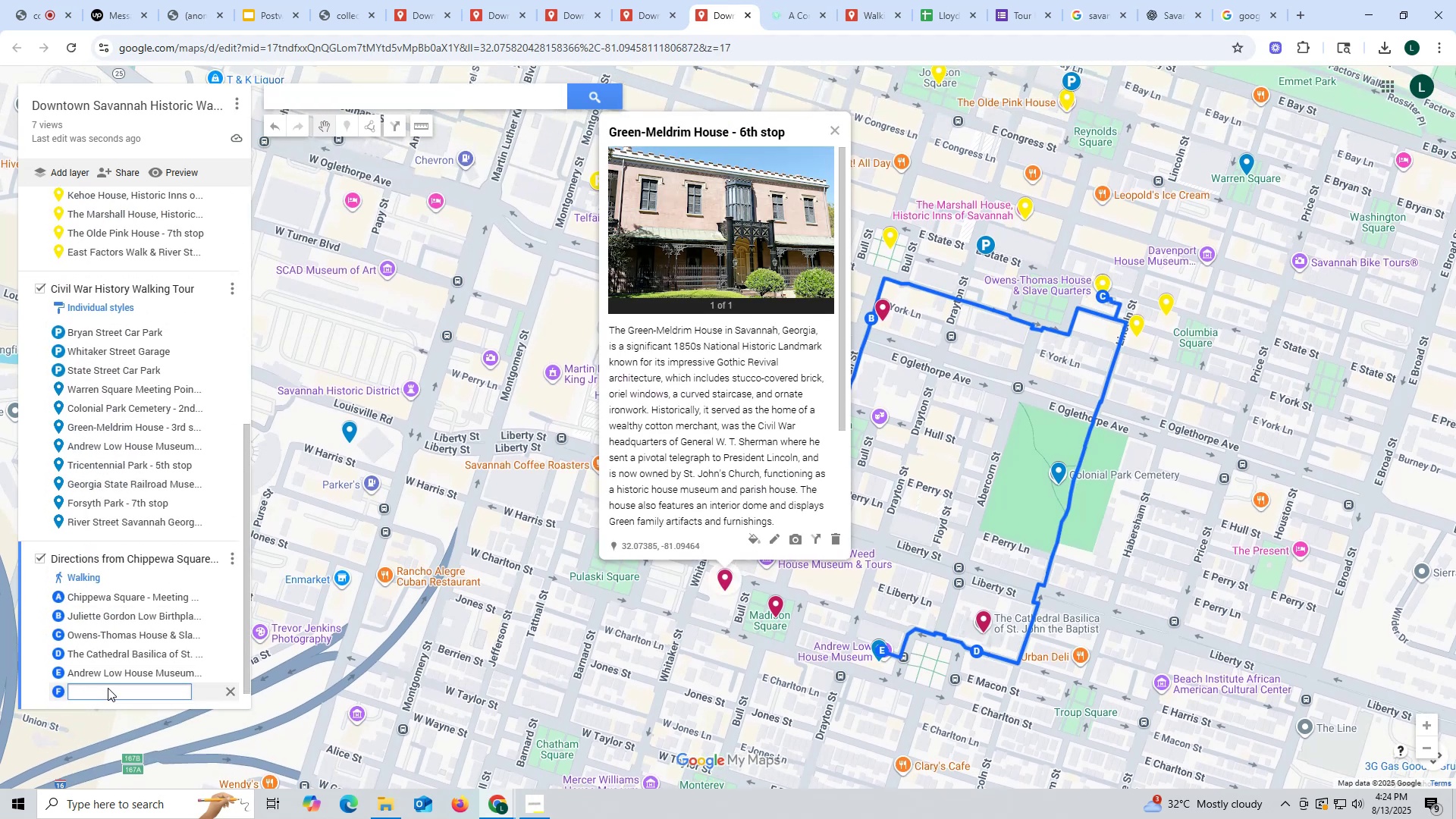 
key(Control+ControlLeft)
 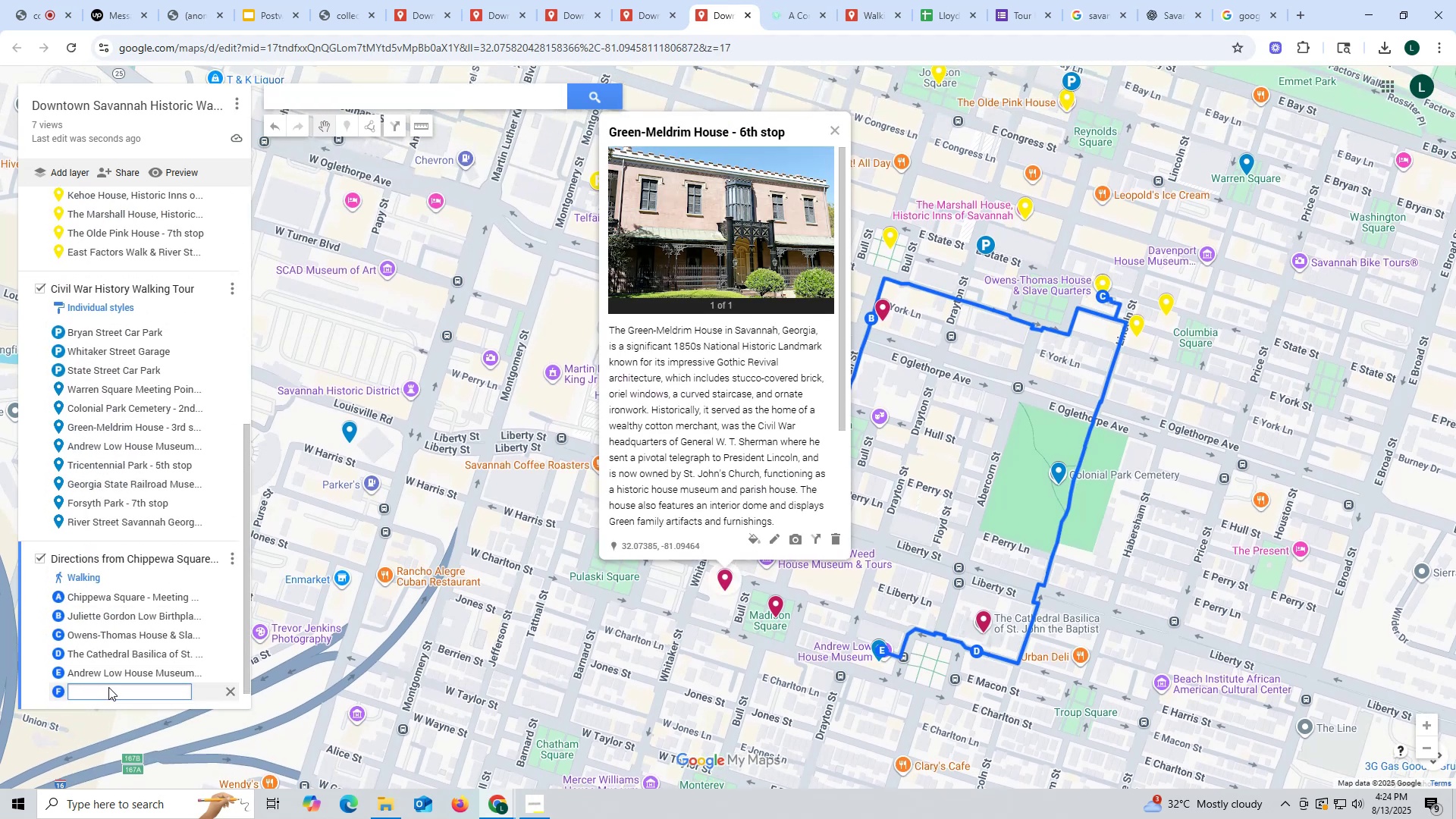 
key(Control+V)
 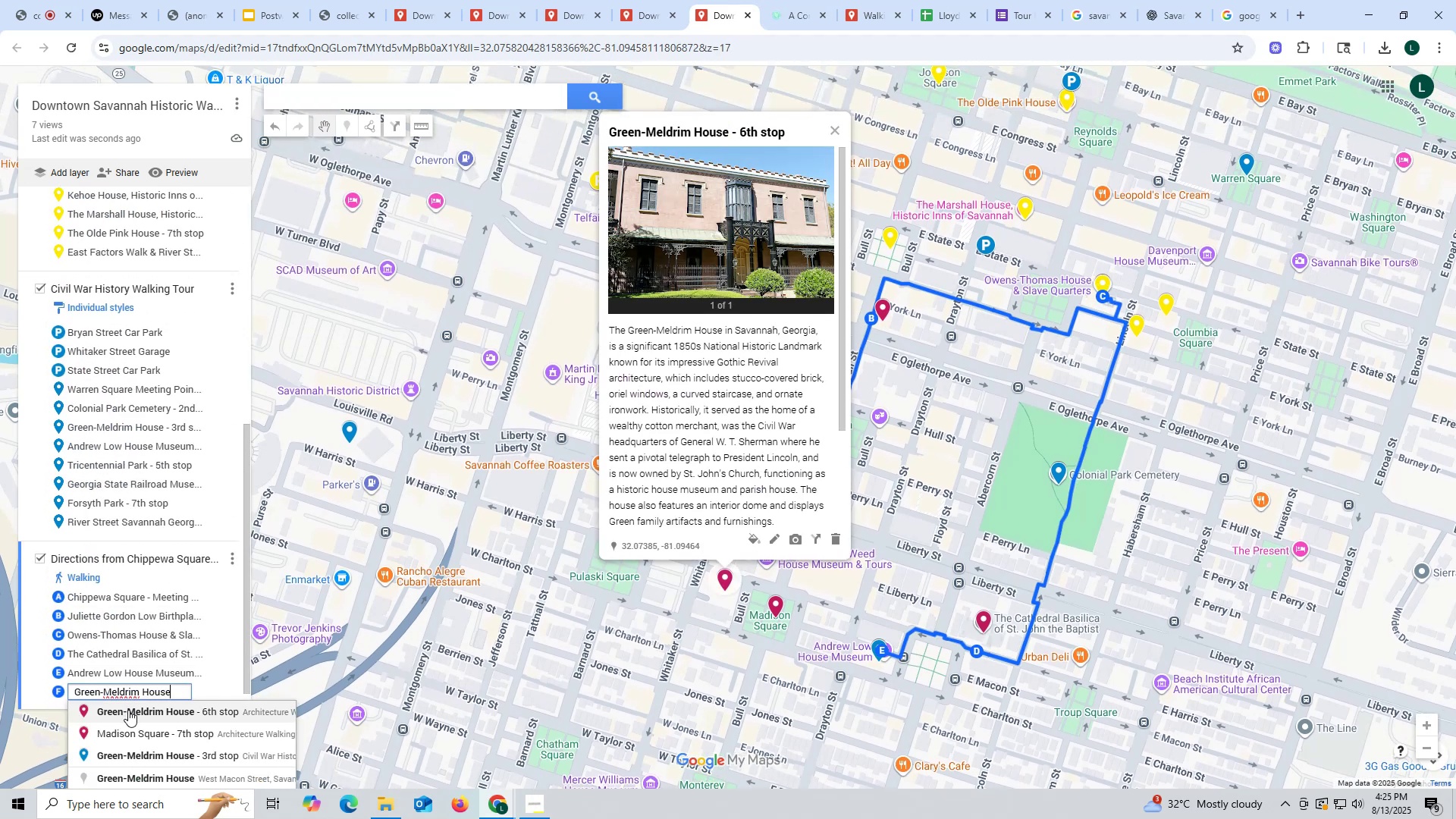 
left_click([128, 710])
 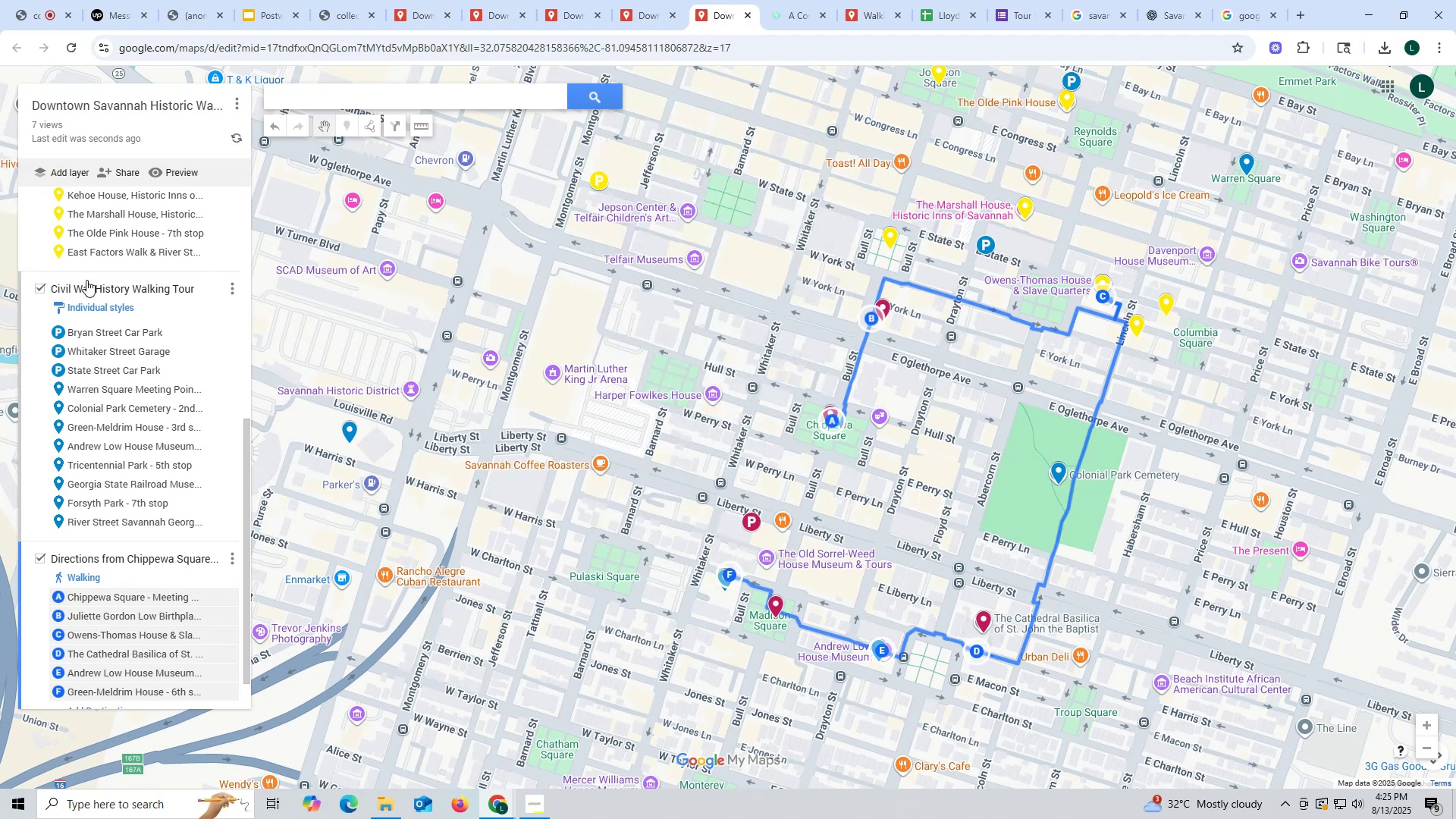 
scroll: coordinate [86, 280], scroll_direction: up, amount: 7.0
 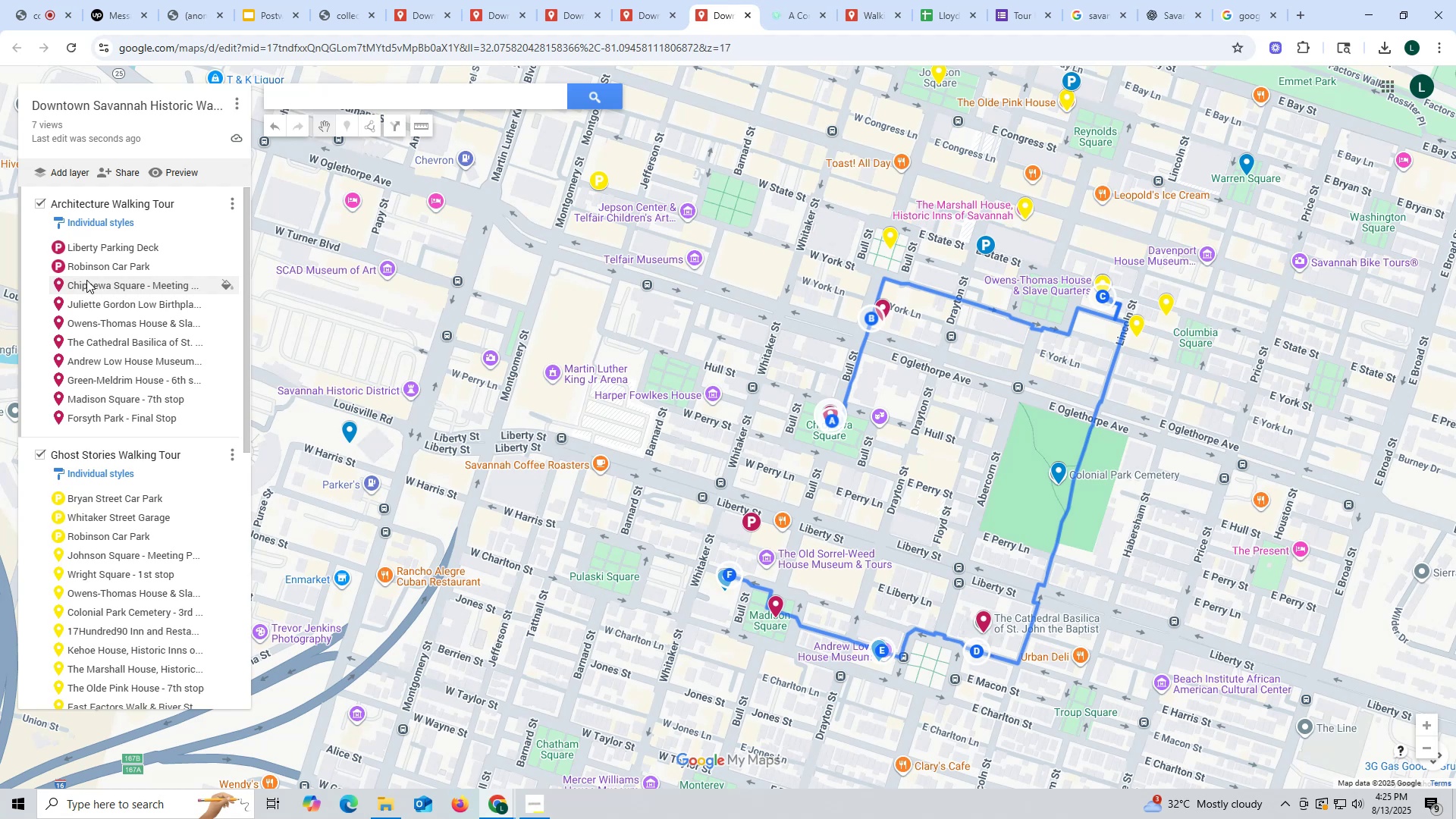 
wait(39.02)
 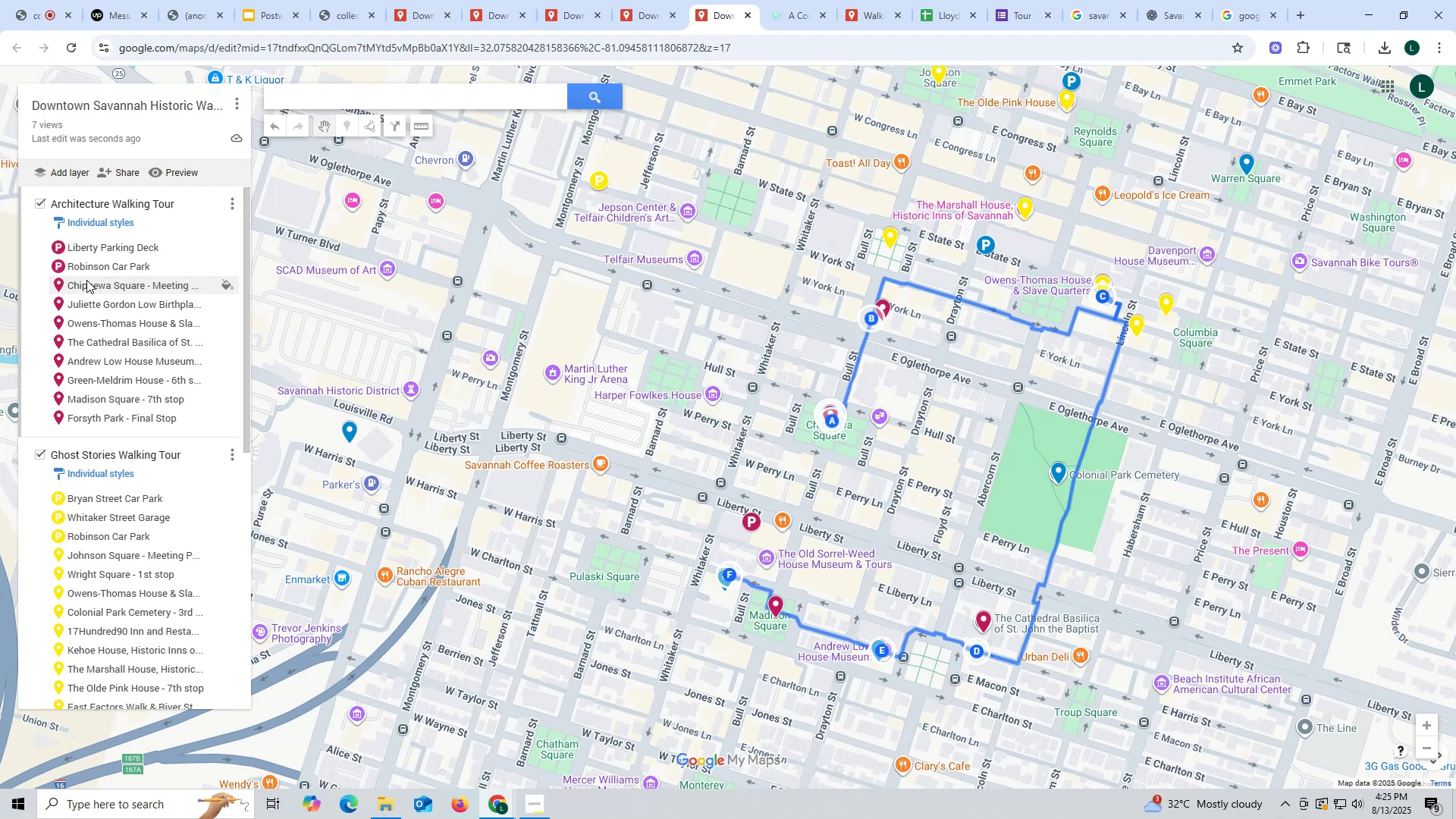 
scroll: coordinate [156, 447], scroll_direction: down, amount: 11.0
 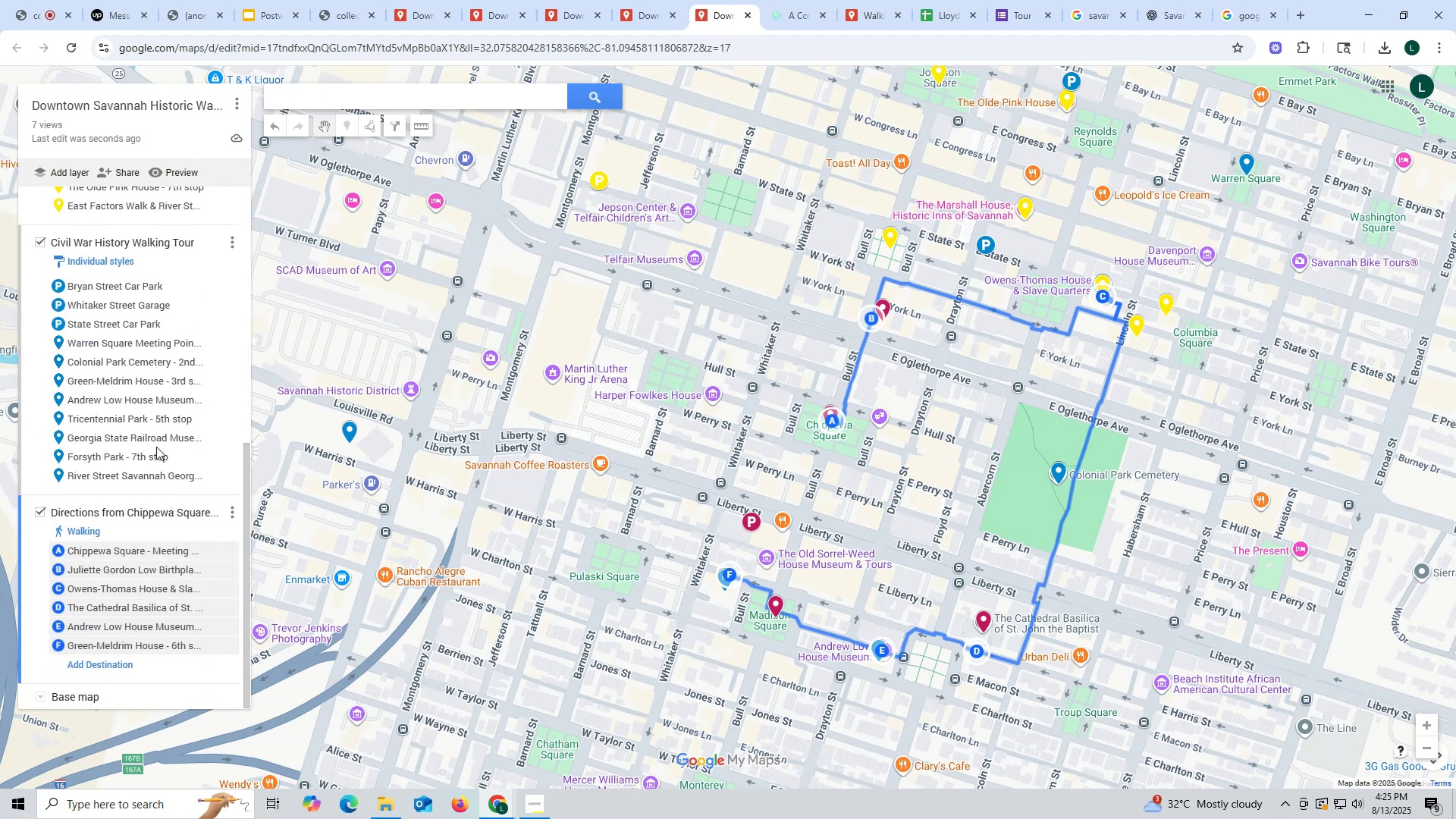 
scroll: coordinate [156, 447], scroll_direction: up, amount: 5.0
 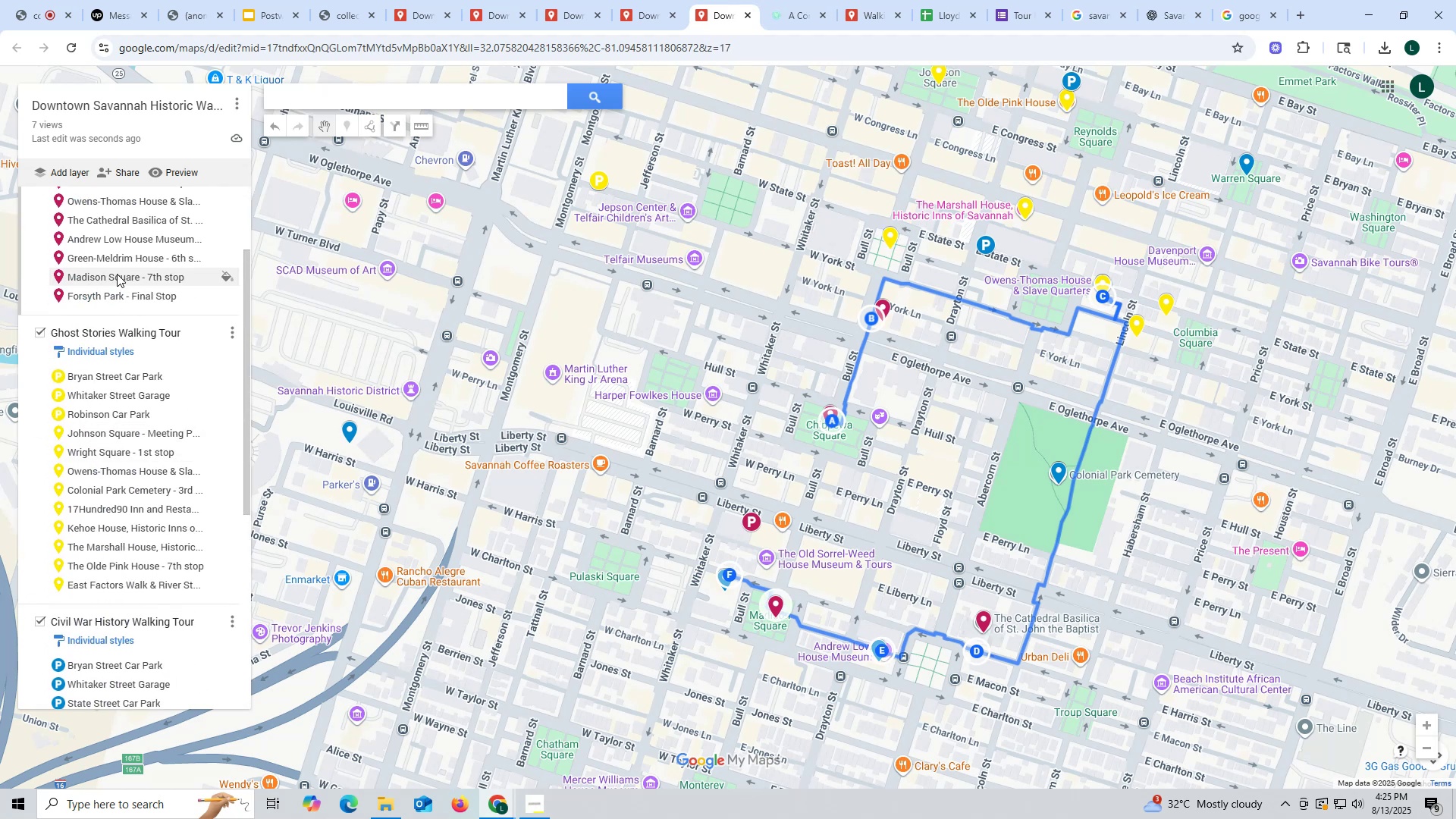 
left_click([117, 274])
 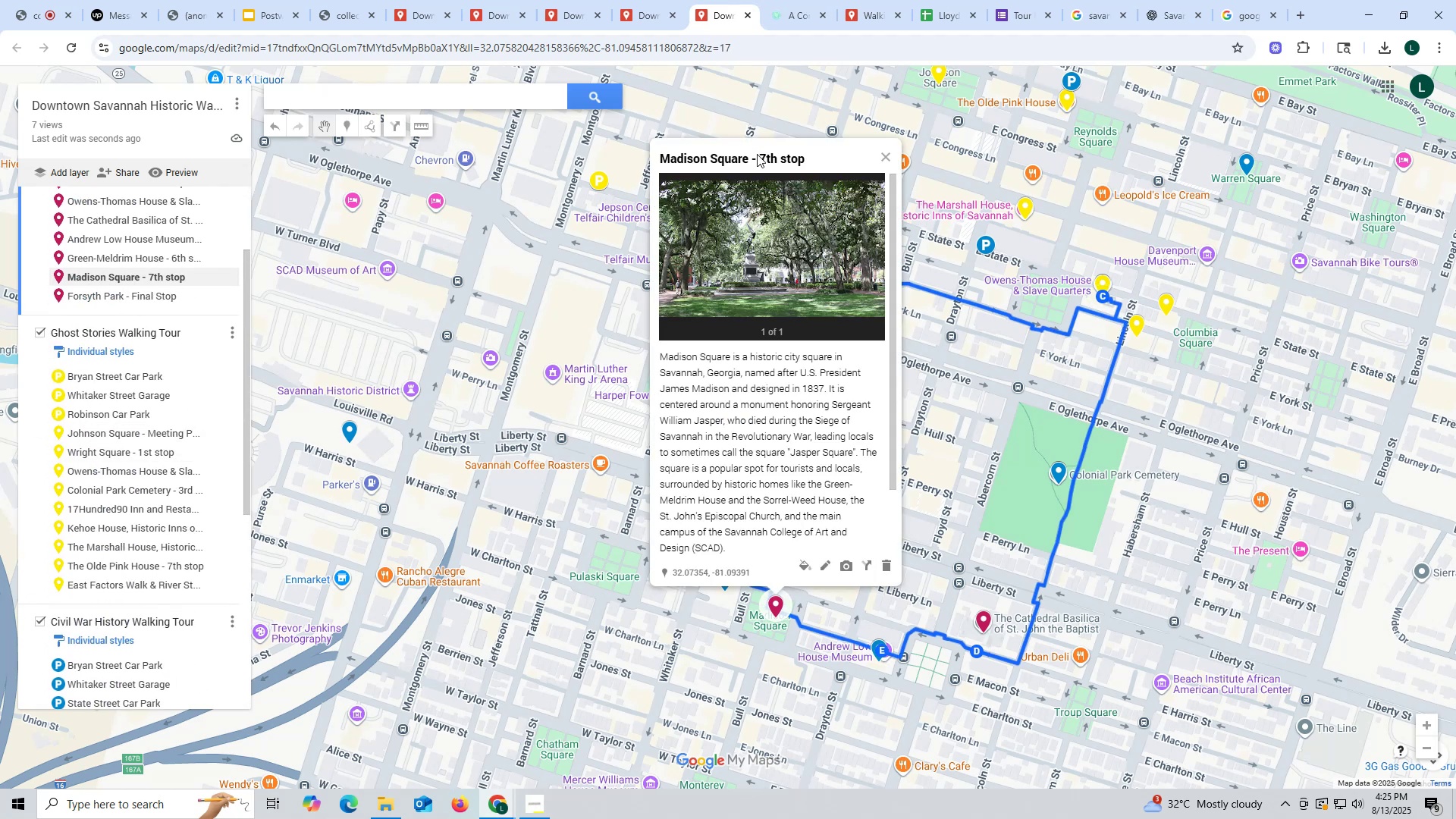 
left_click_drag(start_coordinate=[752, 156], to_coordinate=[646, 158])
 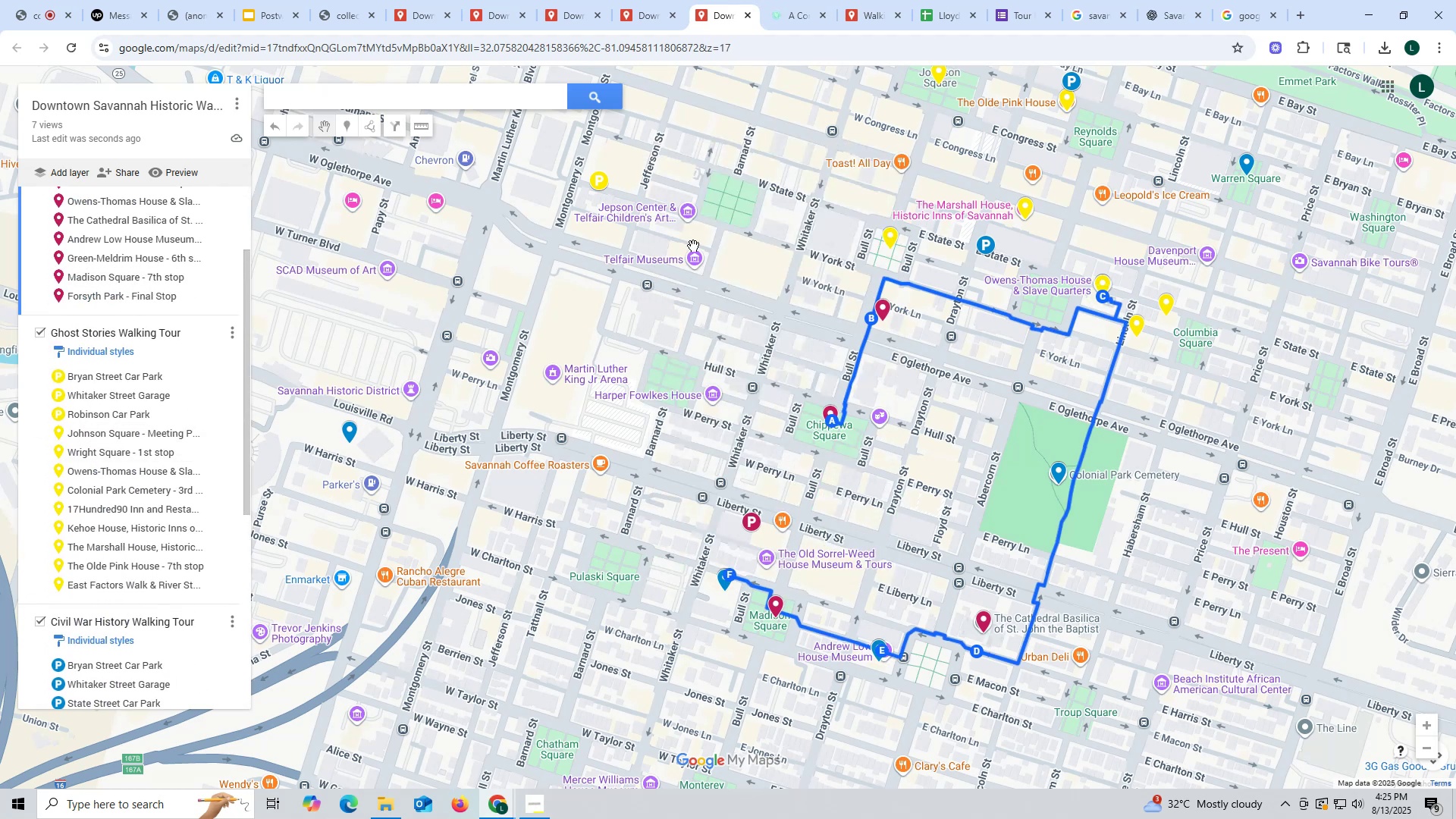 
key(Control+ControlLeft)
 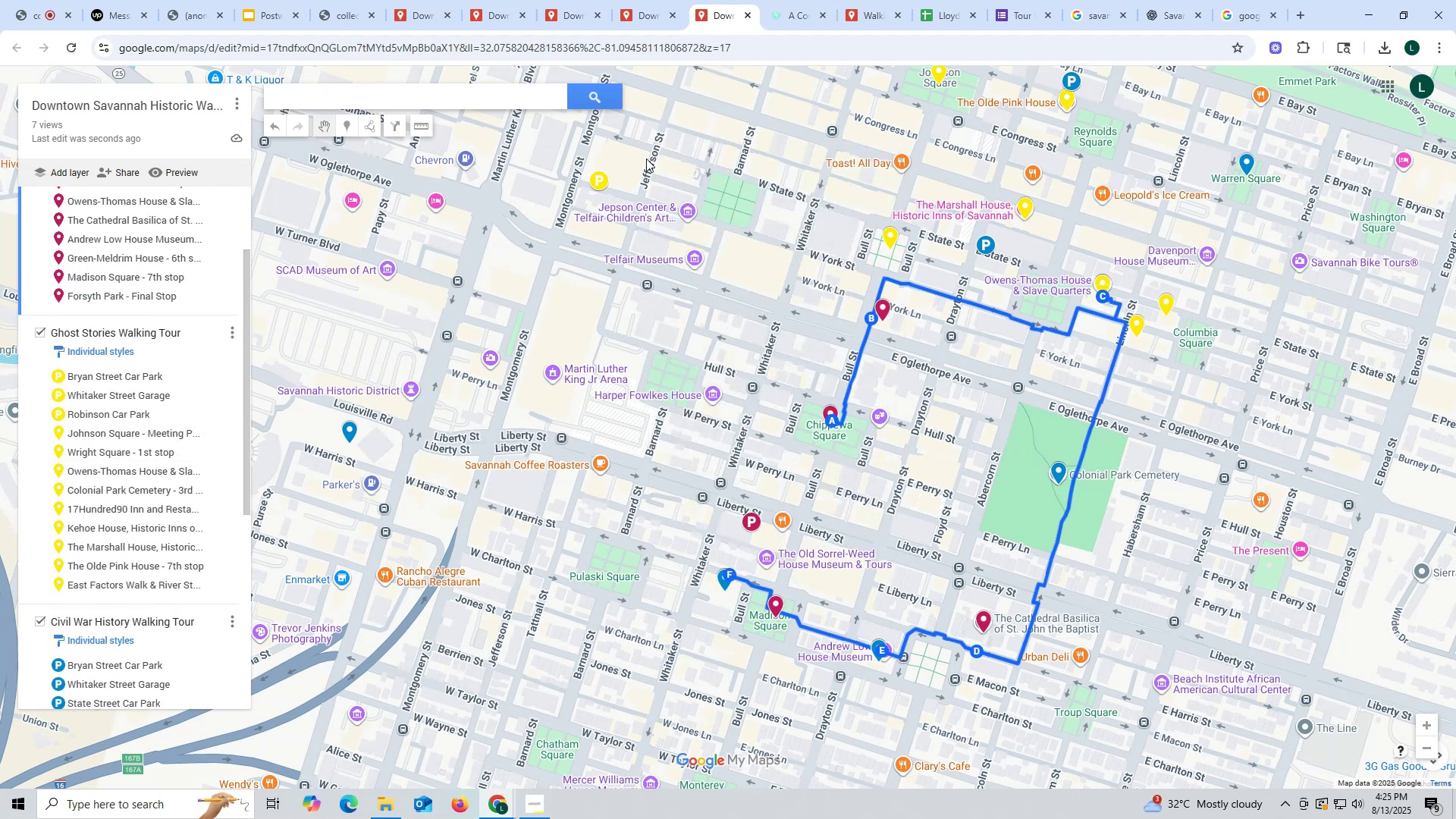 
key(Control+C)
 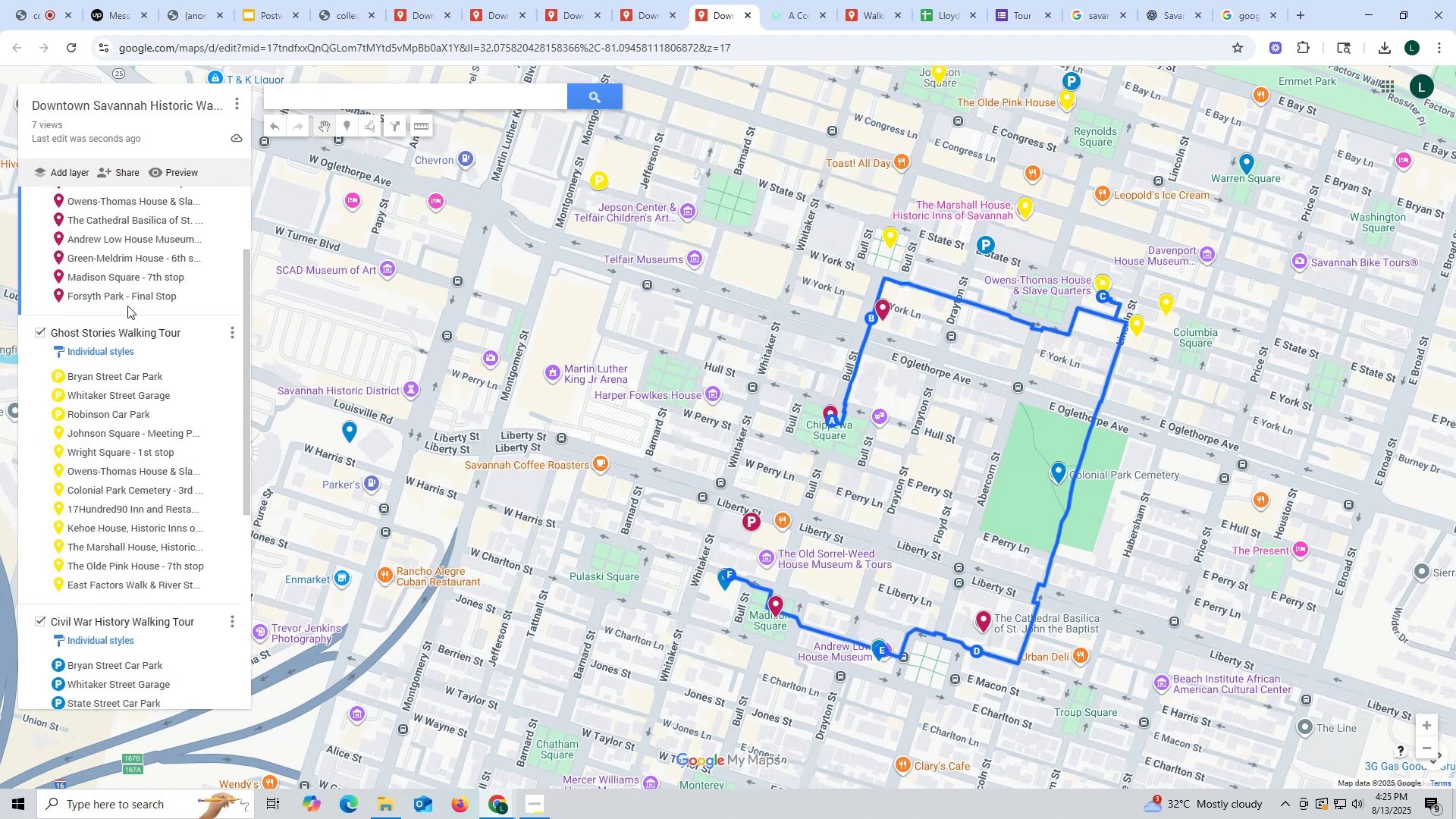 
left_click([123, 282])
 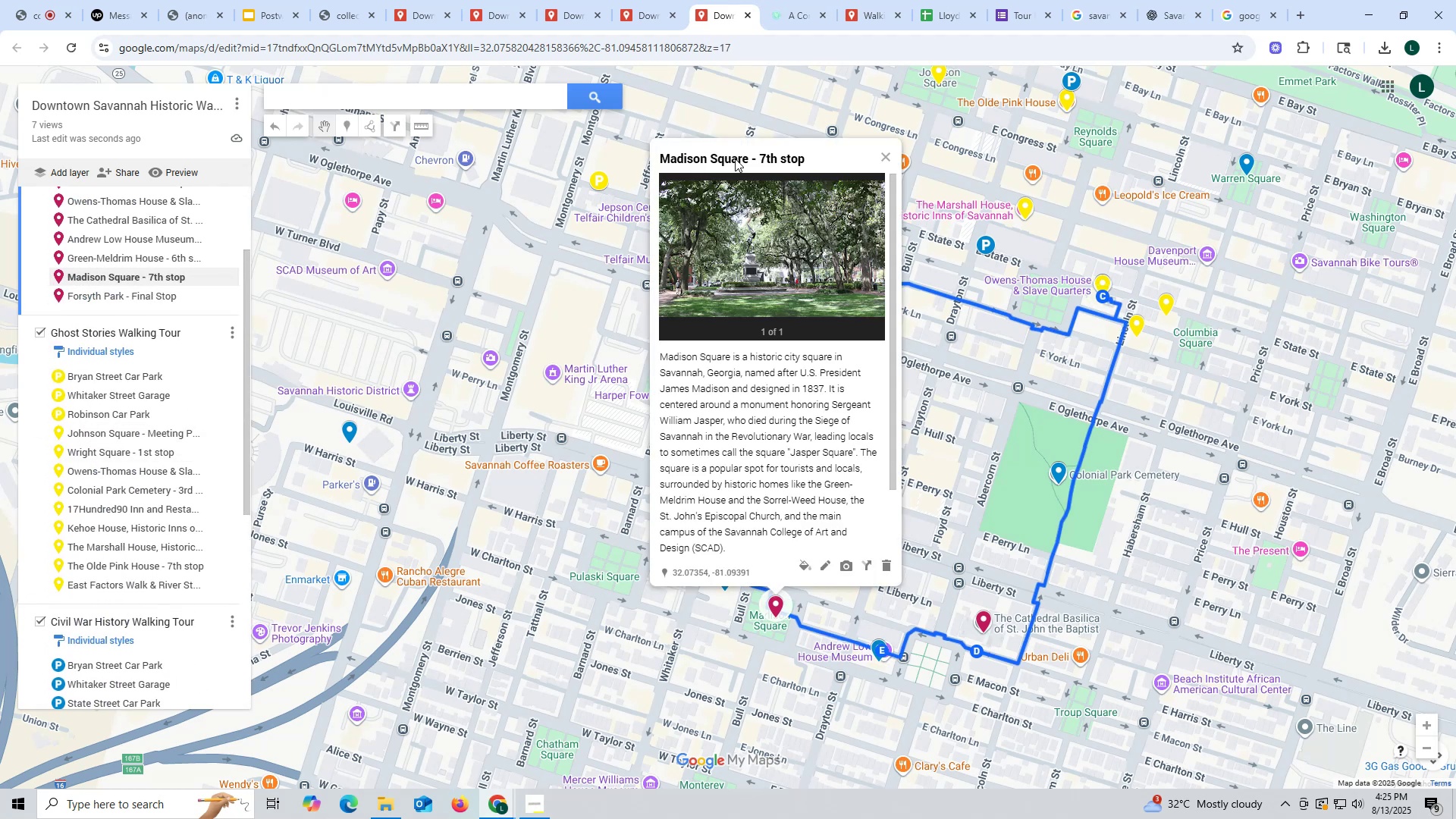 
left_click_drag(start_coordinate=[750, 158], to_coordinate=[664, 158])
 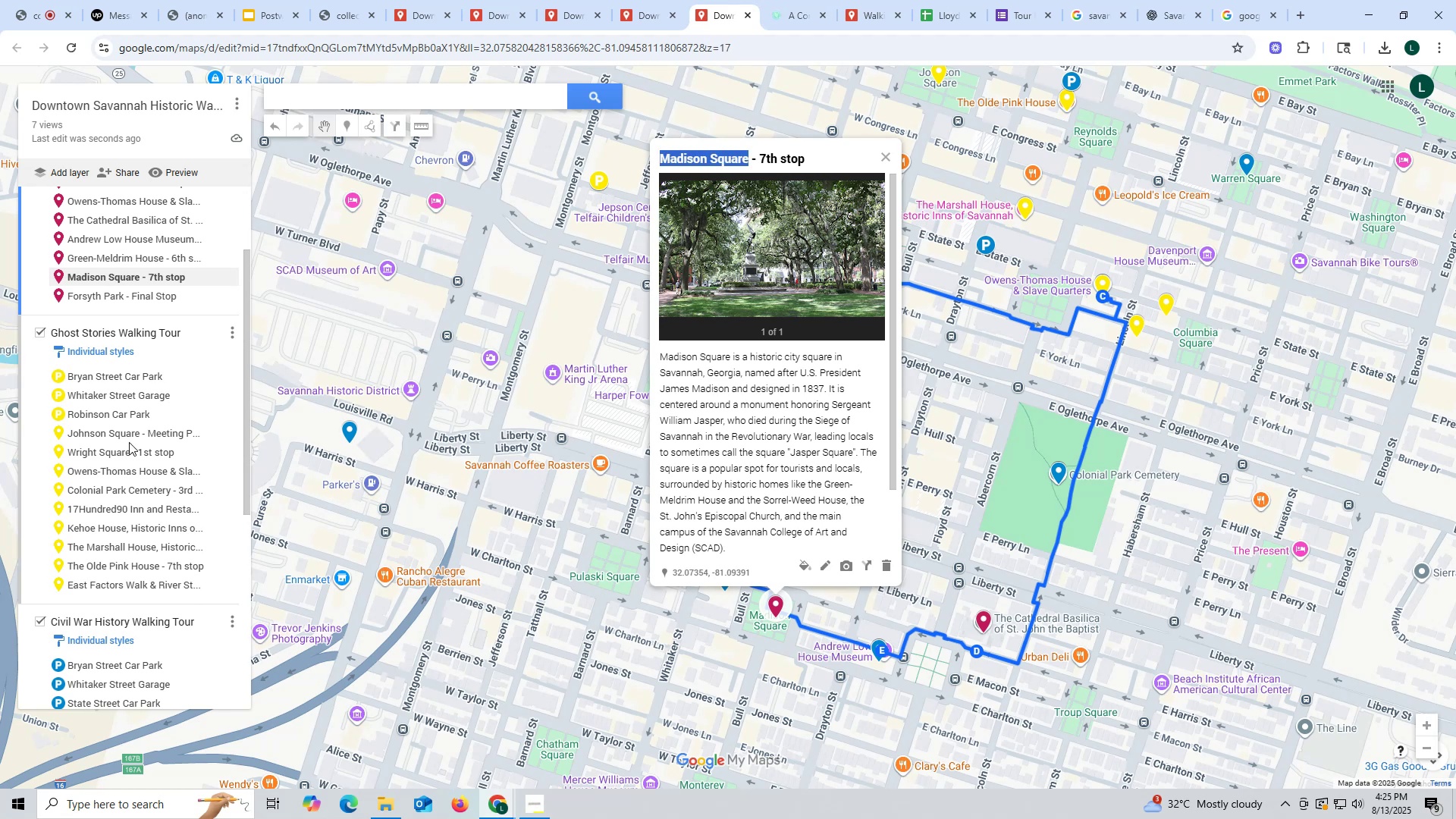 
key(Control+ControlLeft)
 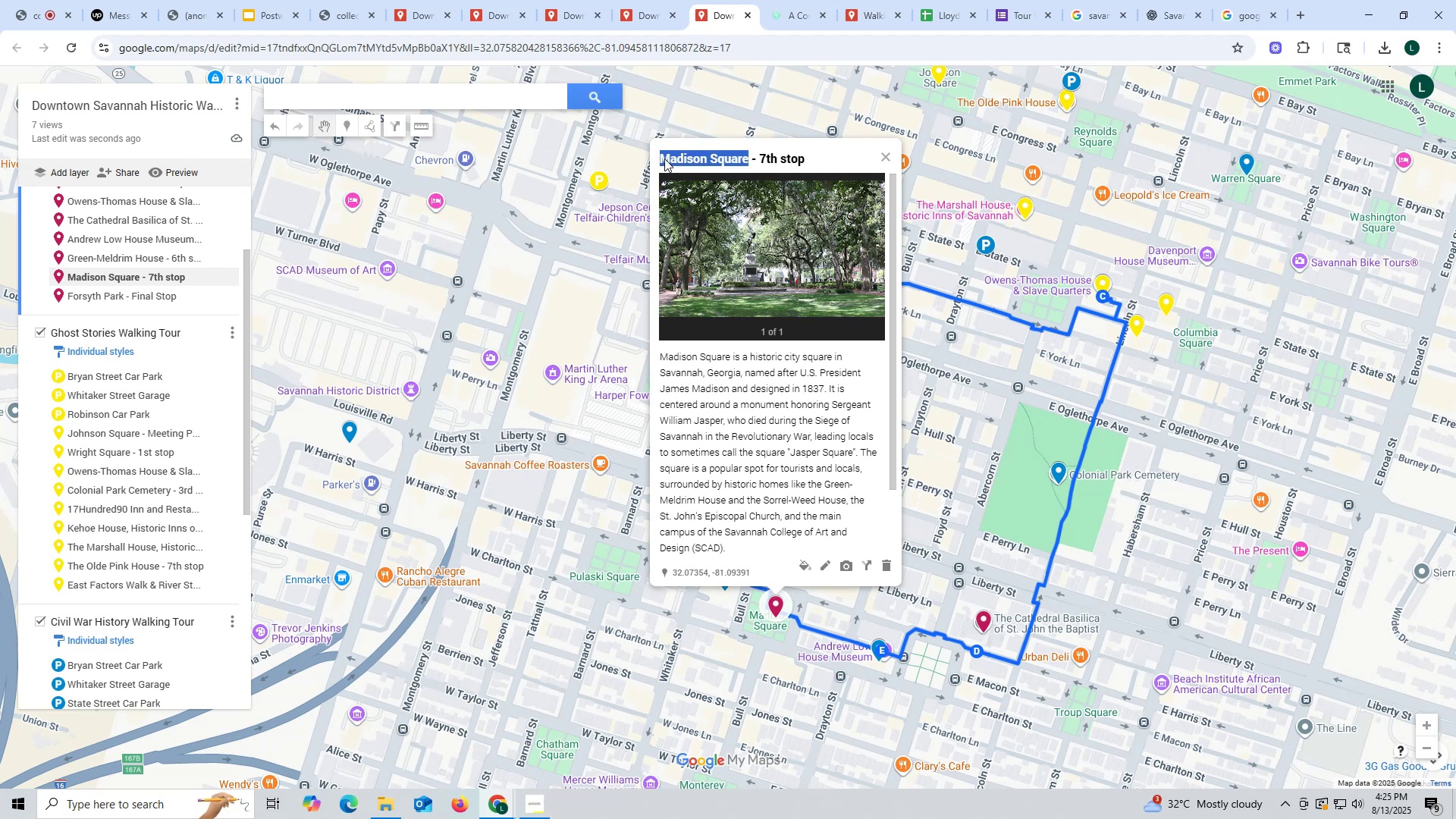 
key(Control+C)
 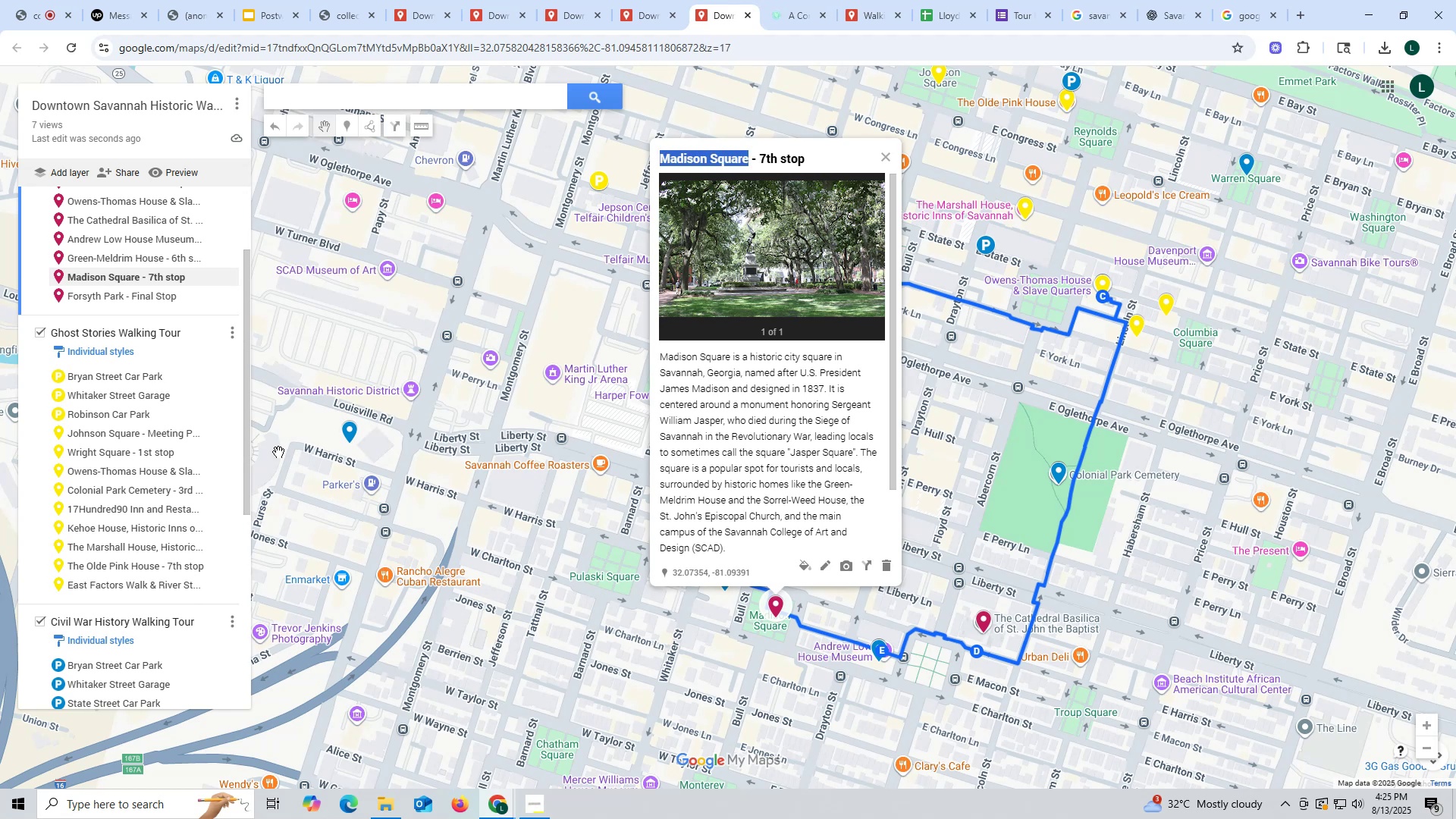 
scroll: coordinate [127, 442], scroll_direction: down, amount: 6.0
 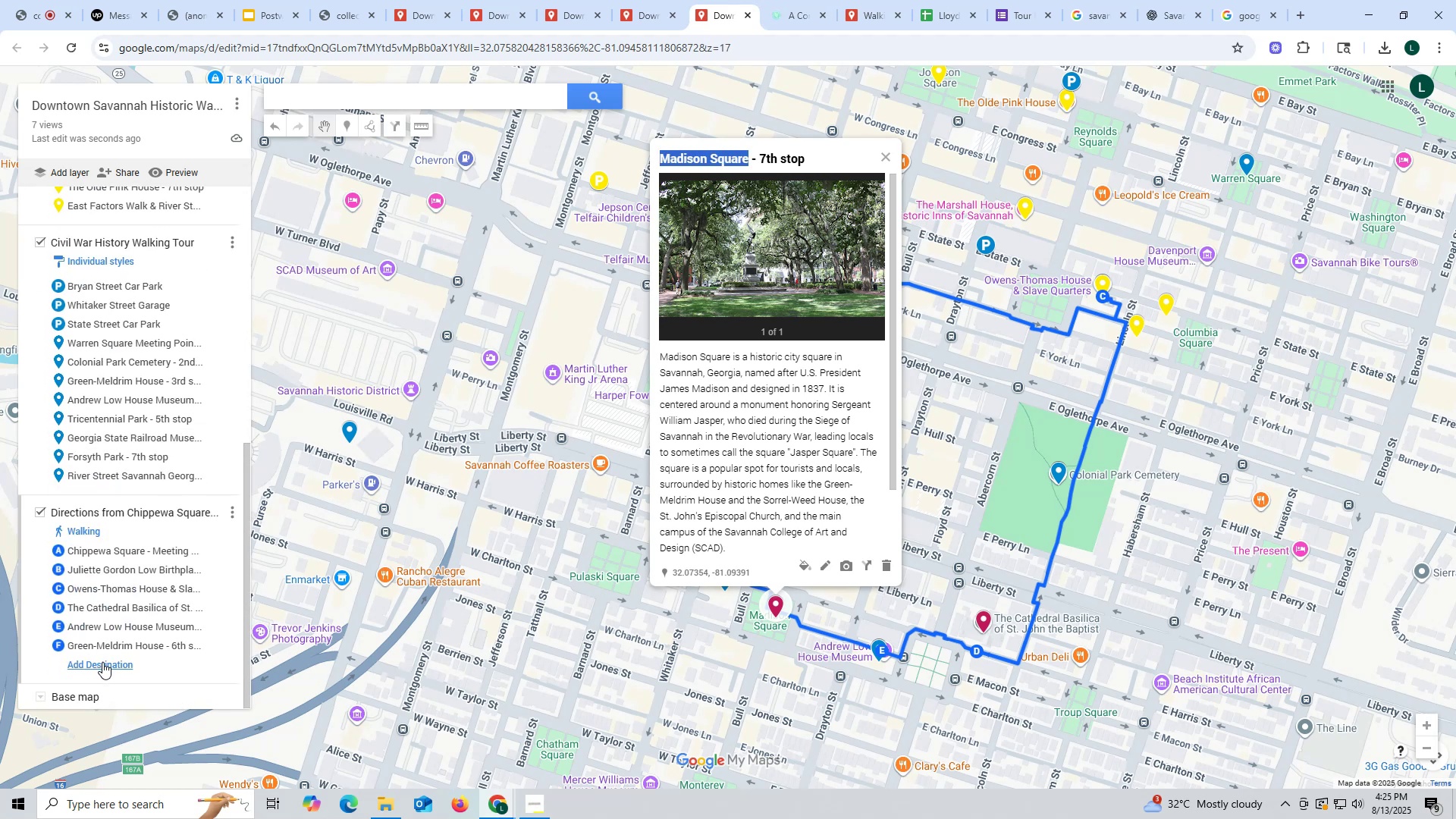 
left_click([104, 664])
 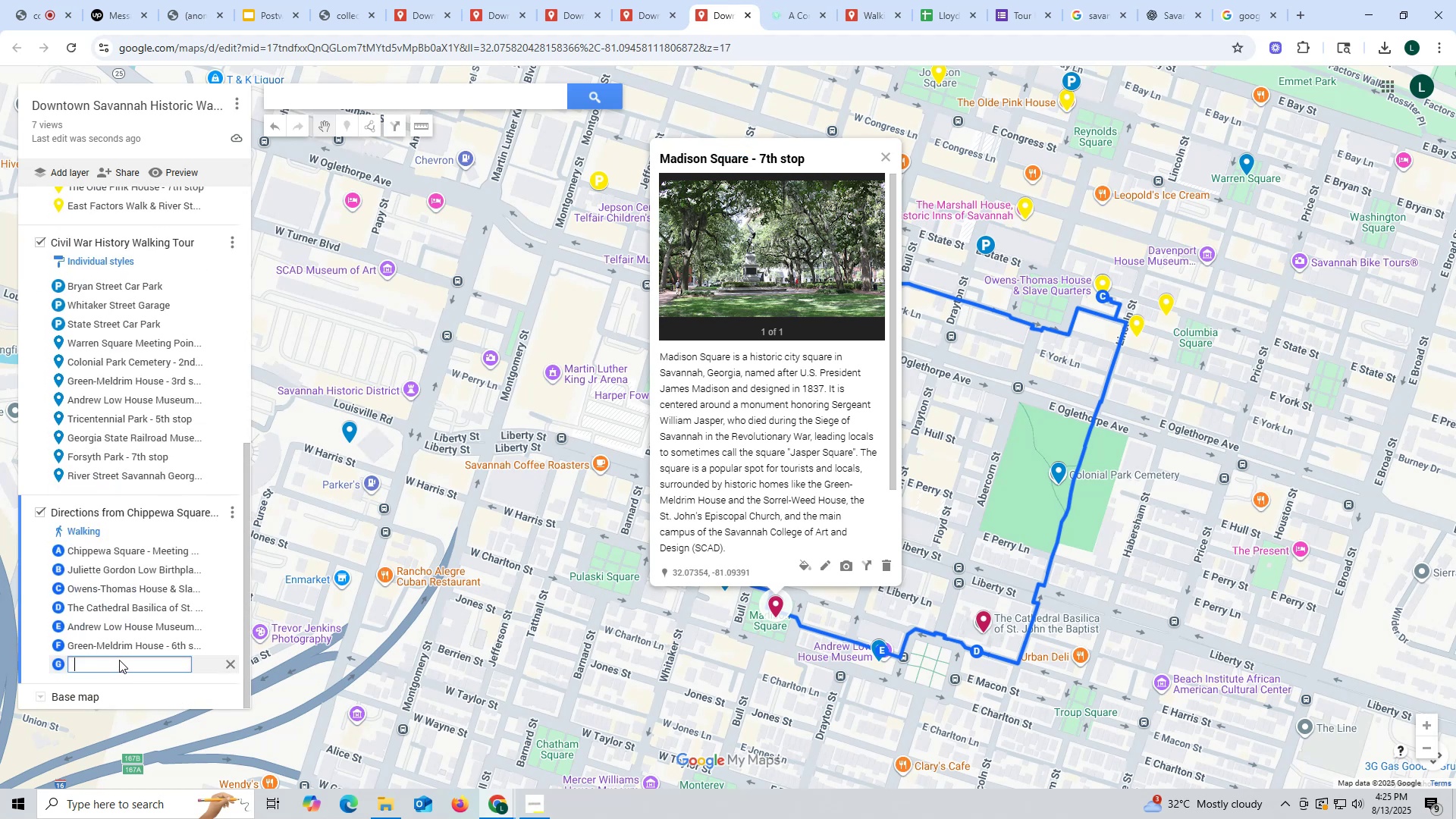 
key(Control+ControlLeft)
 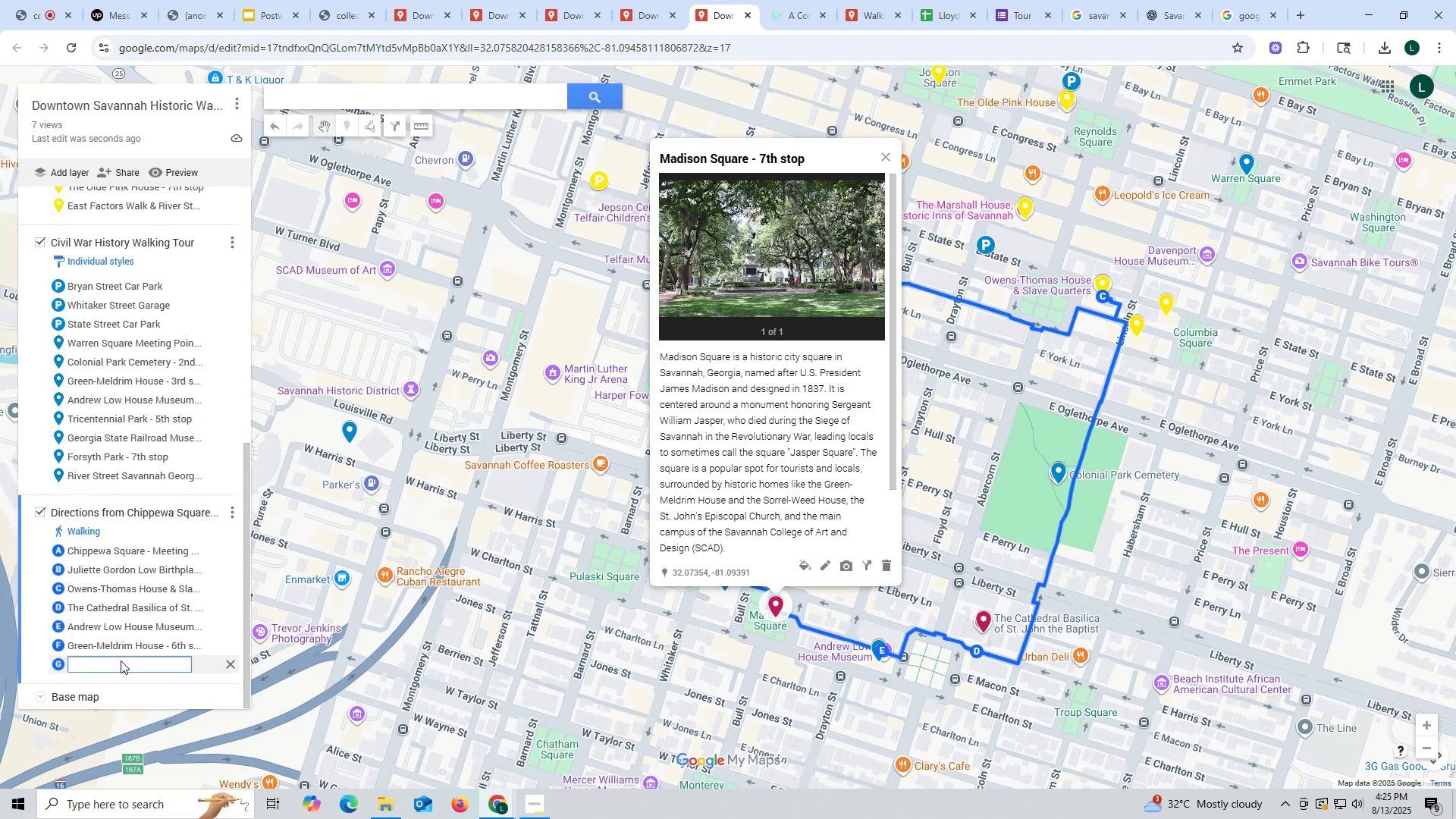 
key(Control+V)
 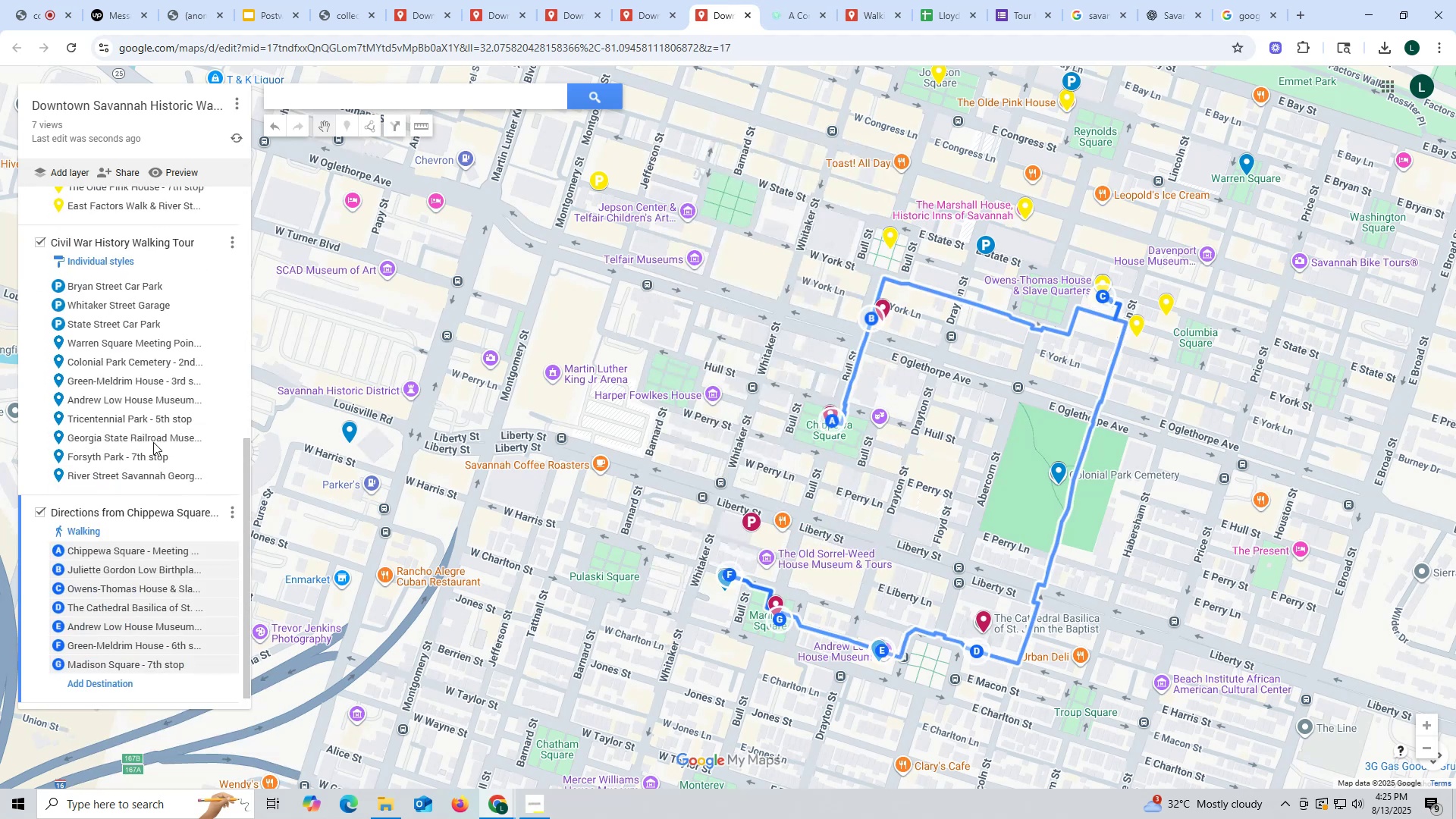 
scroll: coordinate [124, 404], scroll_direction: up, amount: 6.0
 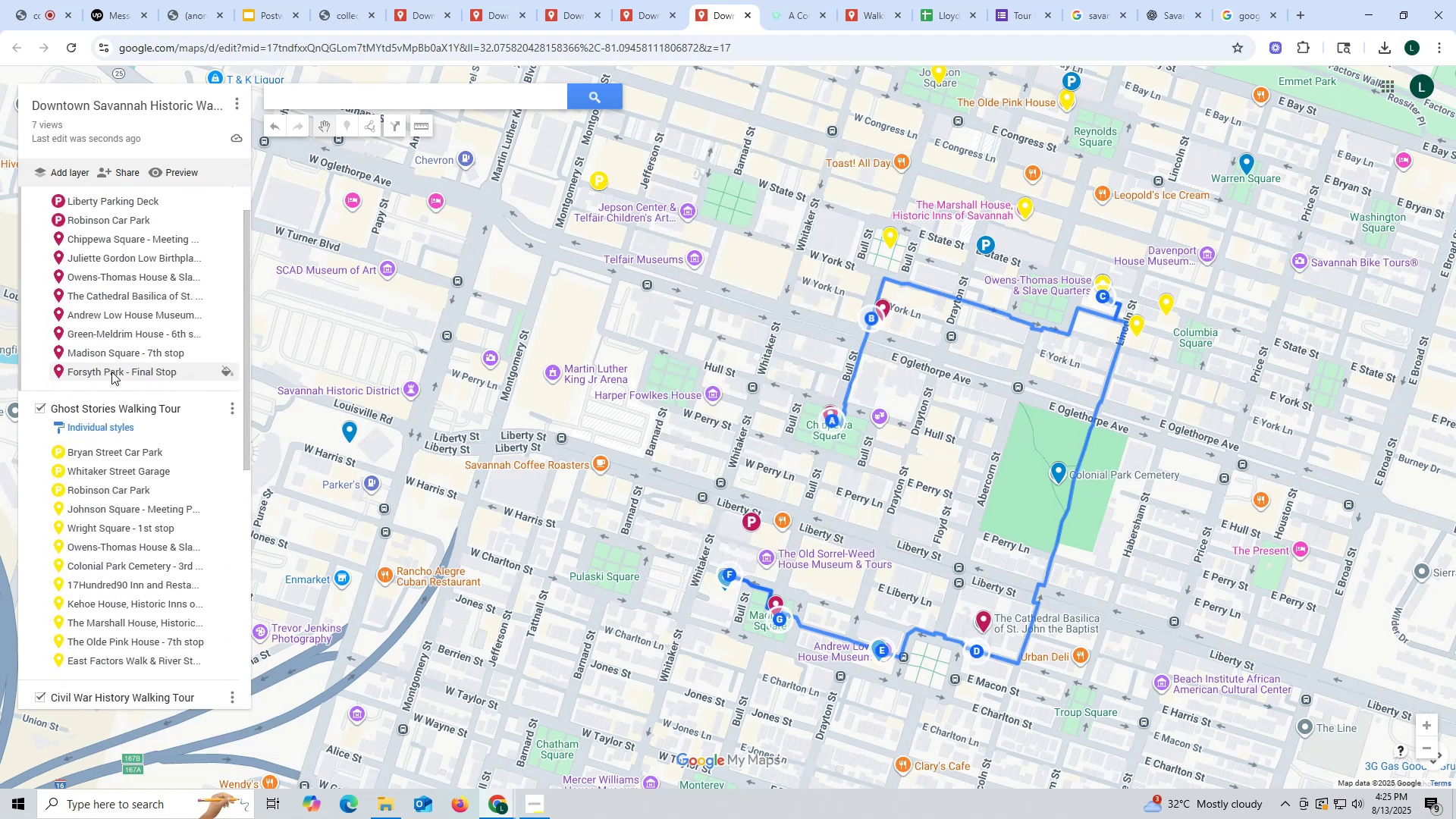 
left_click([111, 372])
 